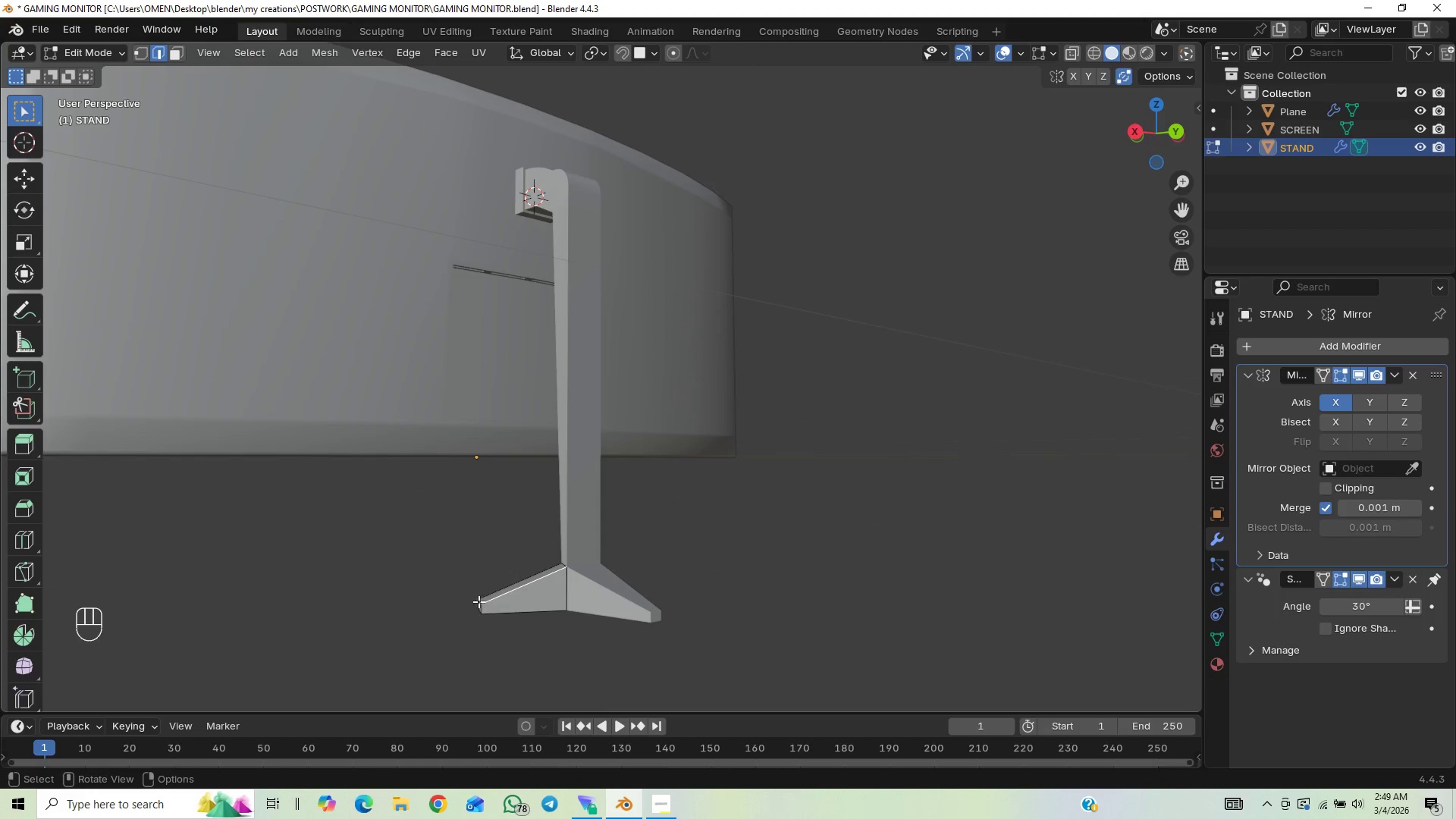 
left_click([477, 601])
 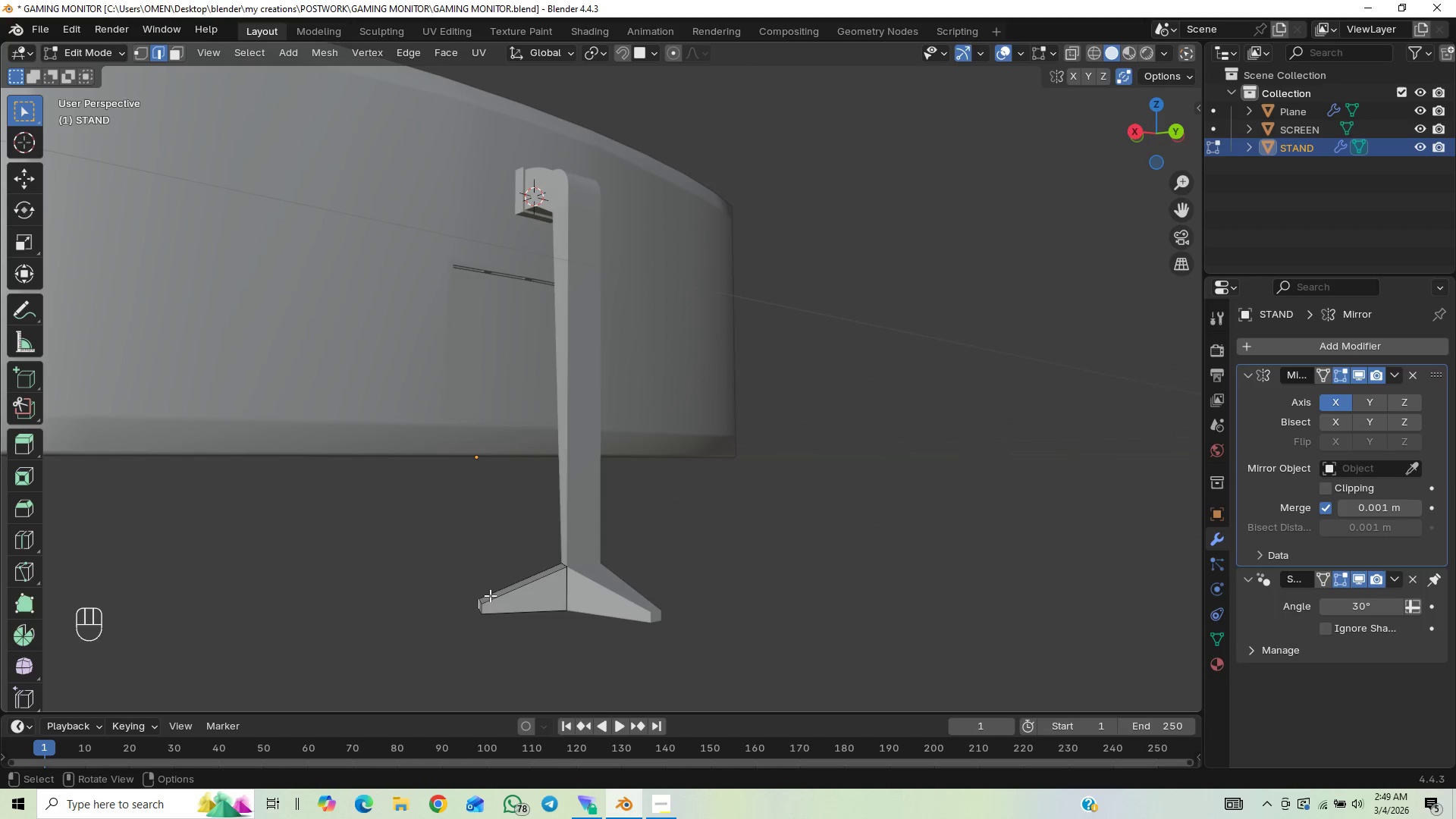 
left_click([484, 600])
 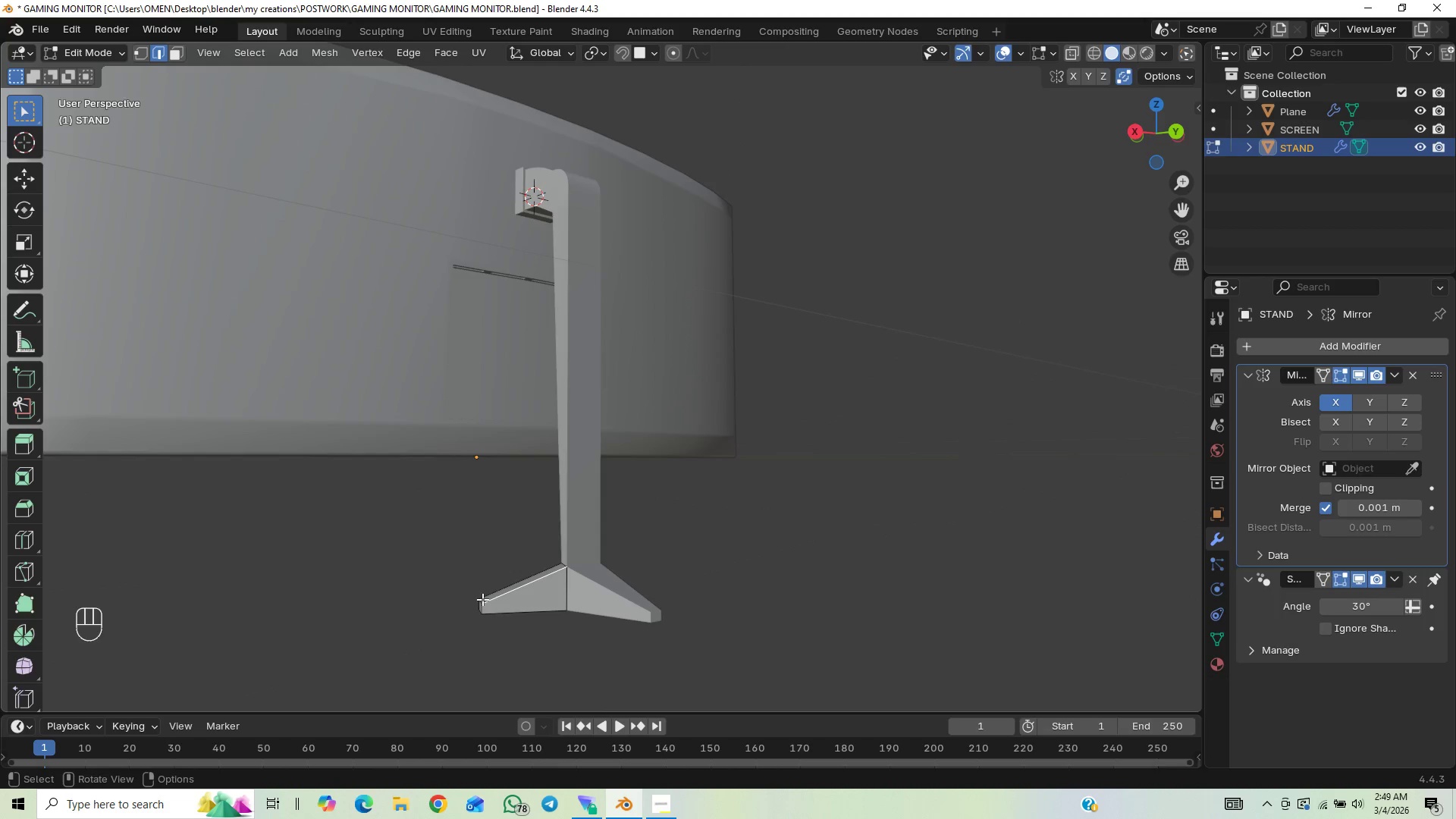 
left_click([480, 599])
 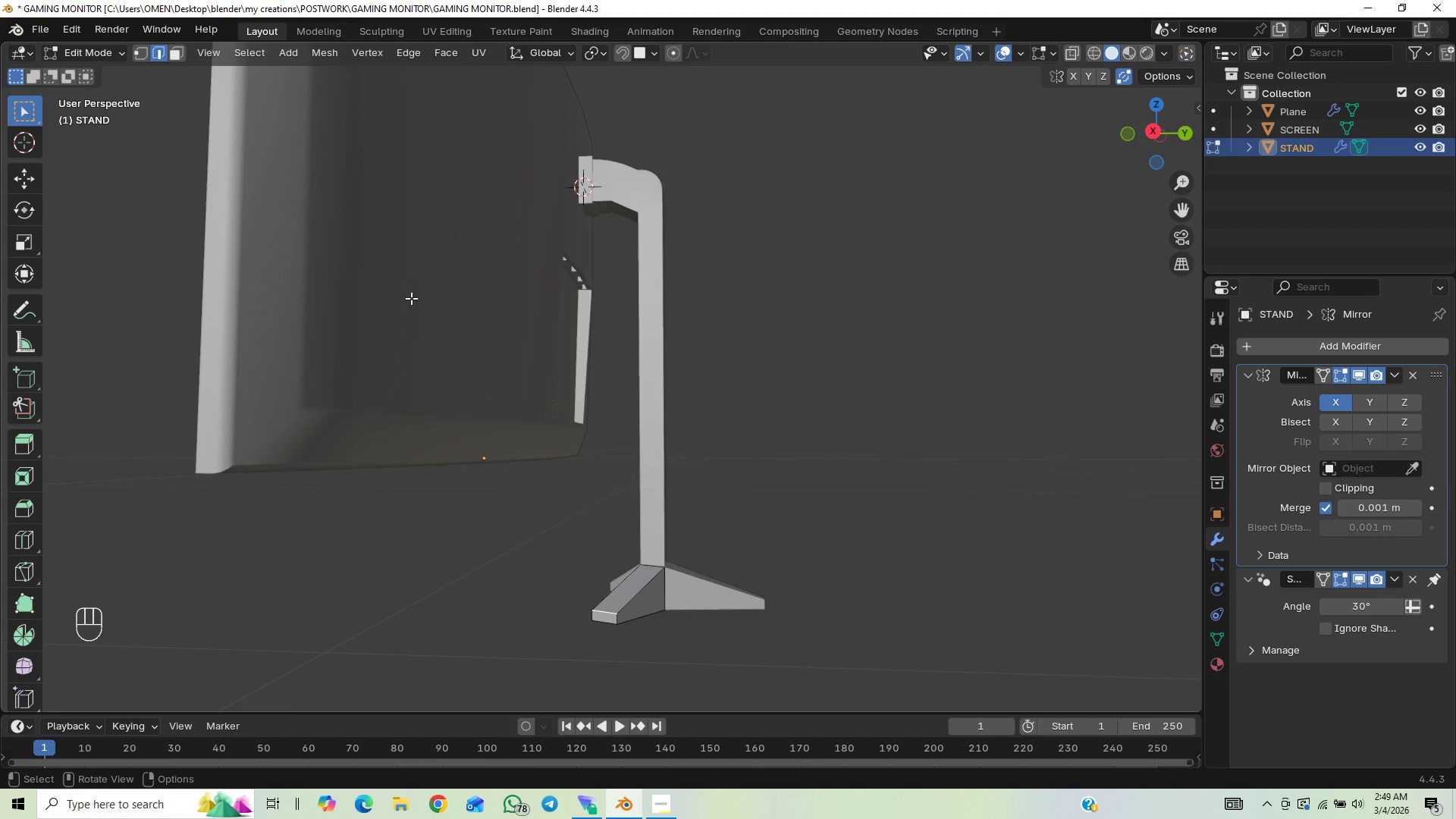 
wait(5.09)
 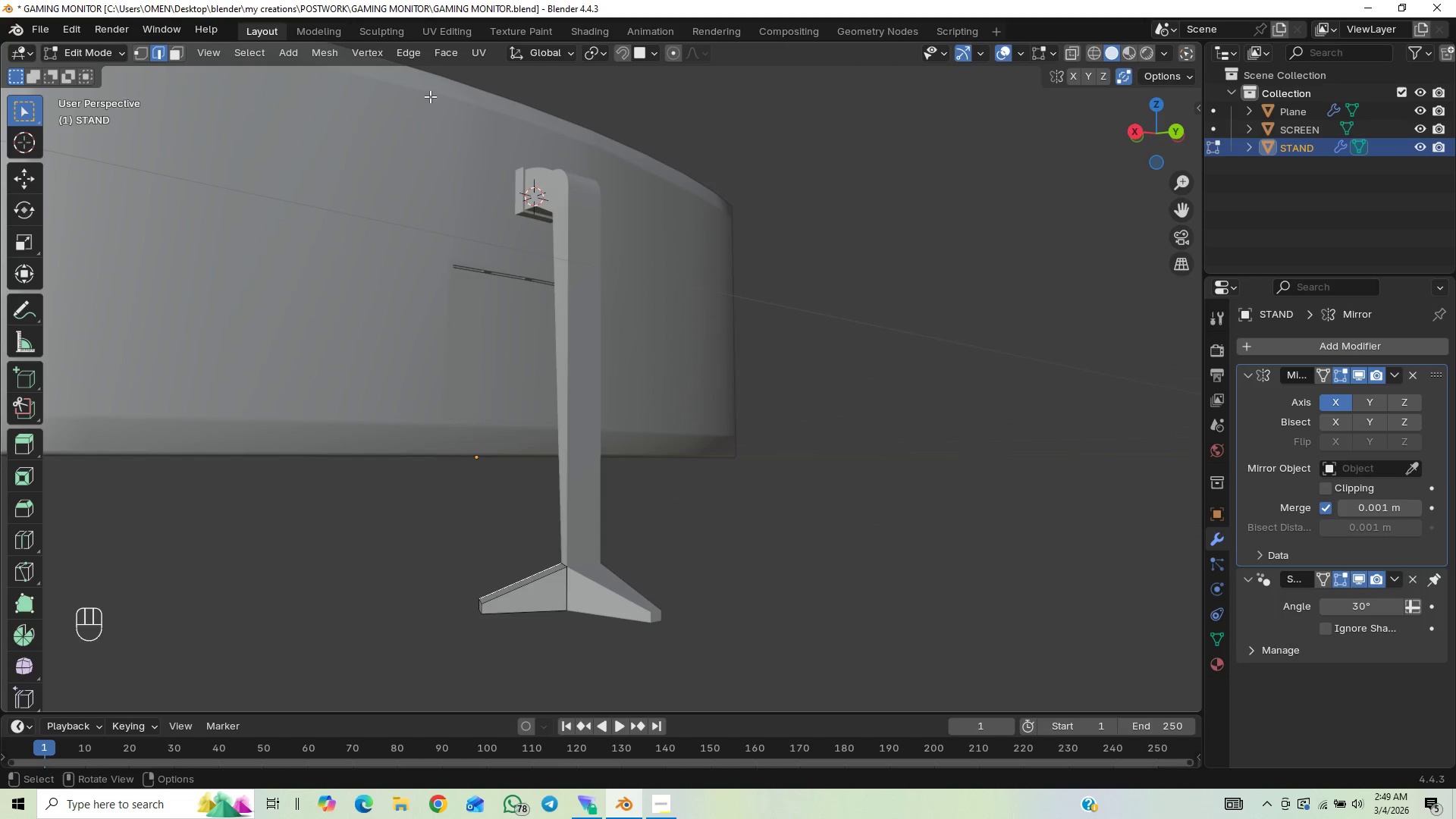 
left_click([652, 52])
 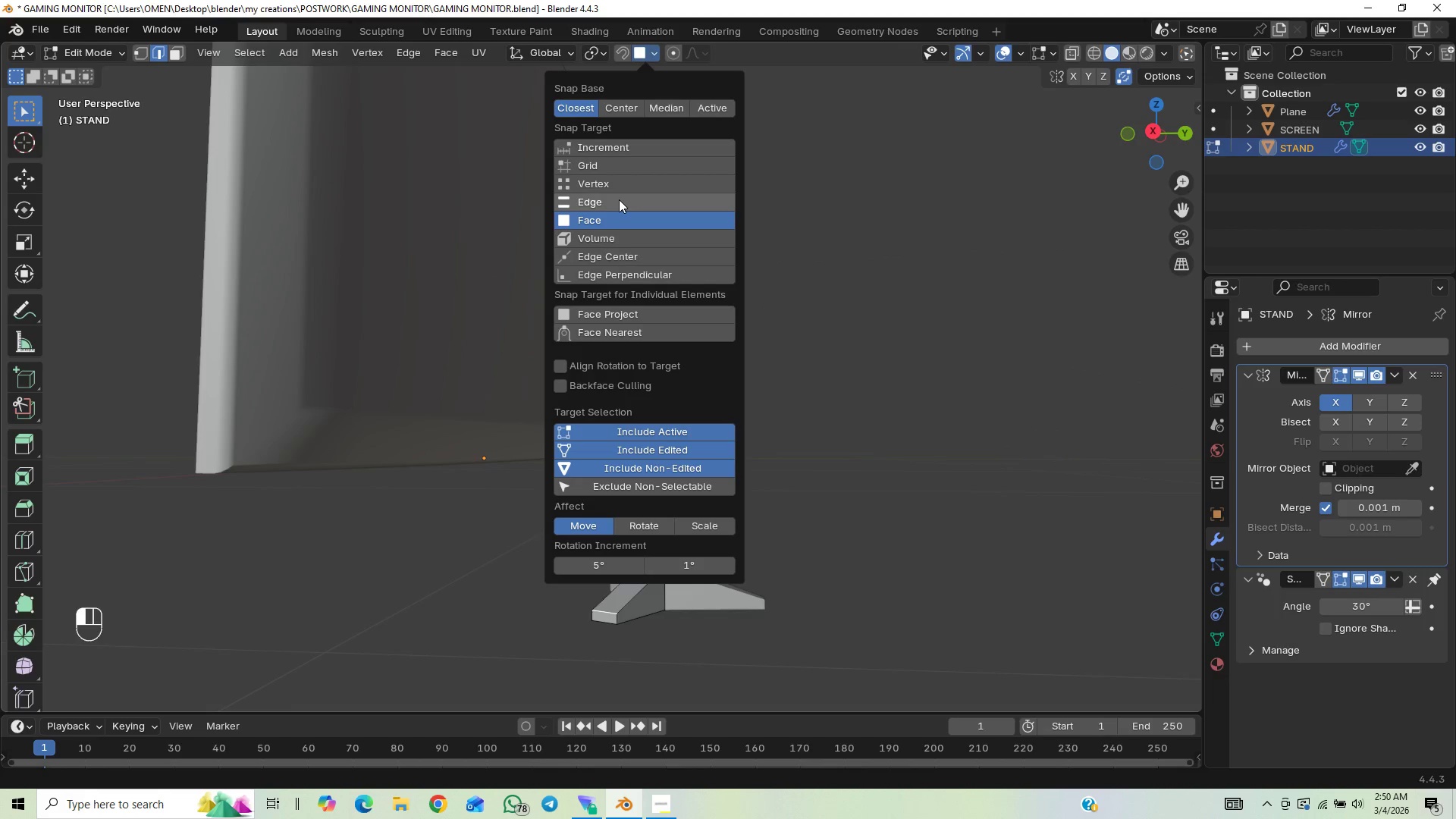 
left_click([617, 184])
 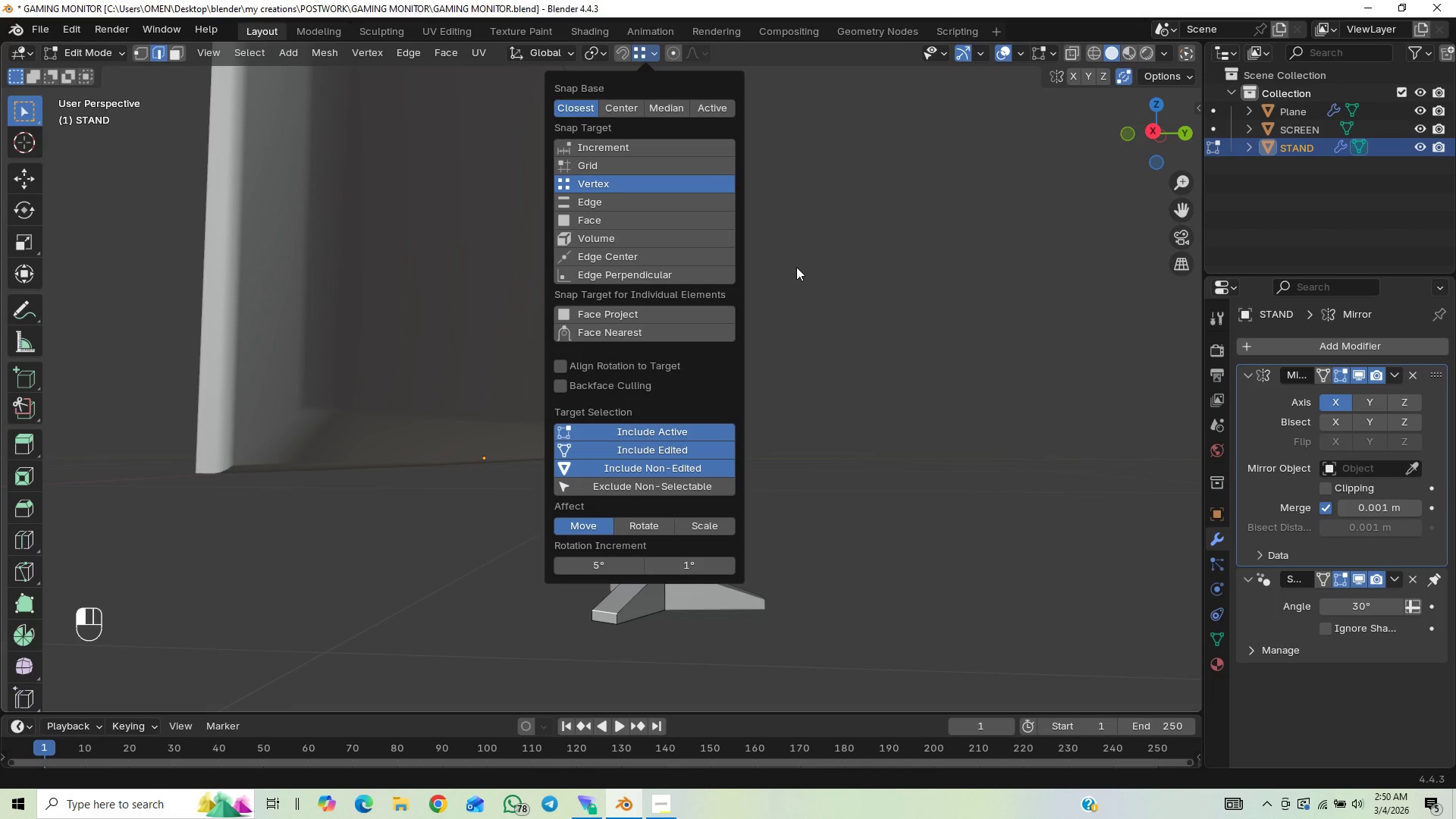 
left_click([794, 278])
 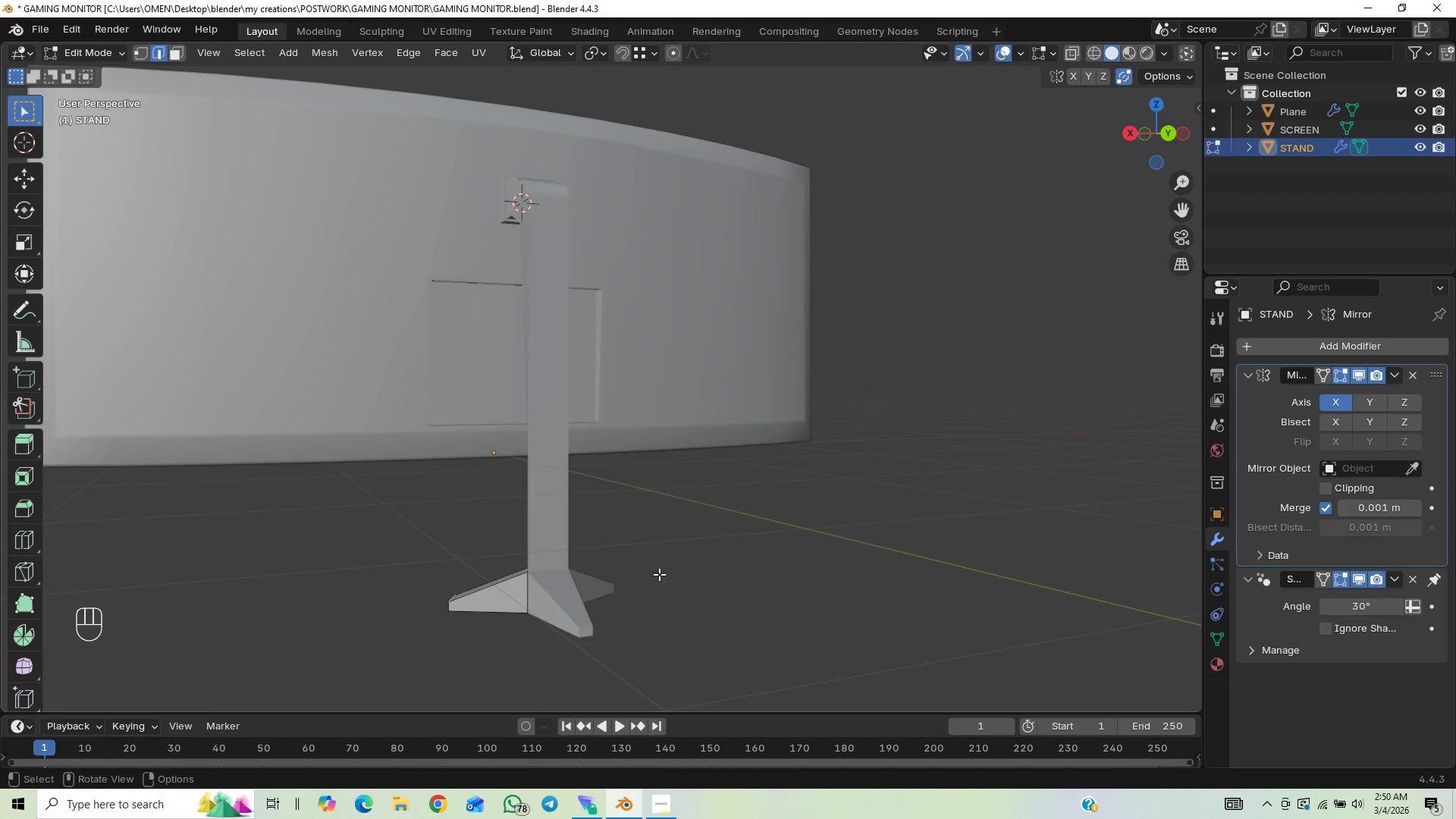 
type(gz)
 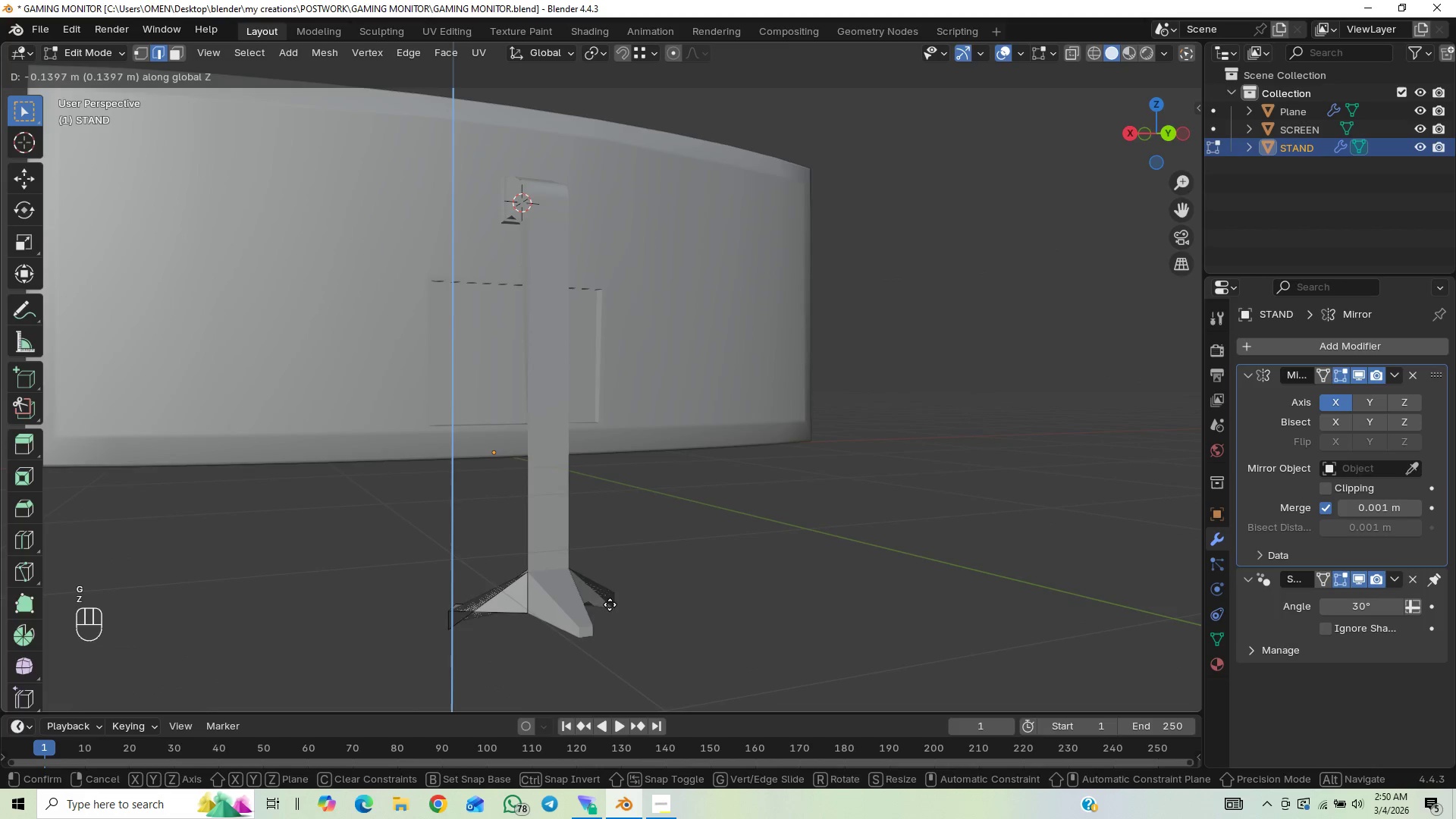 
hold_key(key=ControlLeft, duration=1.16)
left_click([590, 622])
 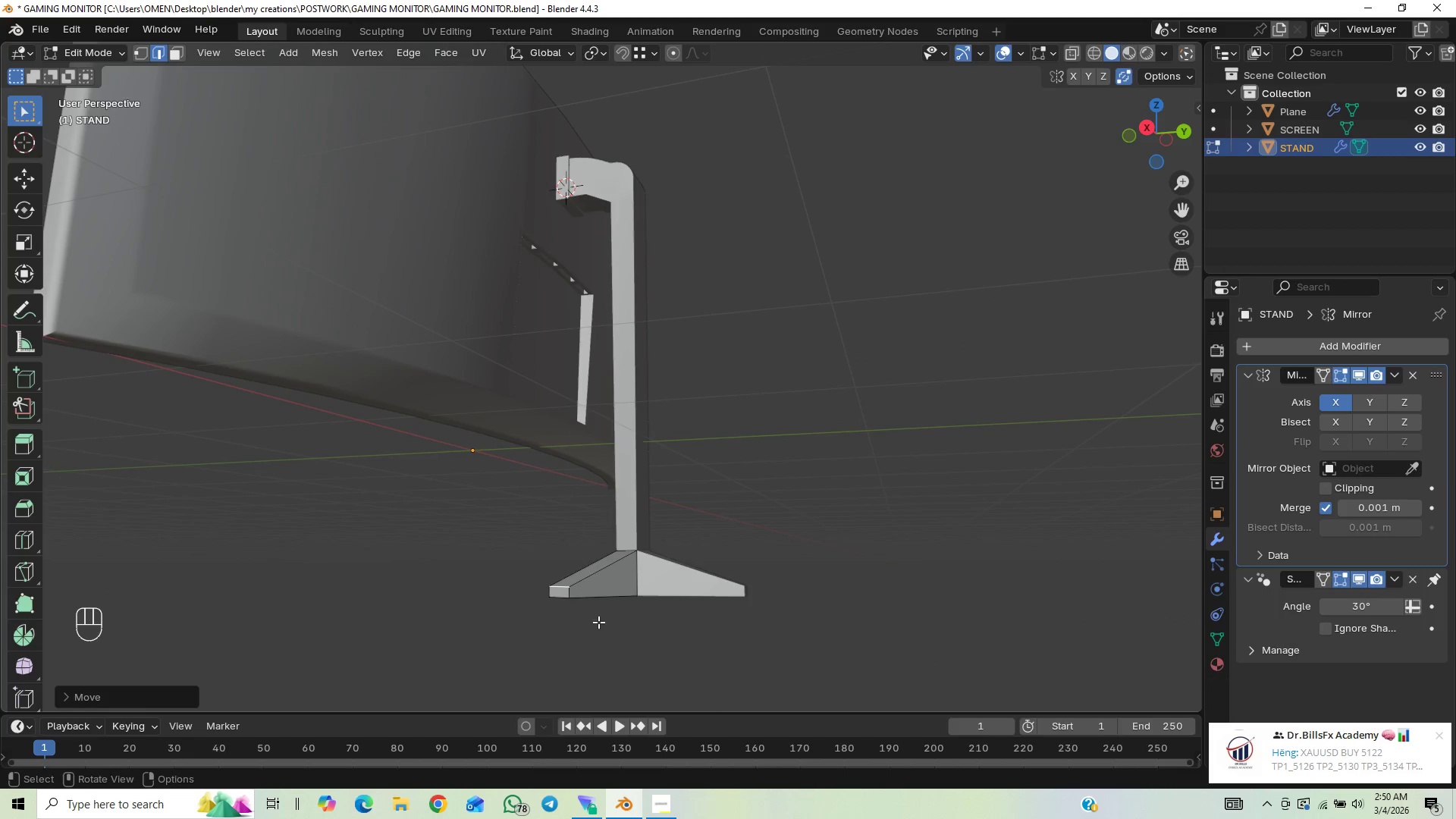 
key(Shift+ShiftLeft)
 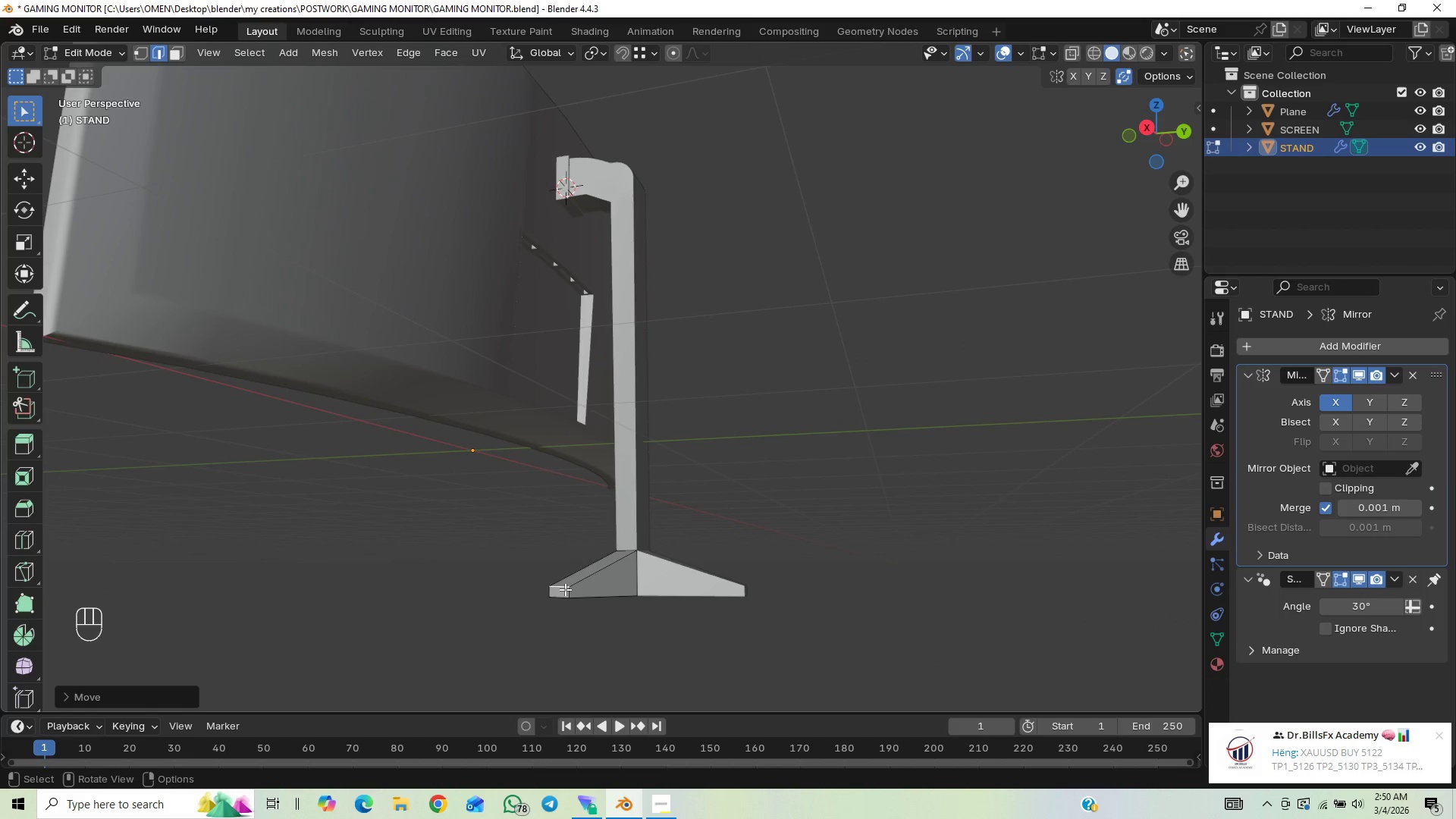 
key(3)
 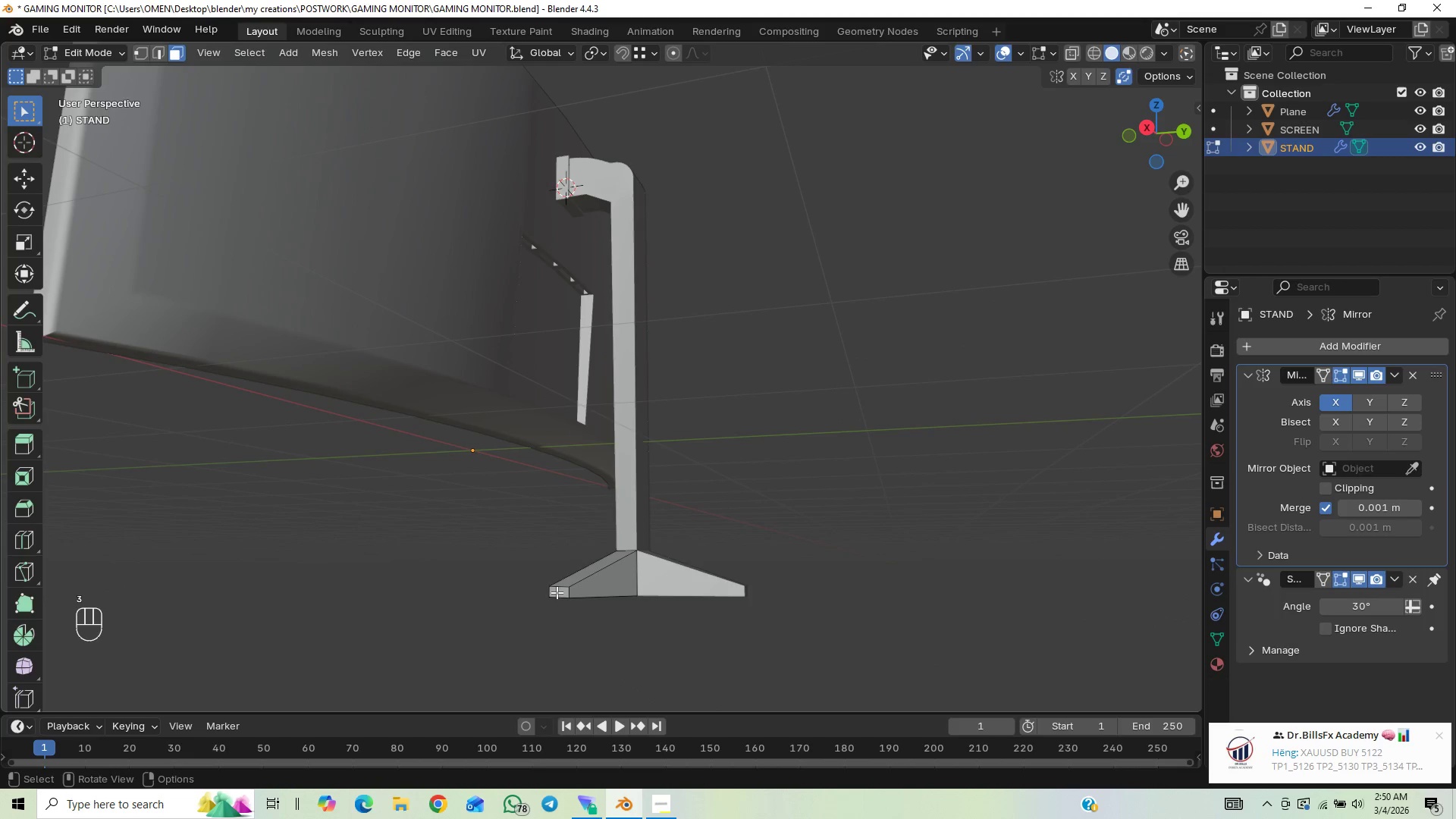 
left_click([557, 592])
 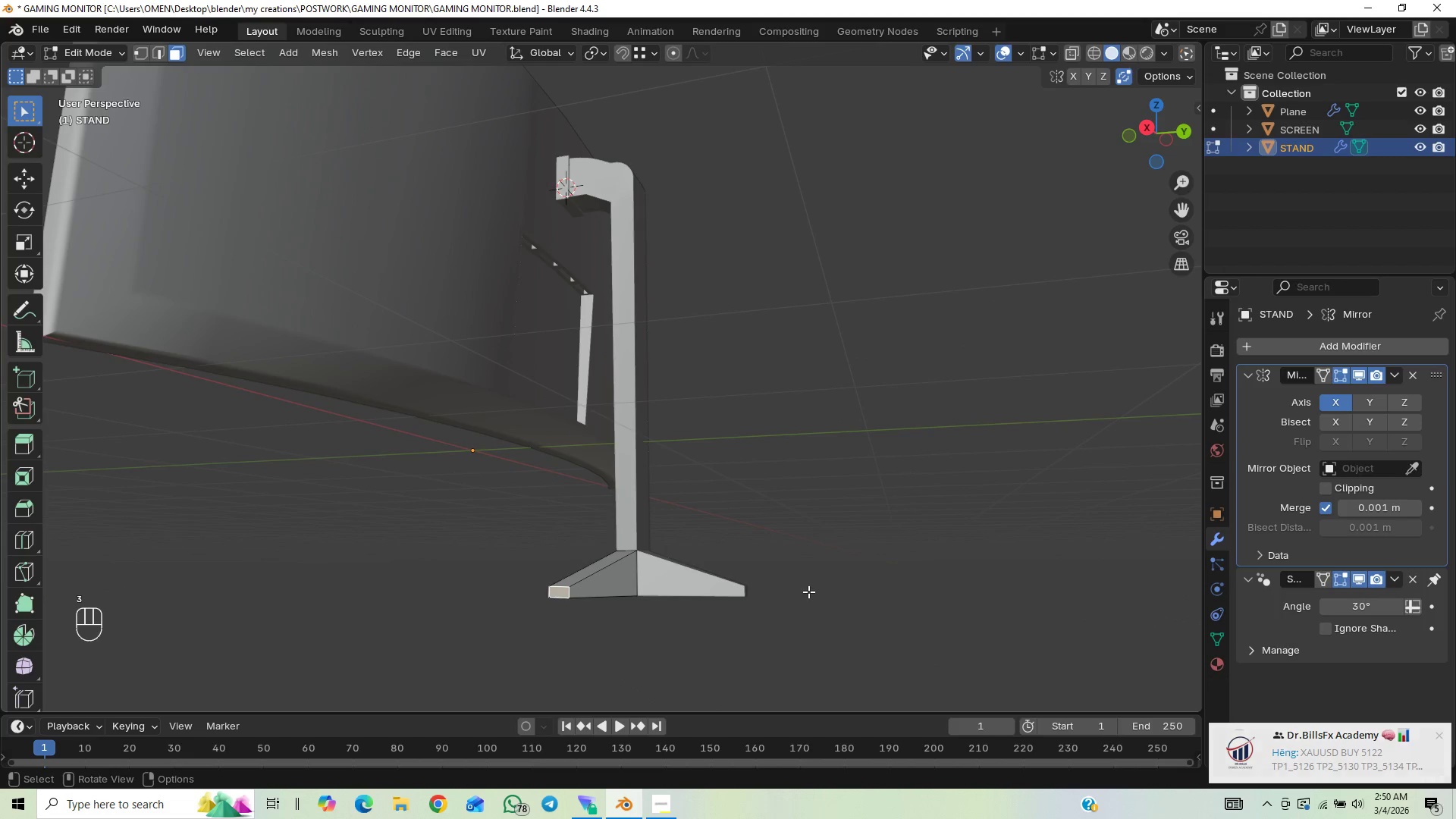 
type(sZ)
 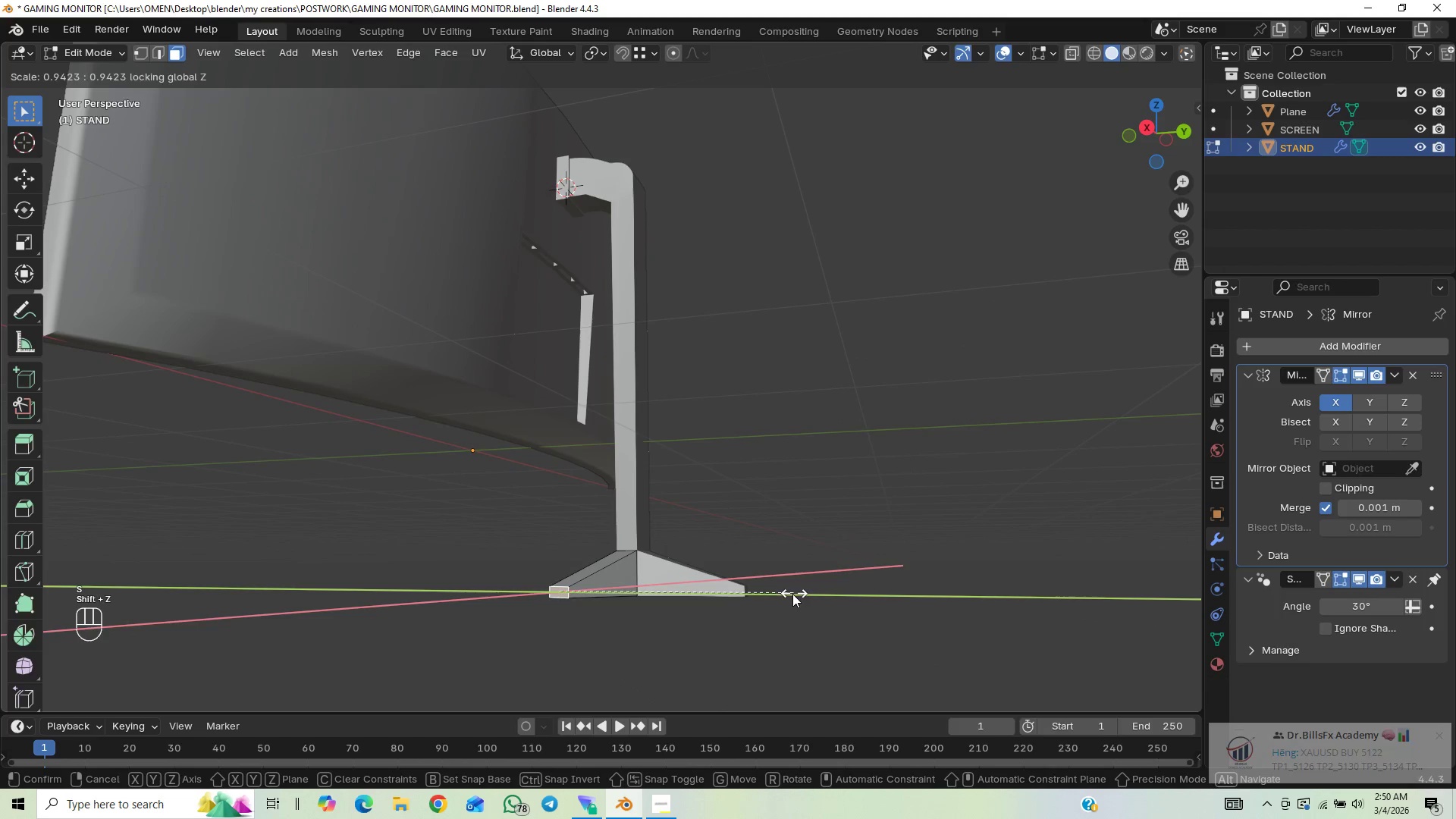 
left_click([686, 598])
 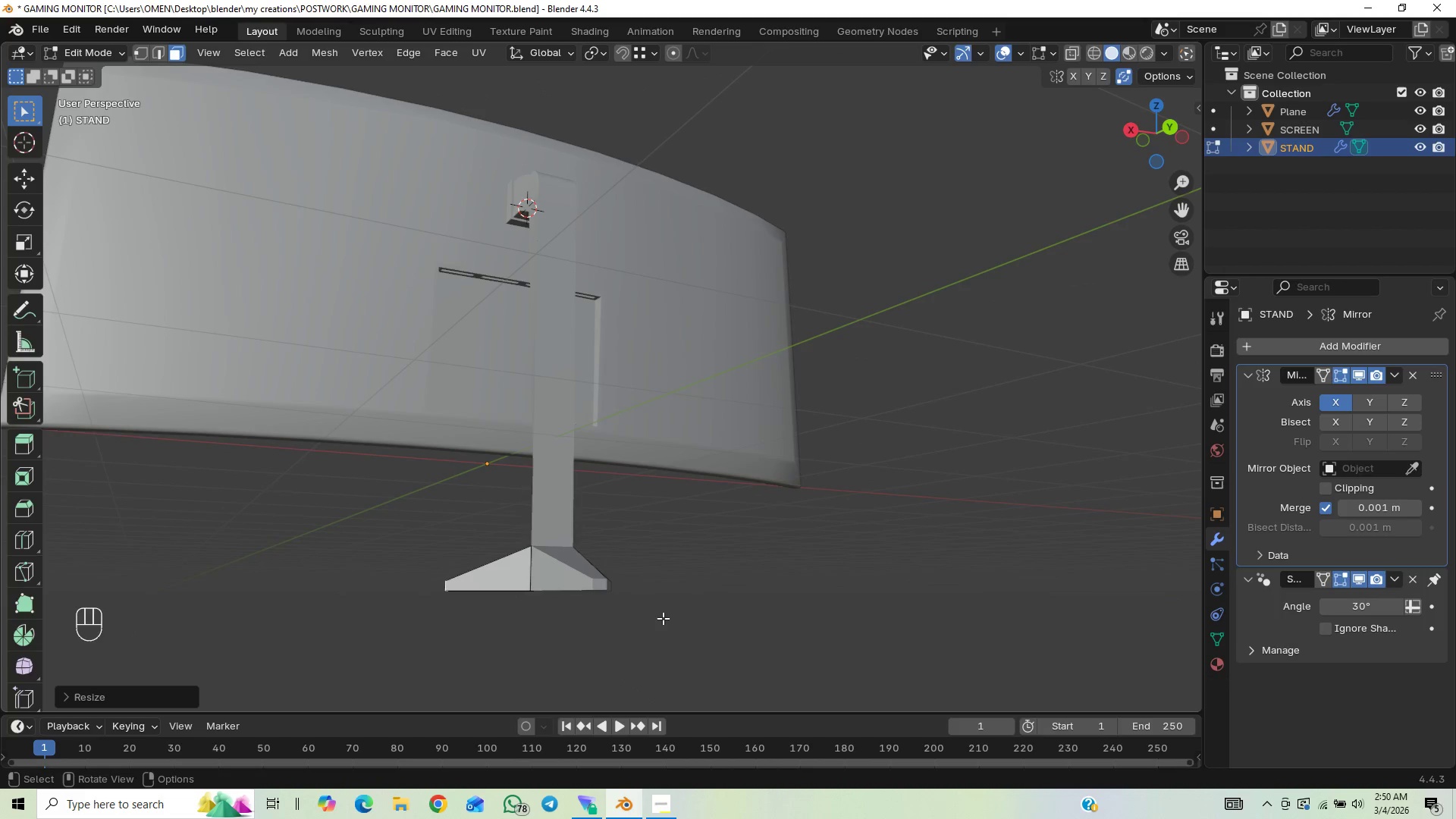 
key(End)
 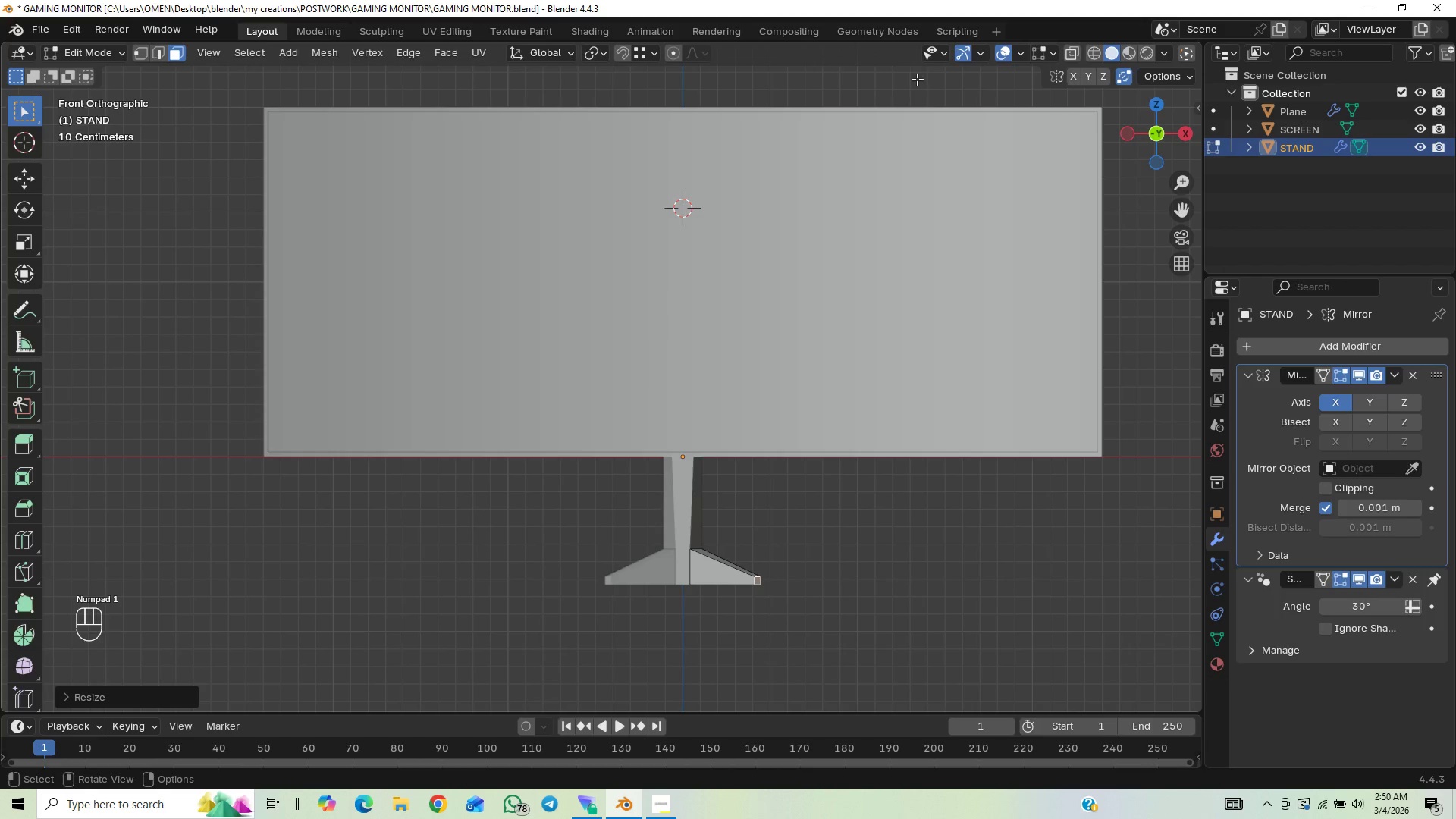 
key(Control+S)
 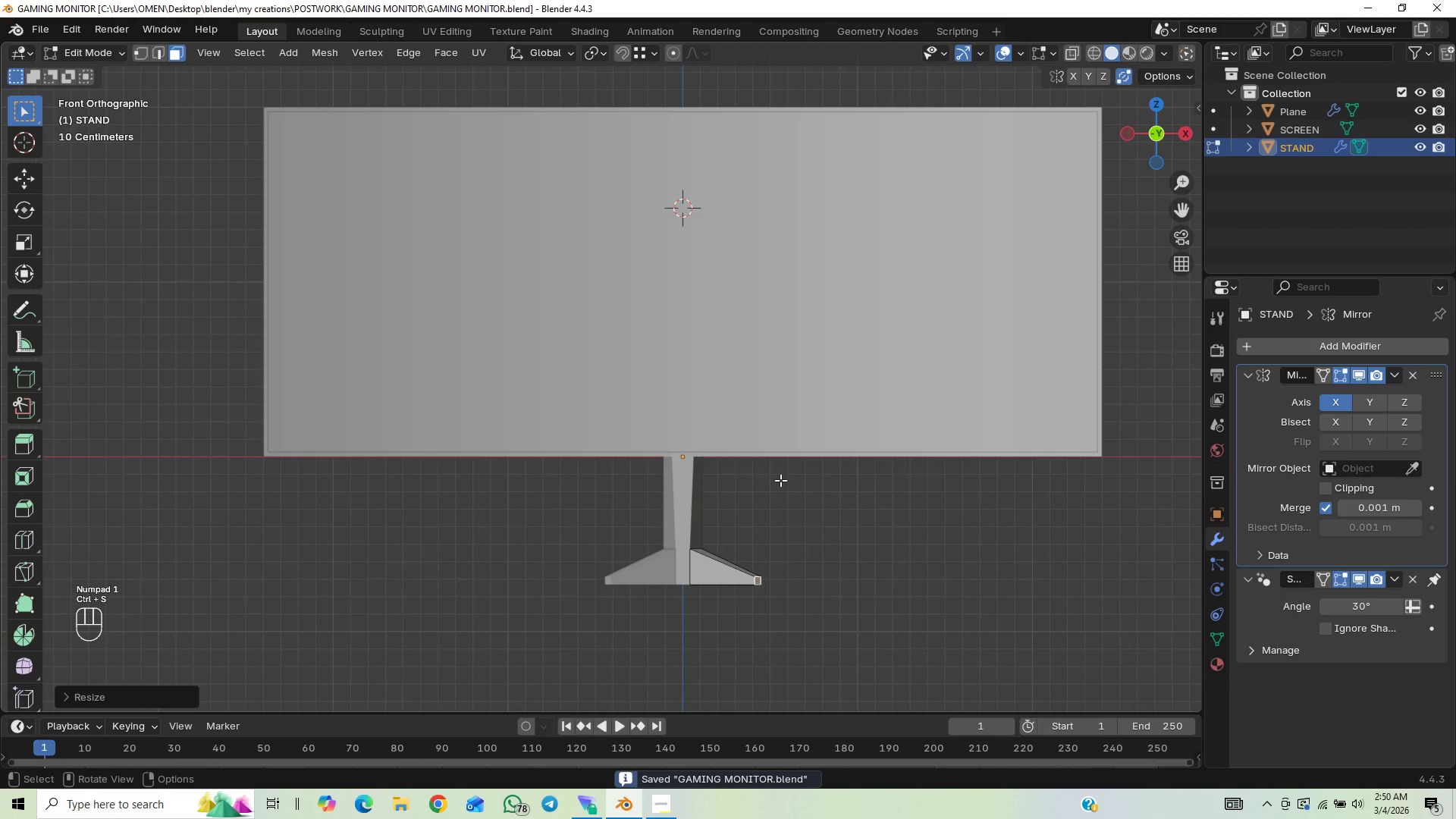 
scroll: coordinate [789, 510], scroll_direction: down, amount: 7.0
 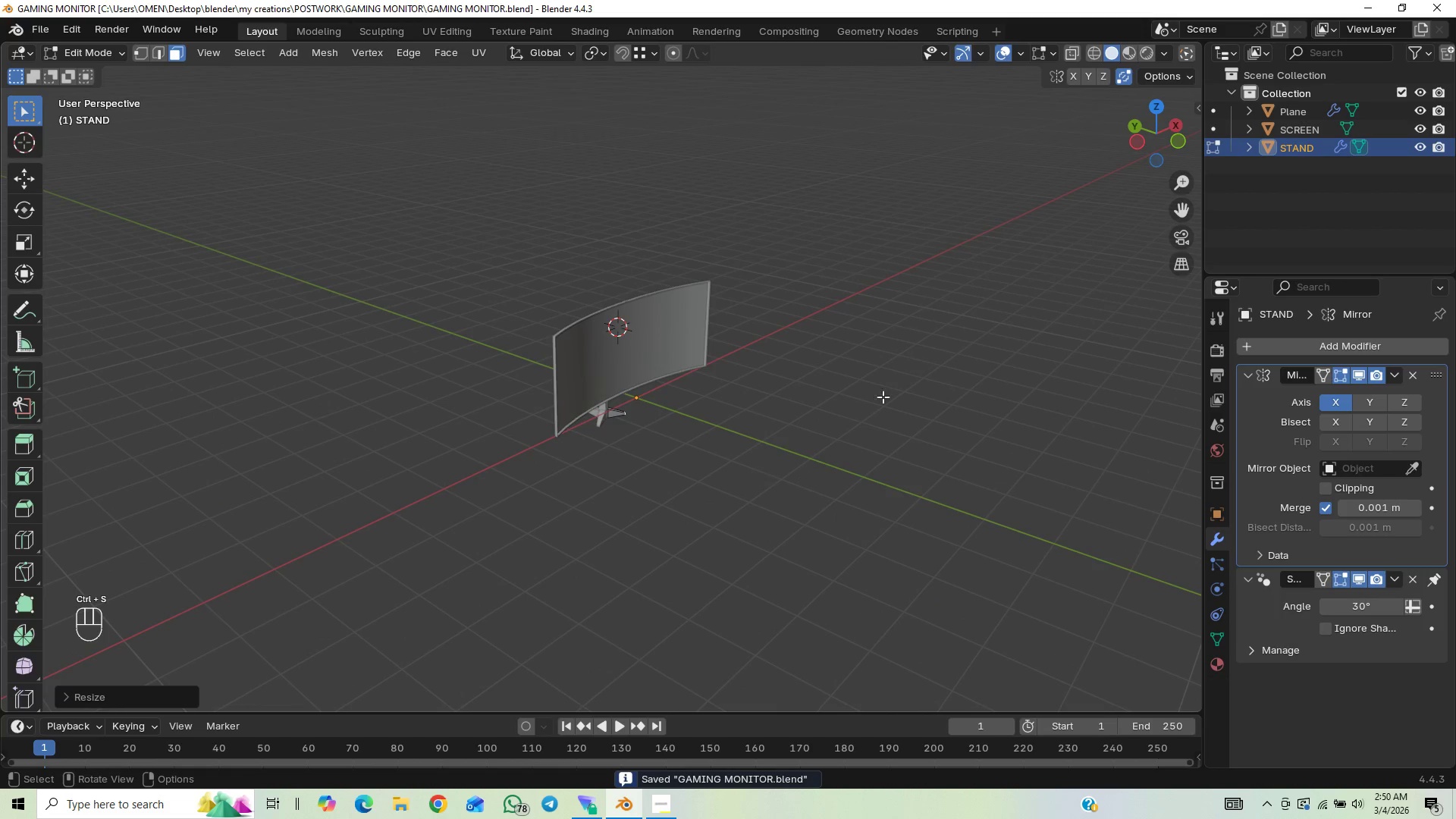 
scroll: coordinate [755, 549], scroll_direction: up, amount: 5.0
 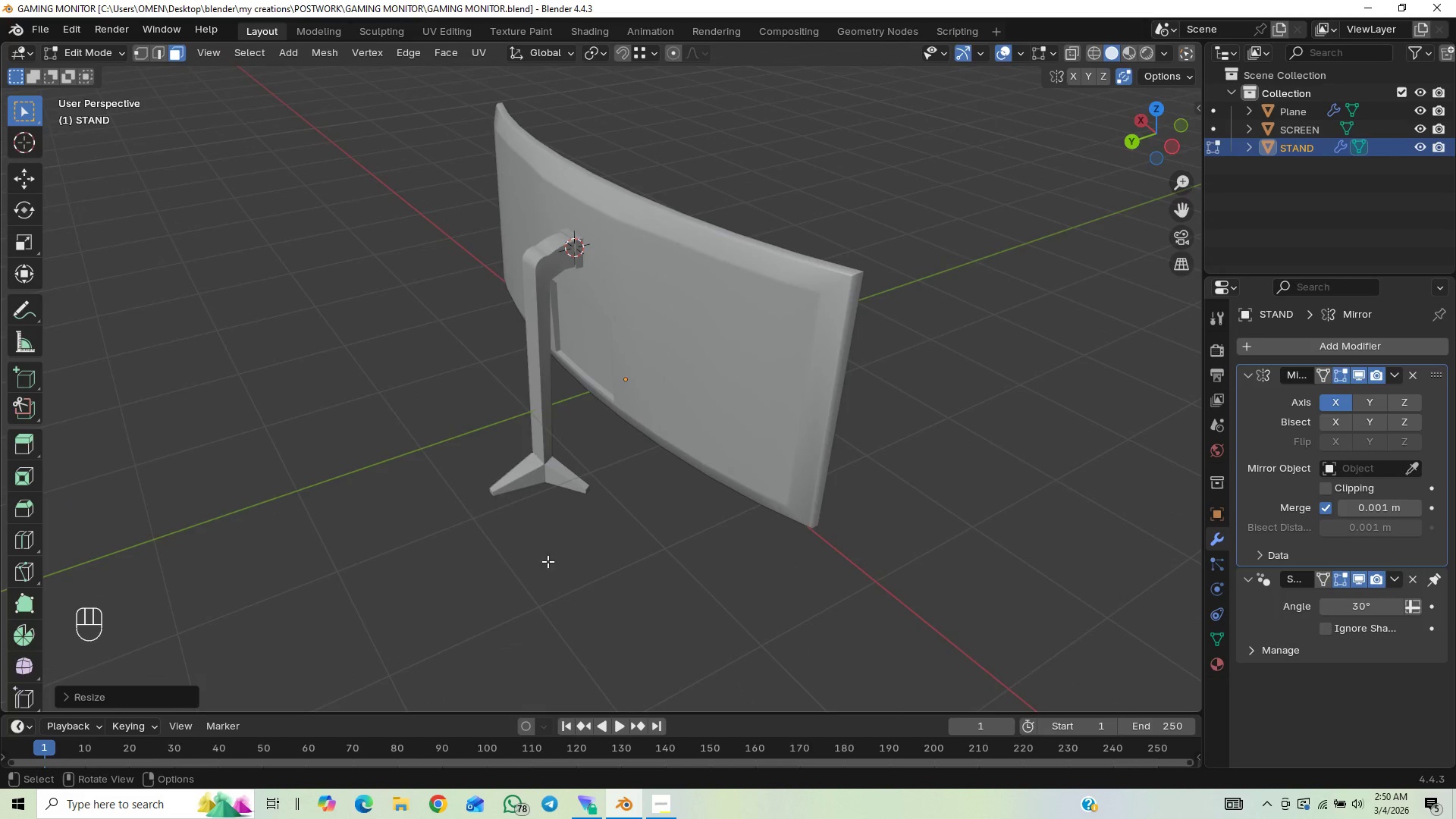 
left_click([495, 498])
 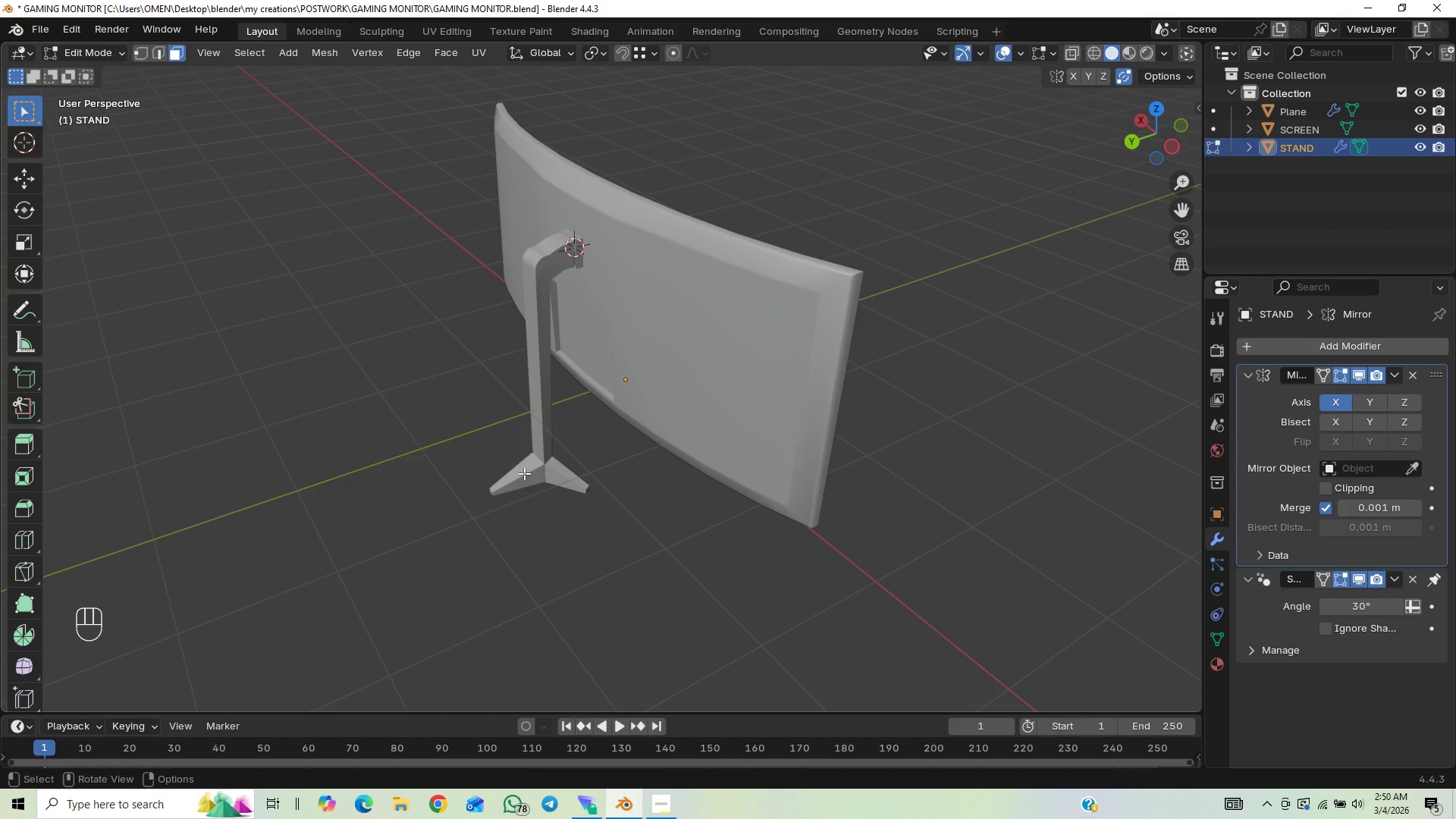 
key(Tab)
 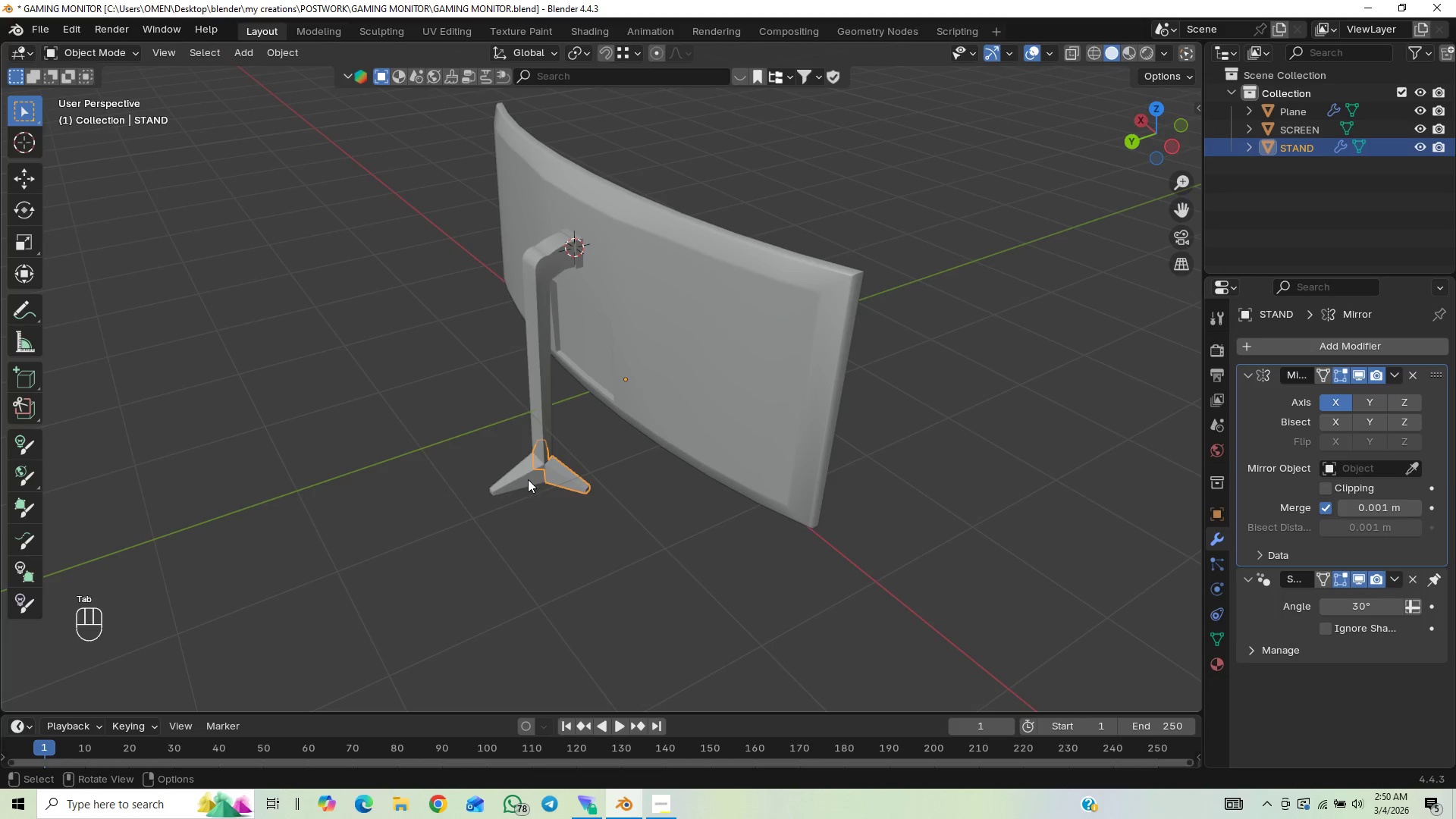 
left_click([528, 479])
 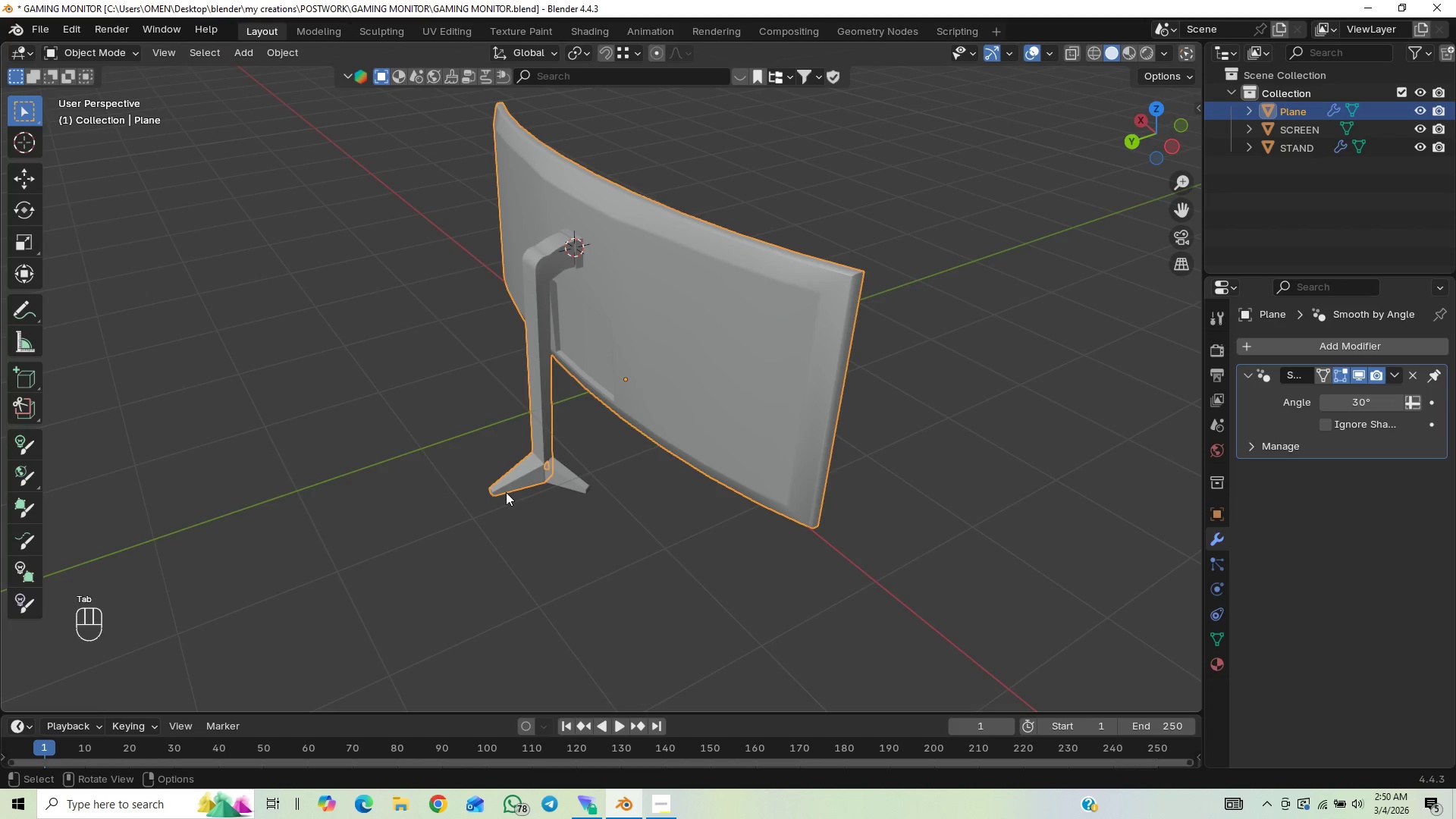 
key(Tab)
 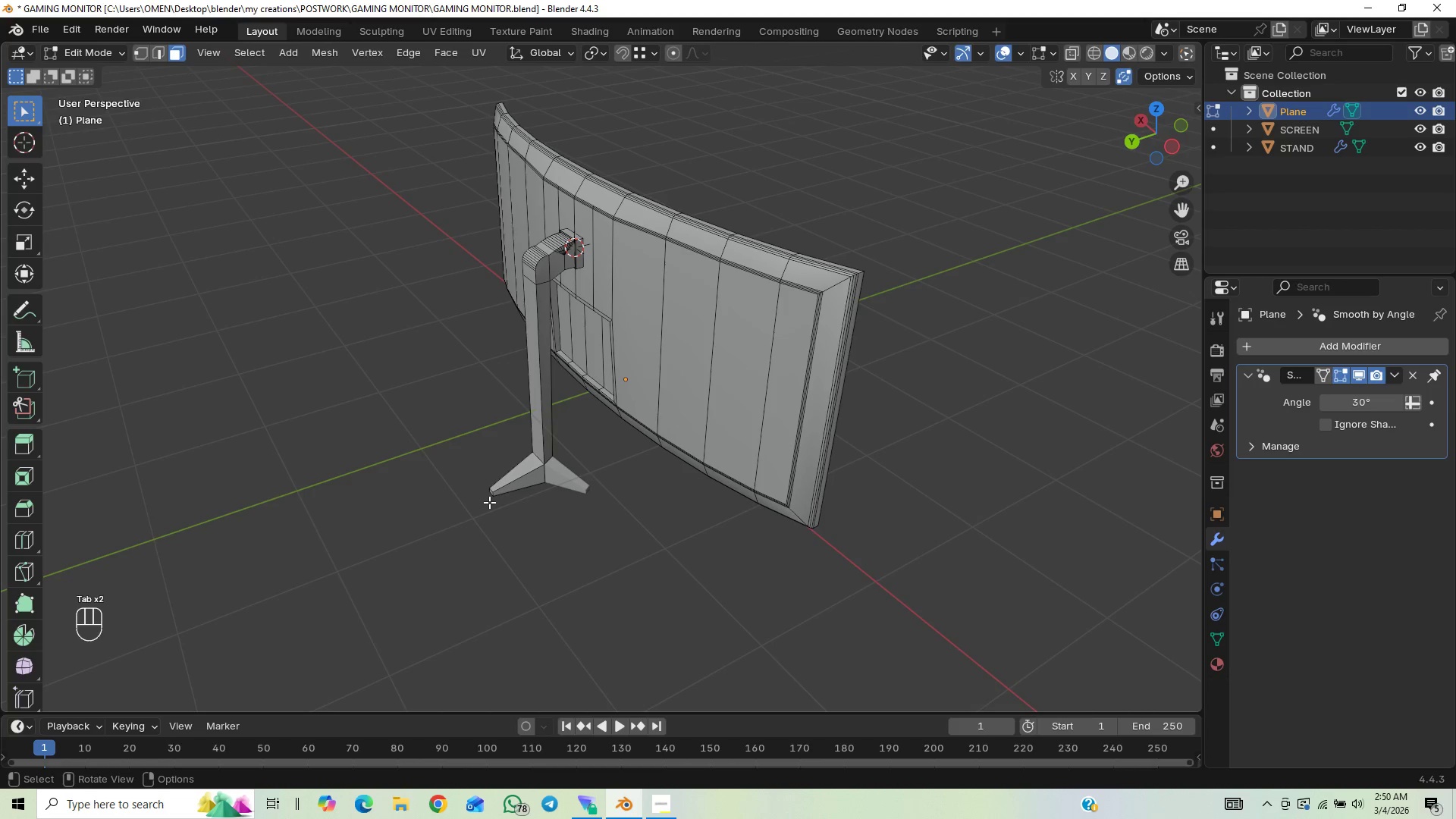 
left_click([493, 493])
 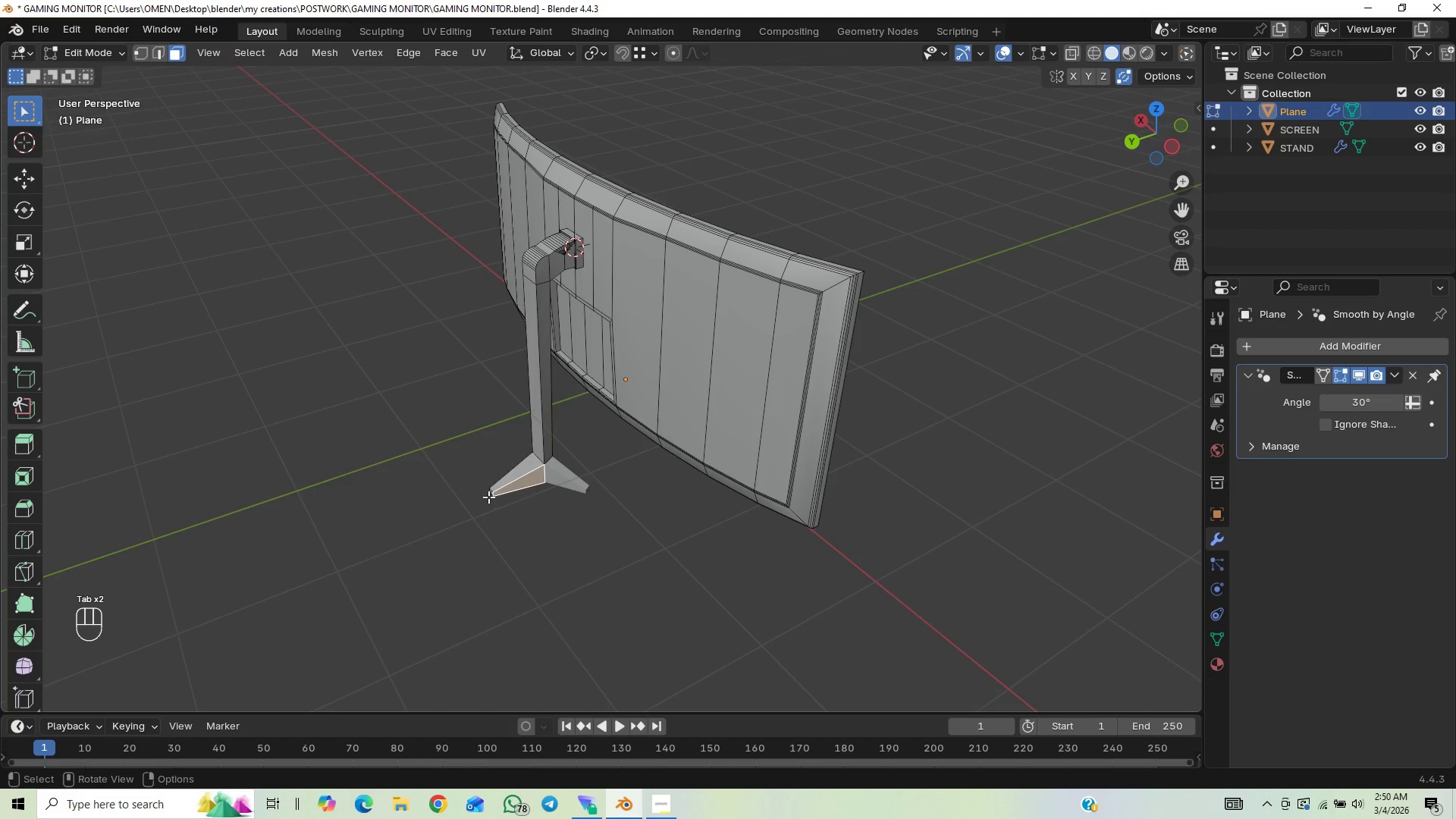 
left_click([488, 494])
 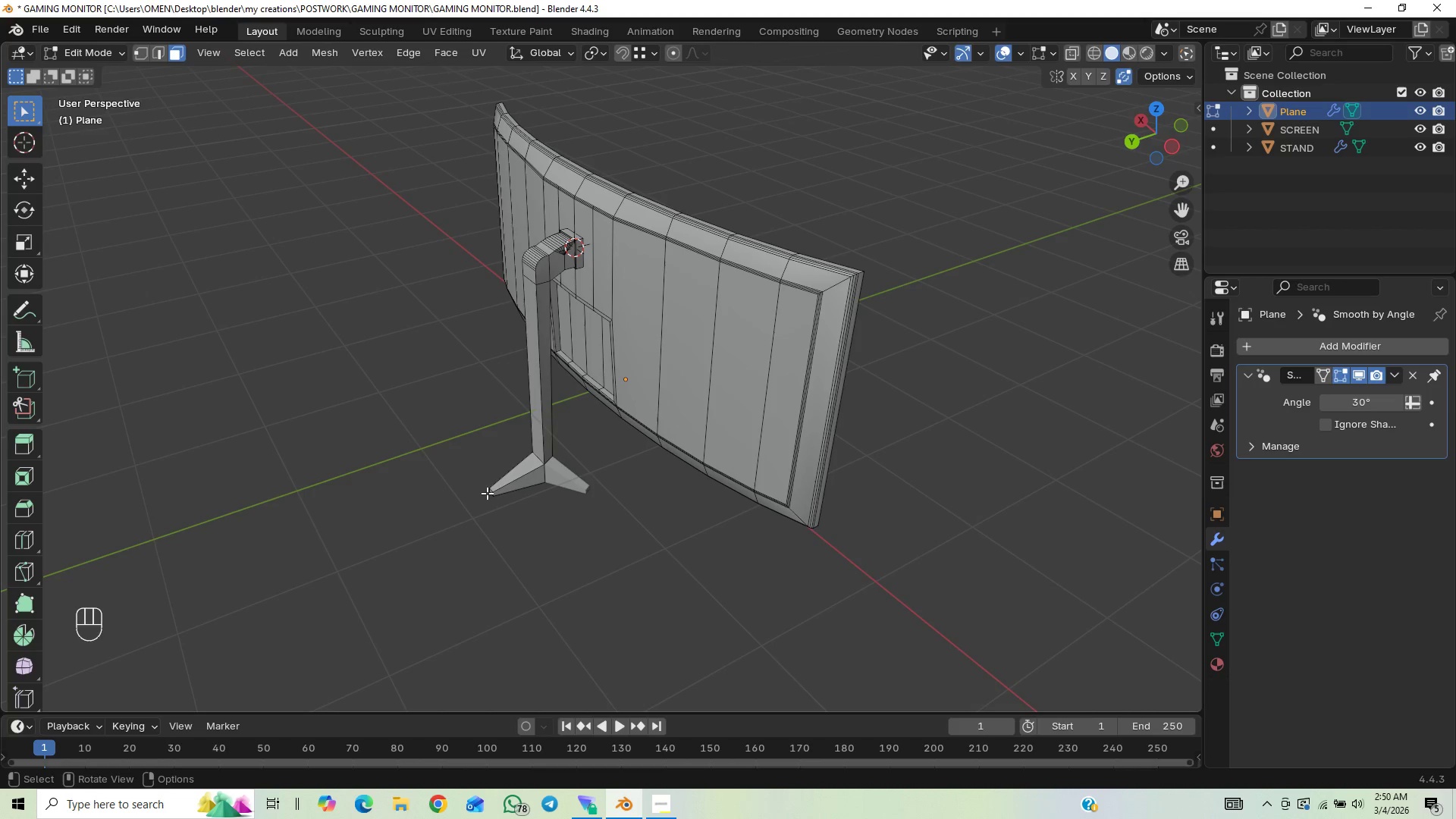 
left_click([487, 493])
 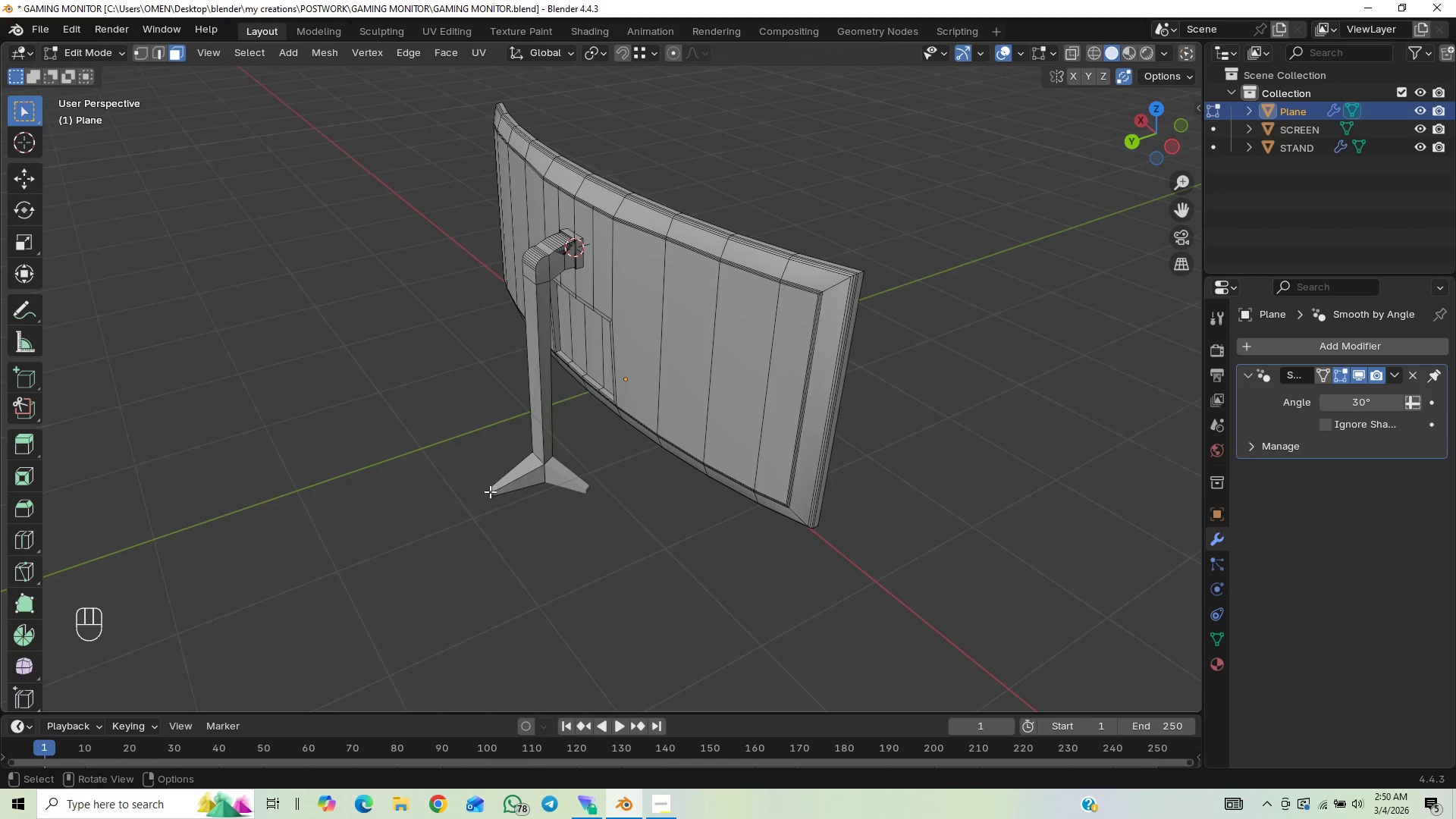 
left_click([493, 491])
 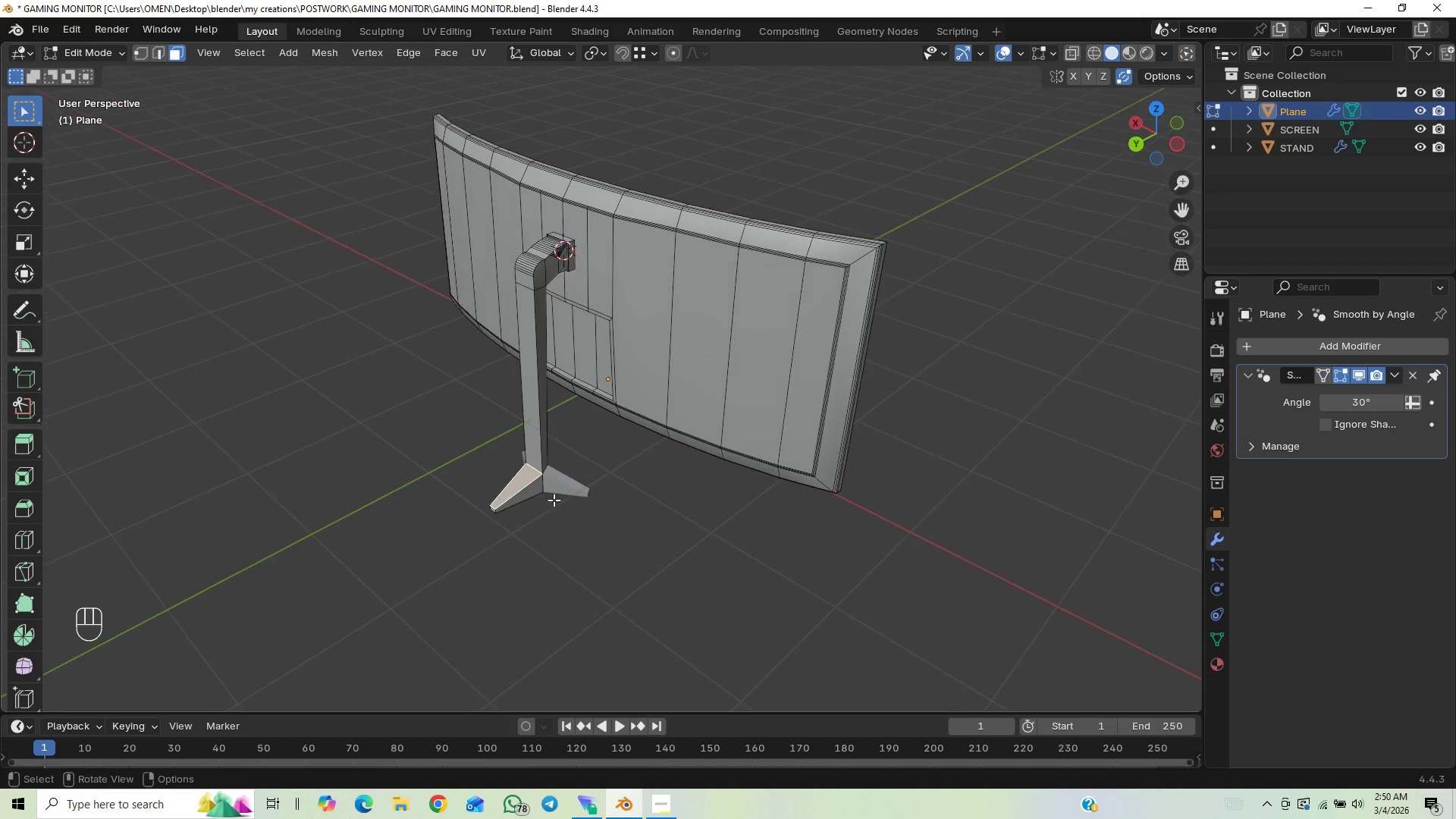 
key(N)
 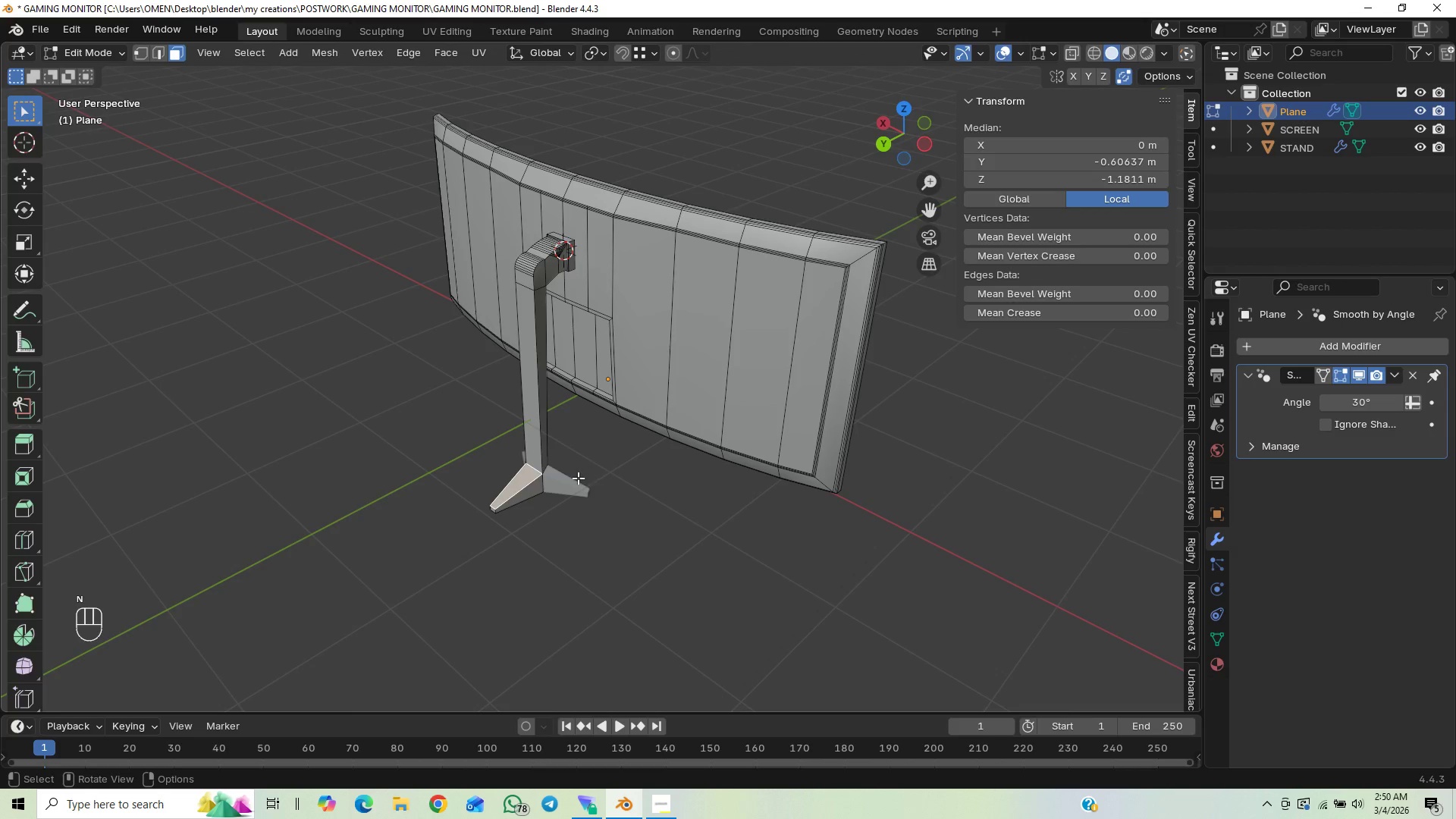 
key(Tab)
 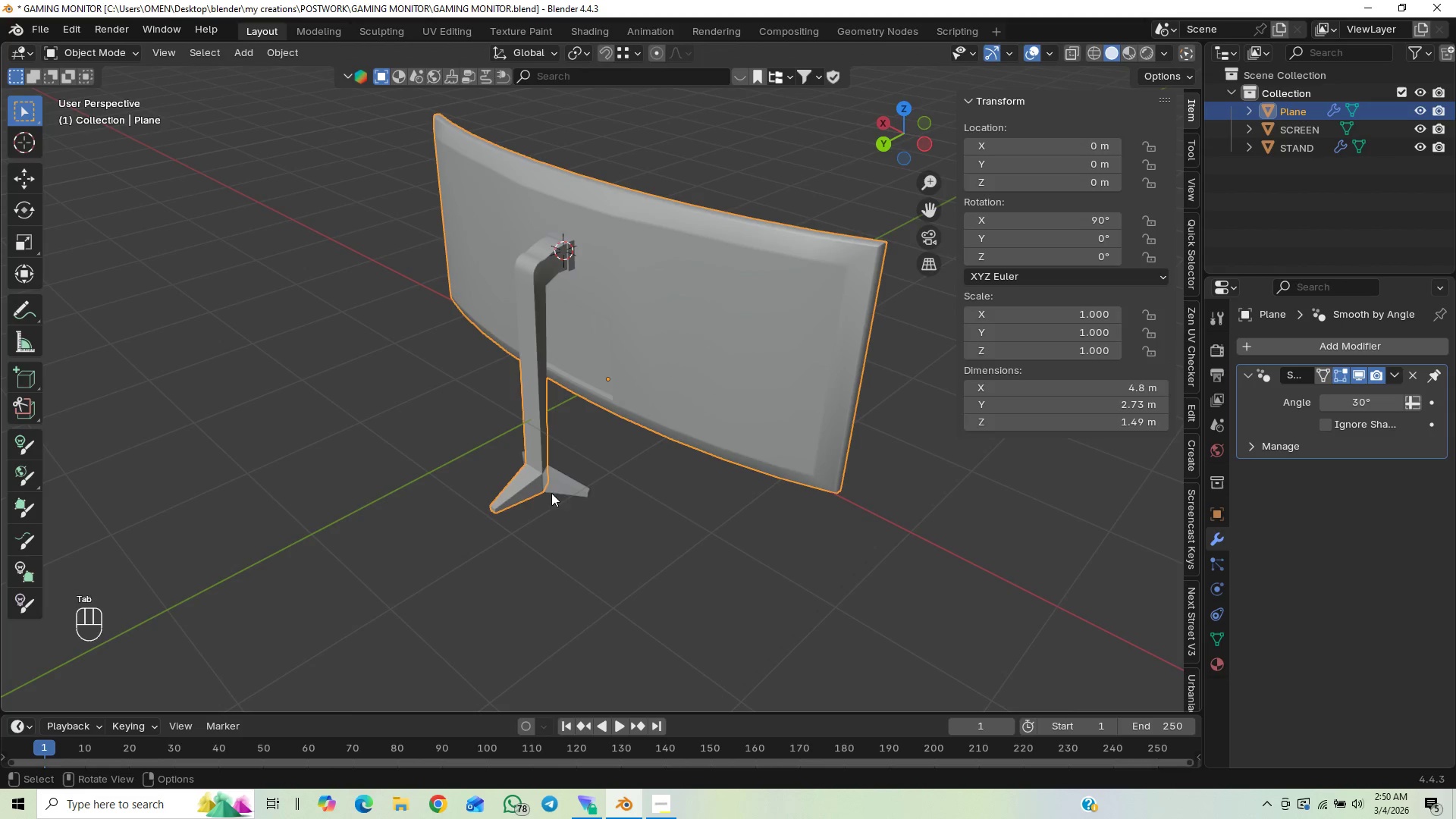 
left_click([564, 485])
 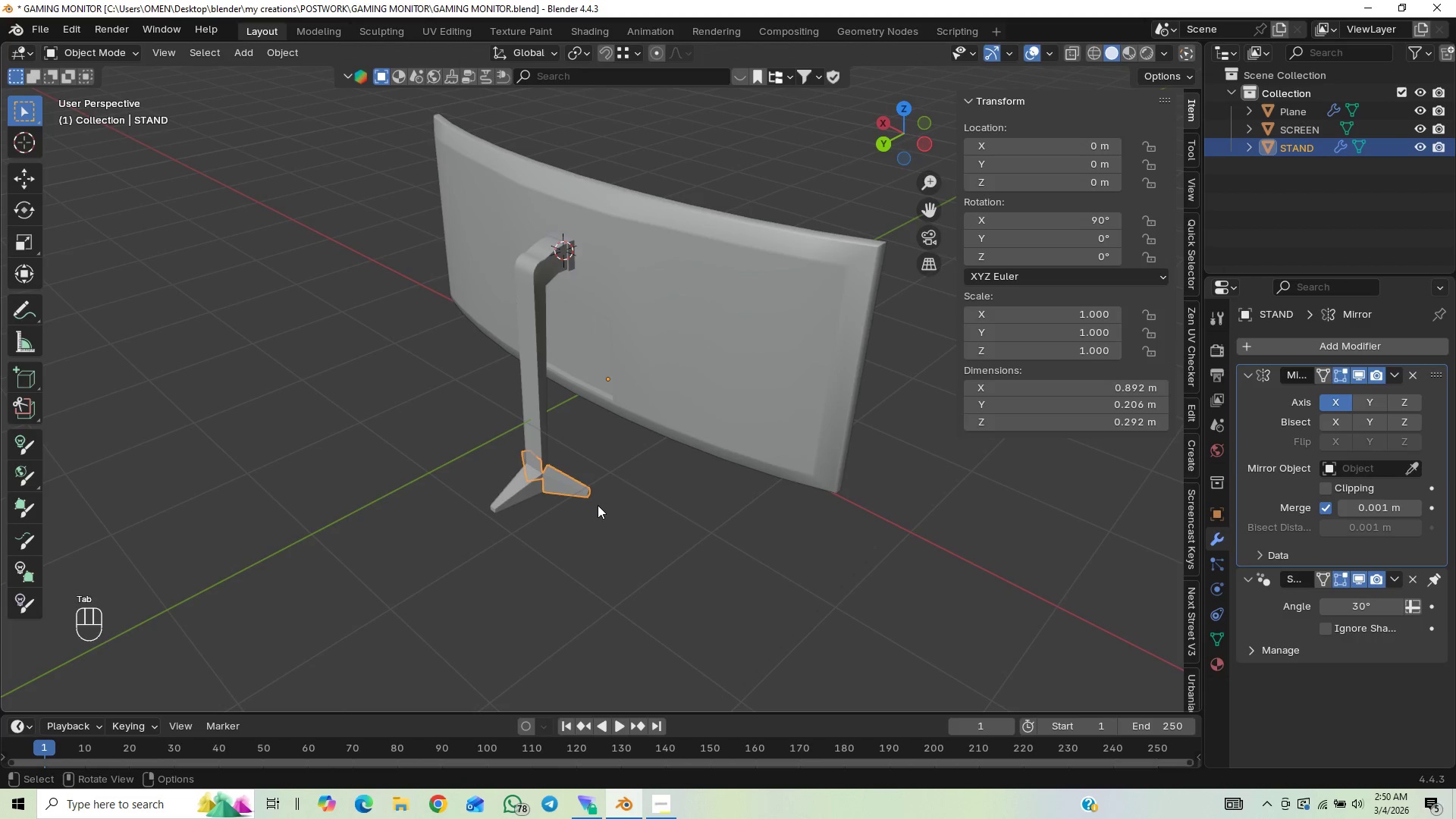 
key(Tab)
 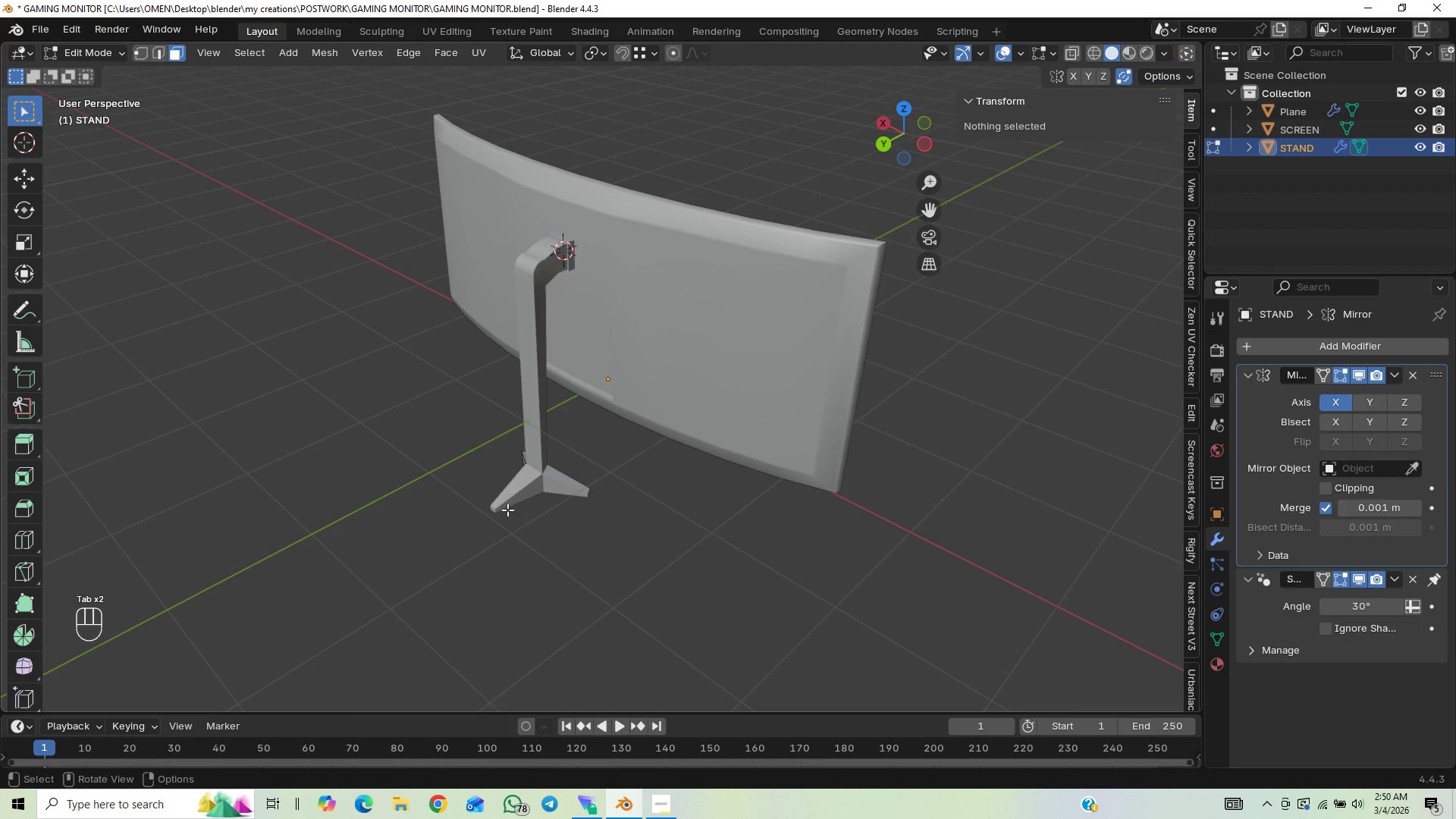 
left_click([497, 506])
 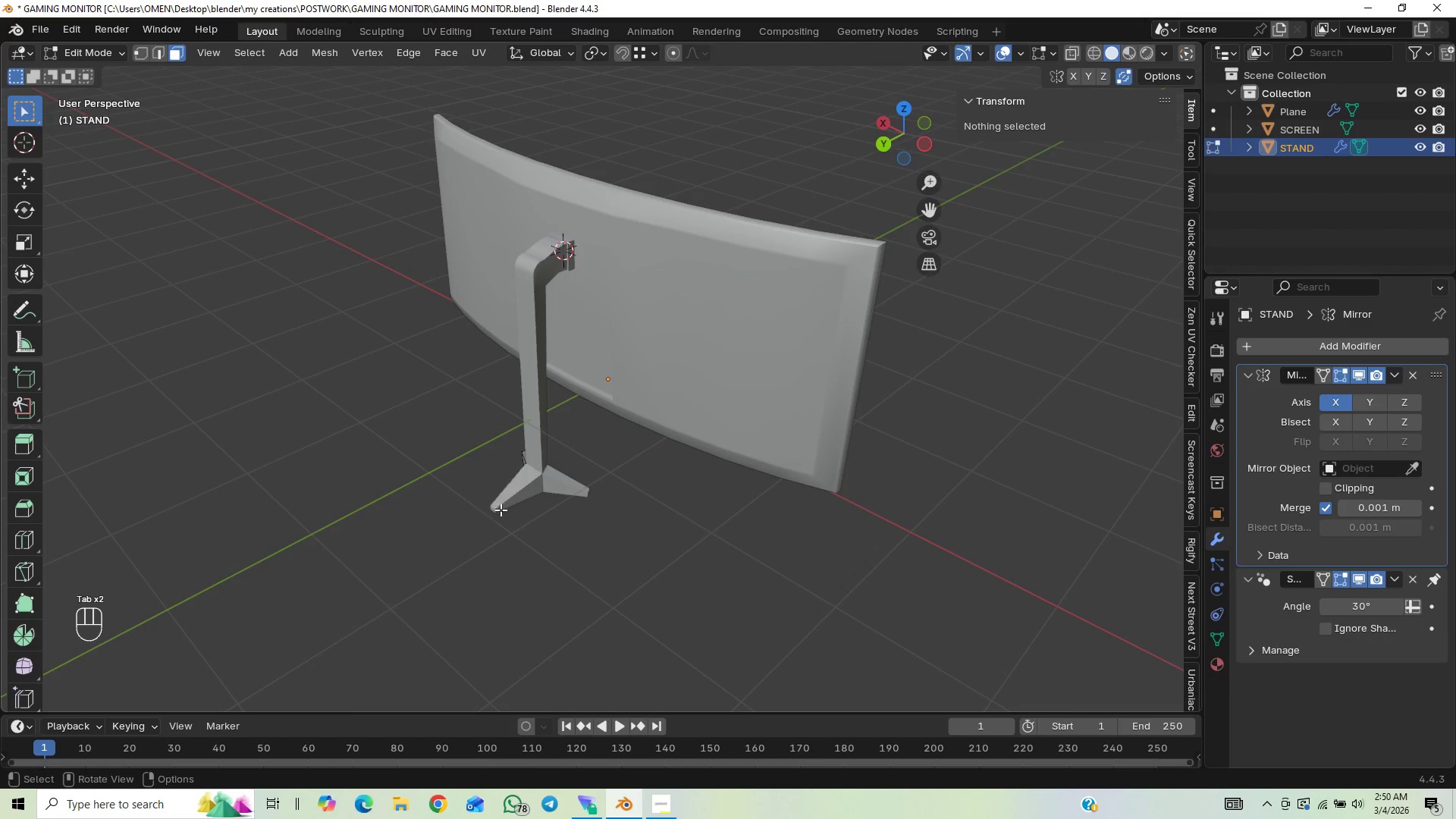 
key(Tab)
 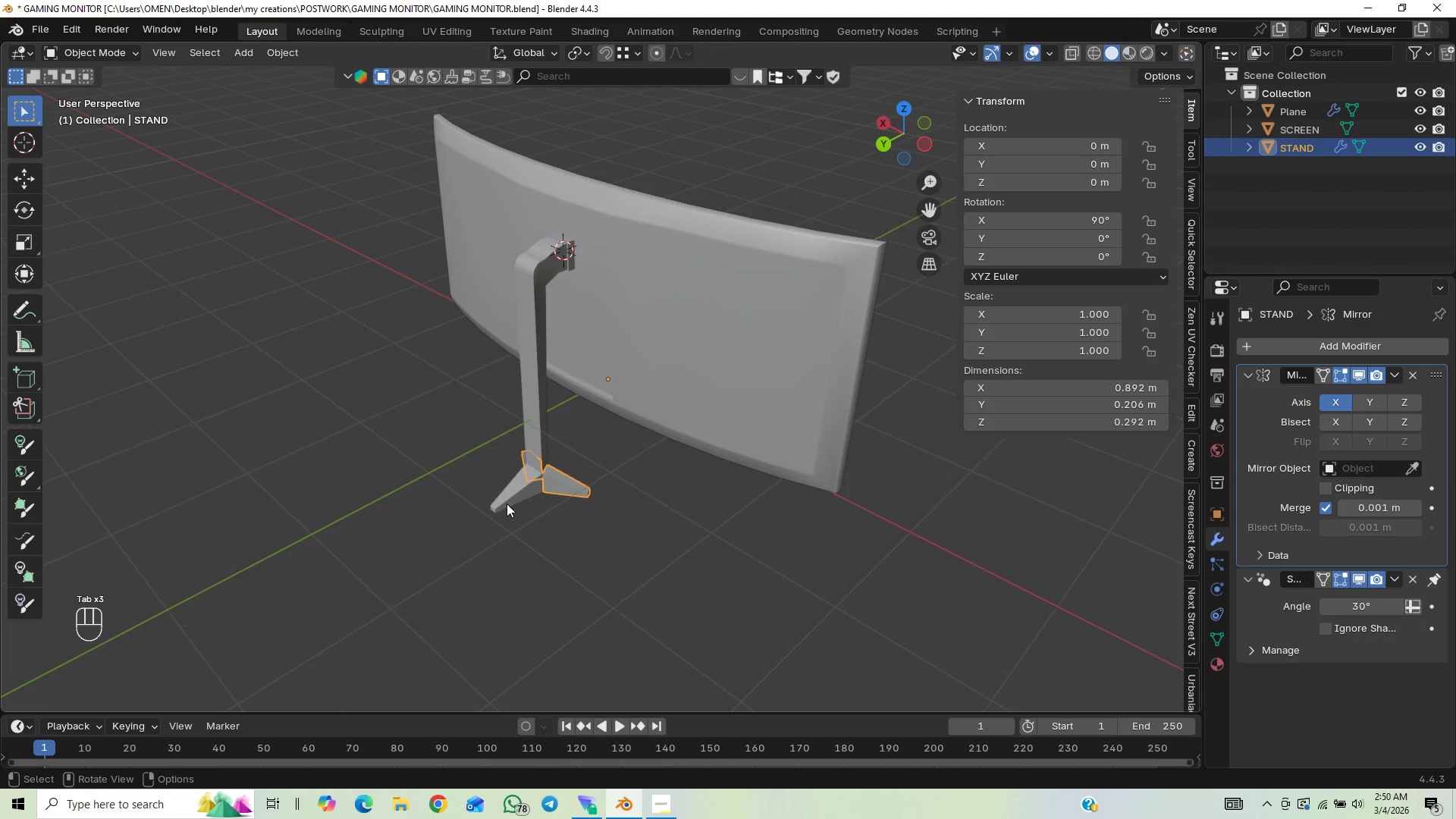 
left_click([513, 500])
 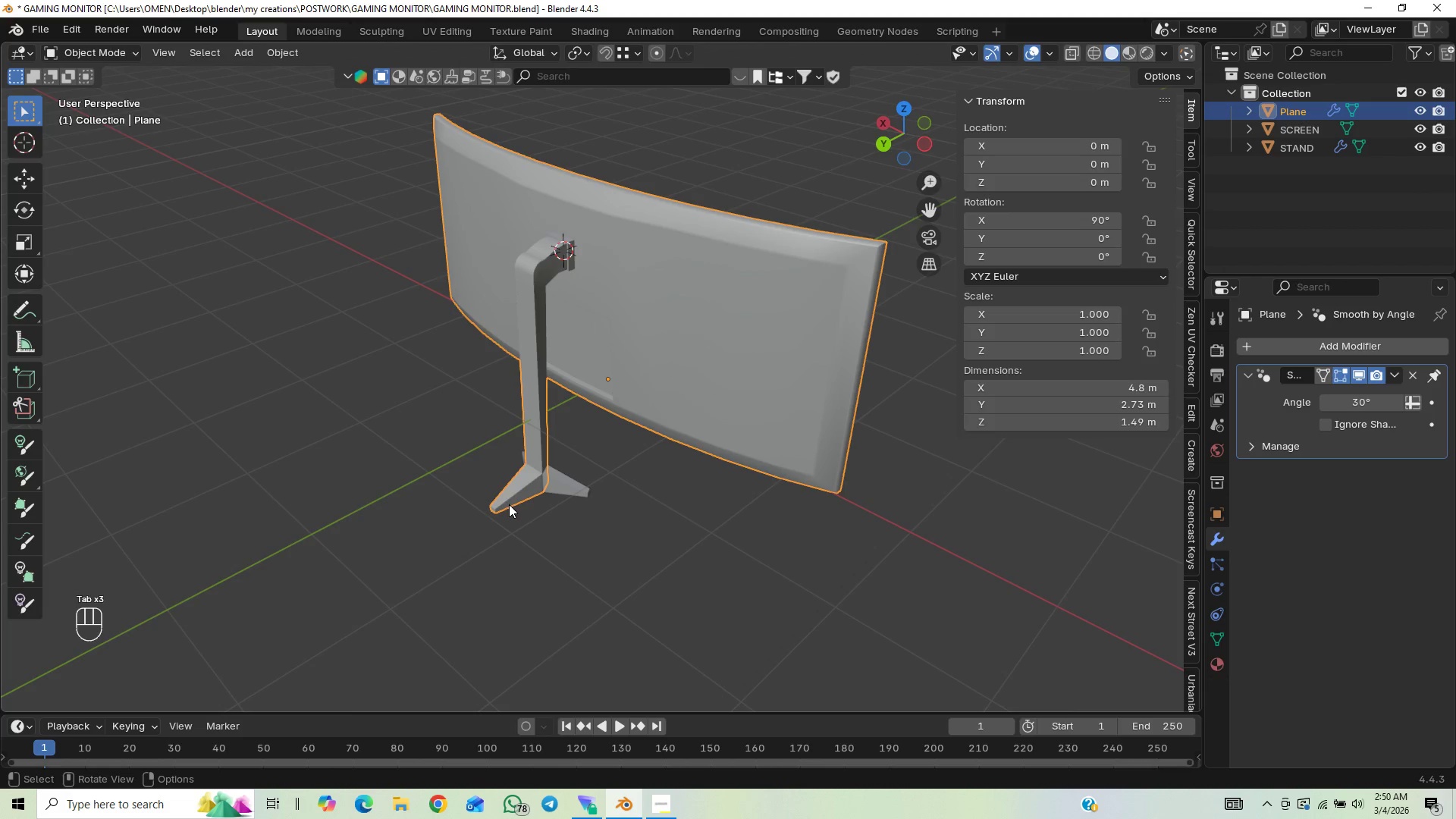 
key(Tab)
 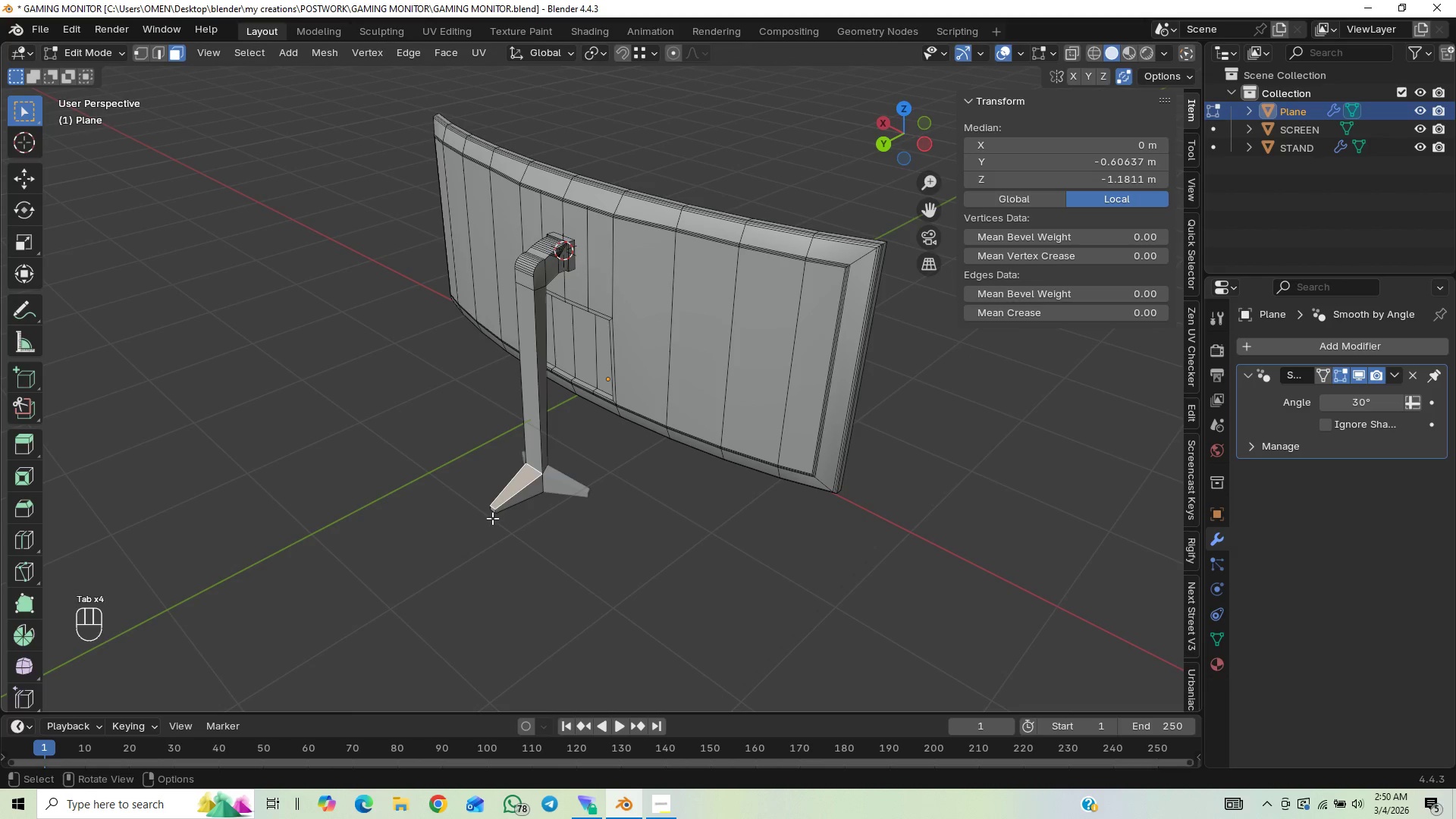 
scroll: coordinate [460, 557], scroll_direction: up, amount: 5.0
 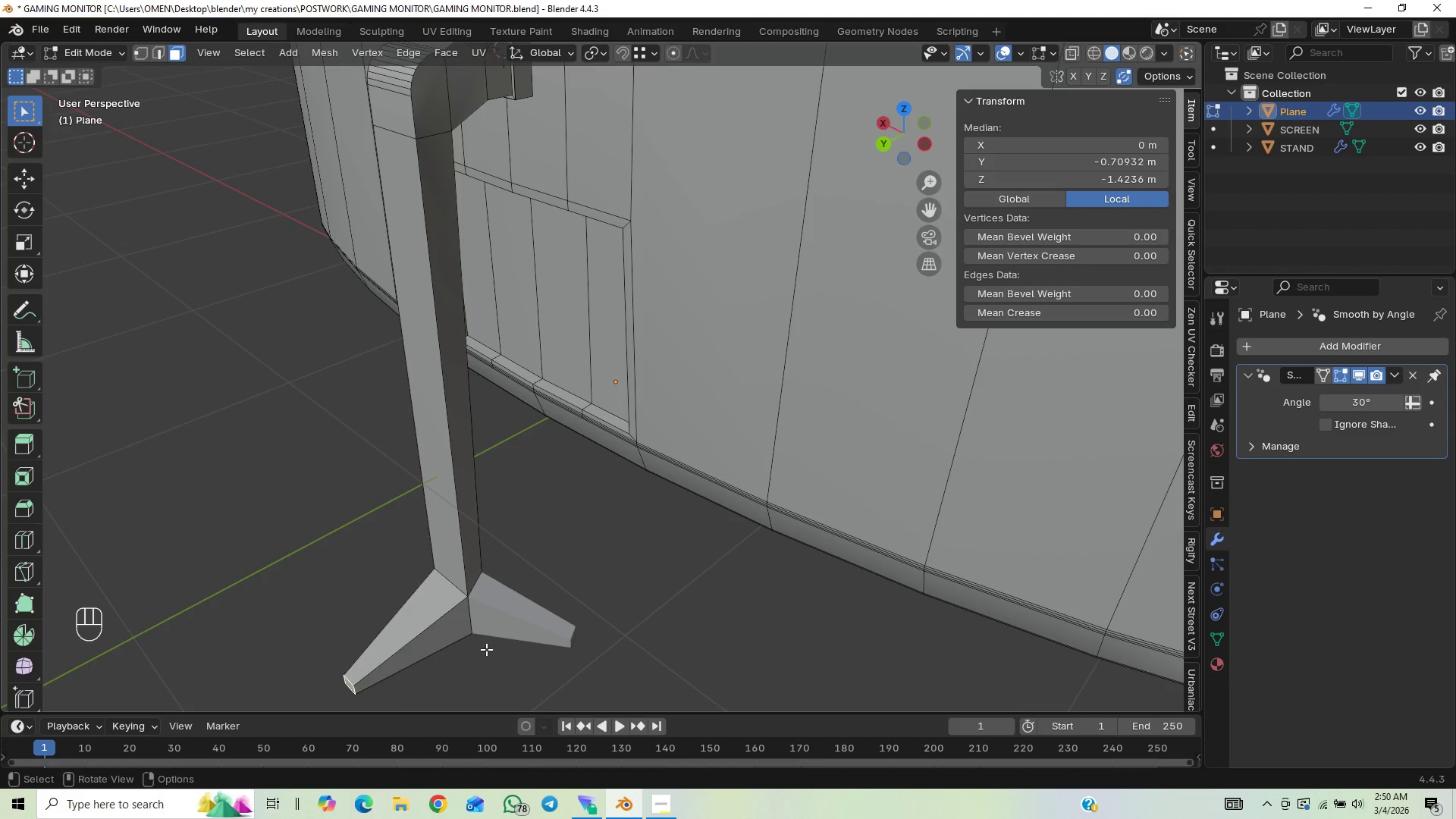 
type(gy)
 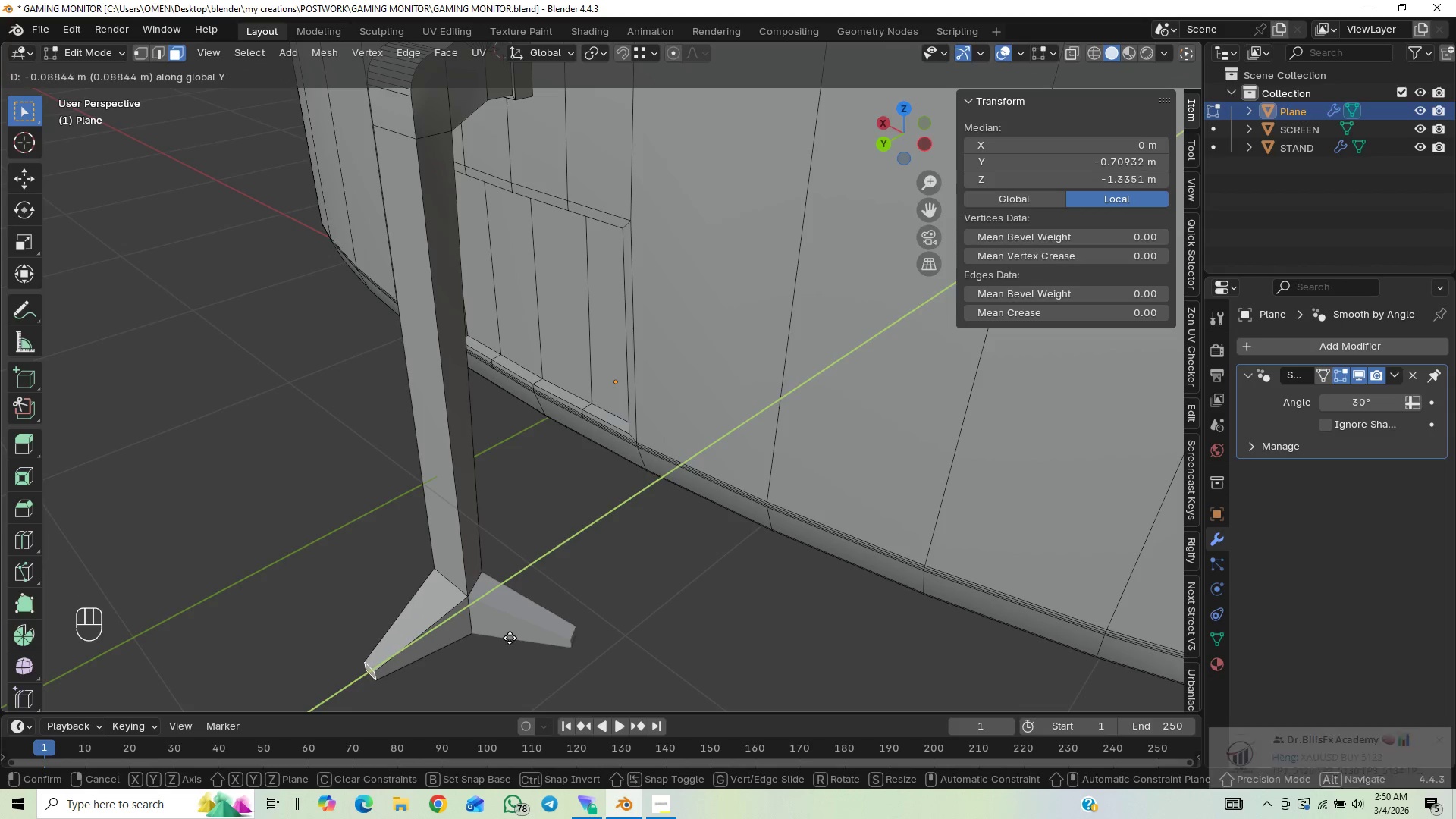 
left_click([508, 640])
 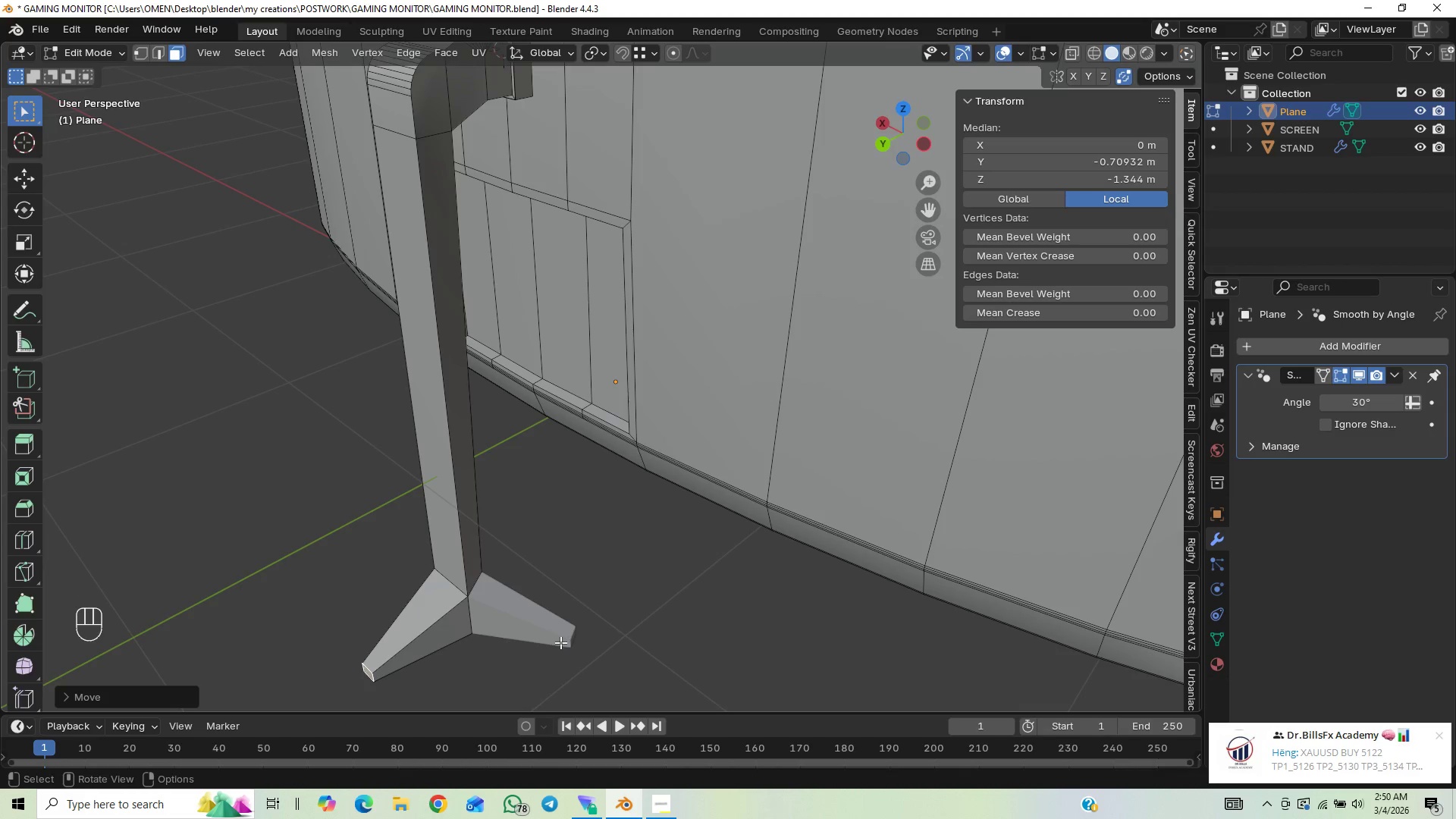 
scroll: coordinate [579, 639], scroll_direction: down, amount: 1.0
 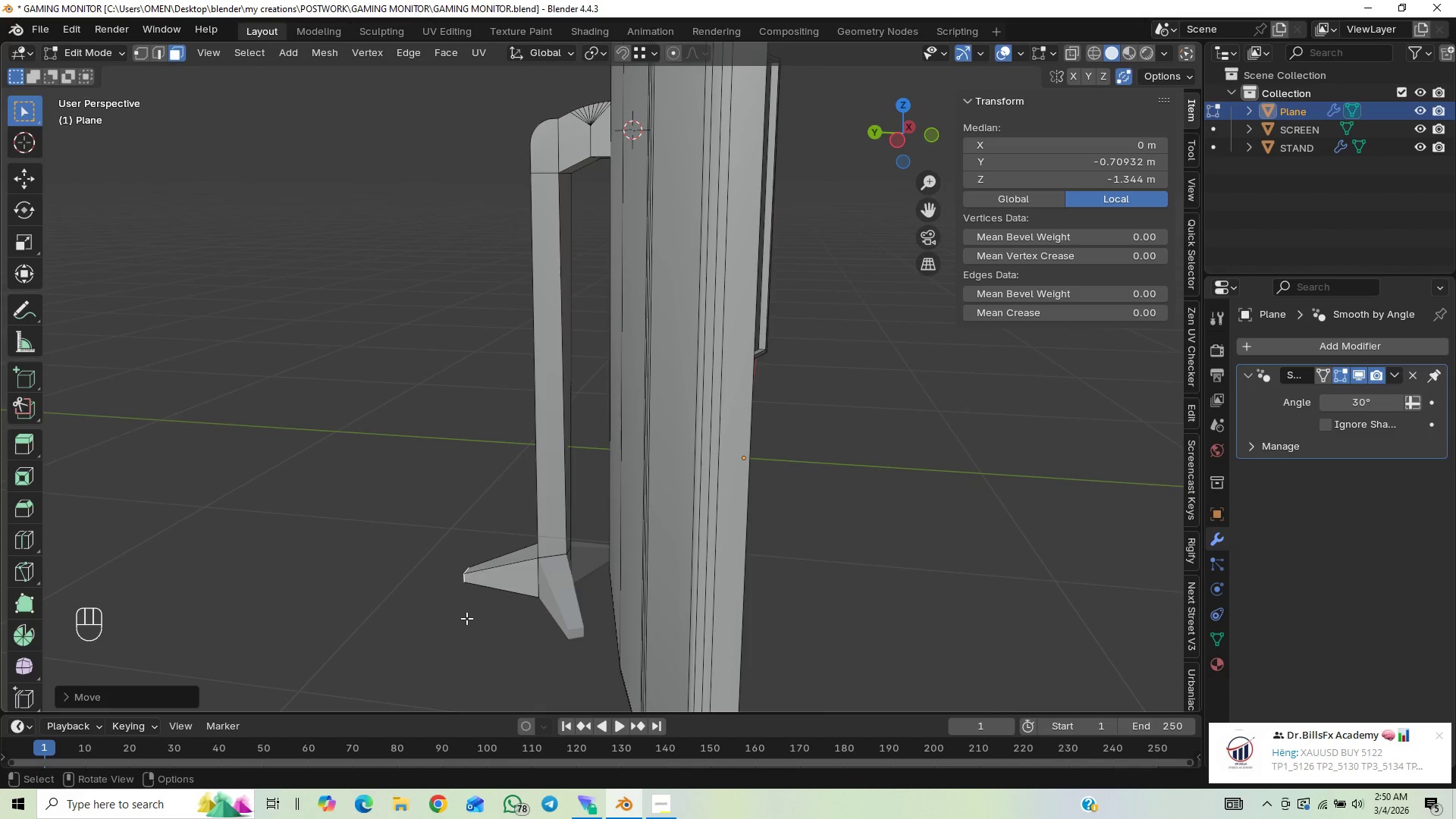 
key(Tab)
 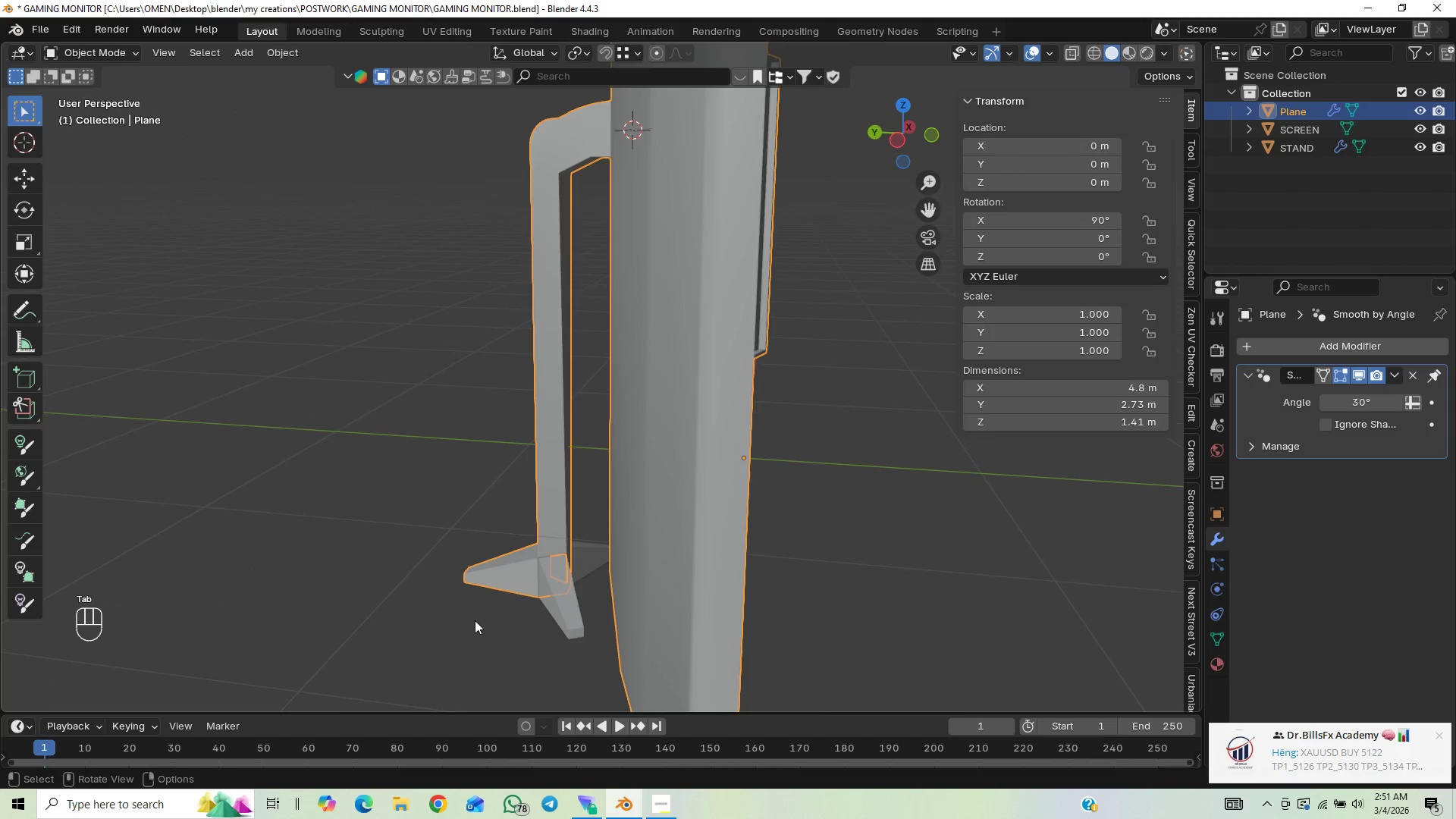 
left_click([464, 620])
 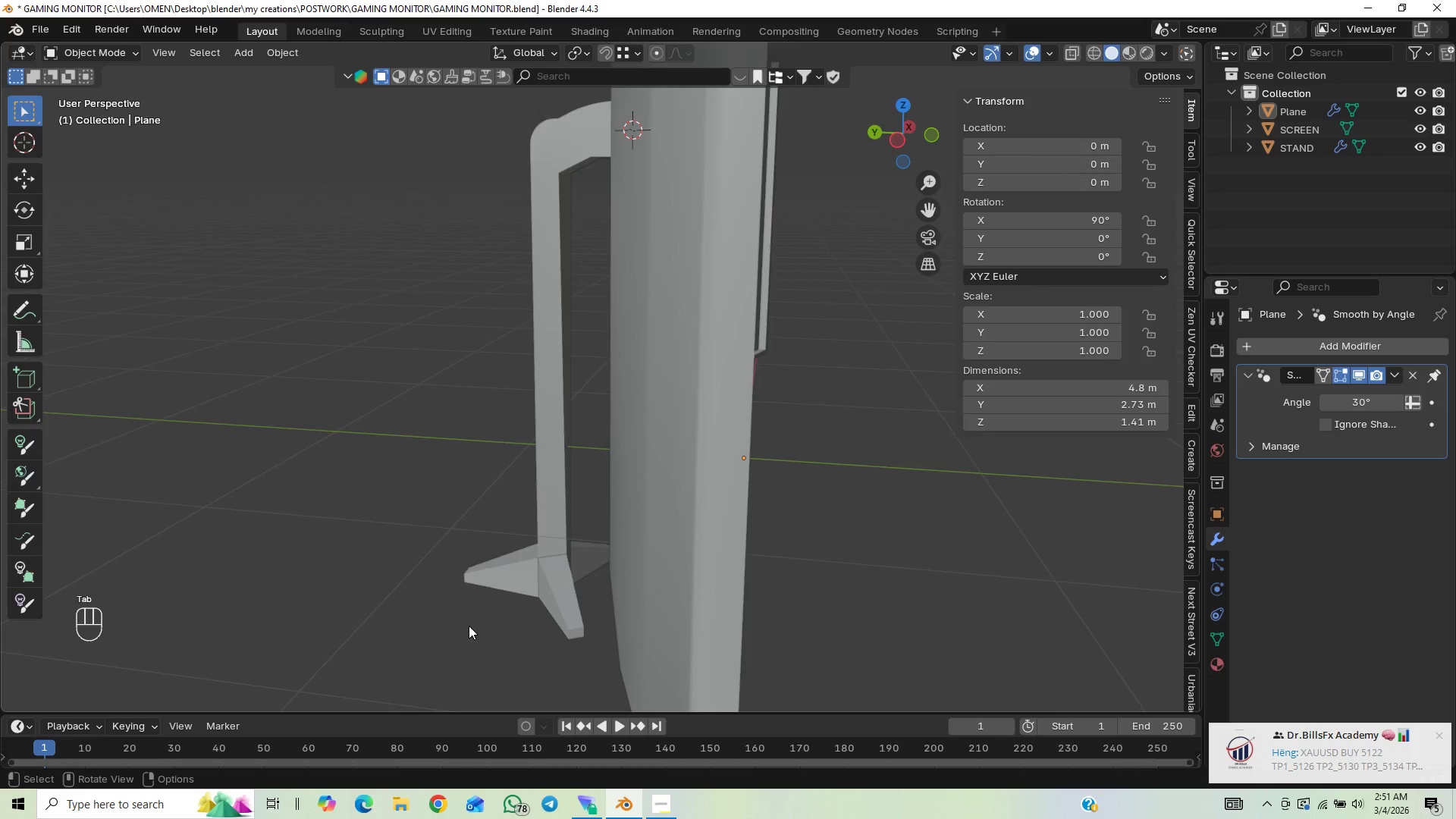 
scroll: coordinate [673, 623], scroll_direction: down, amount: 2.0
 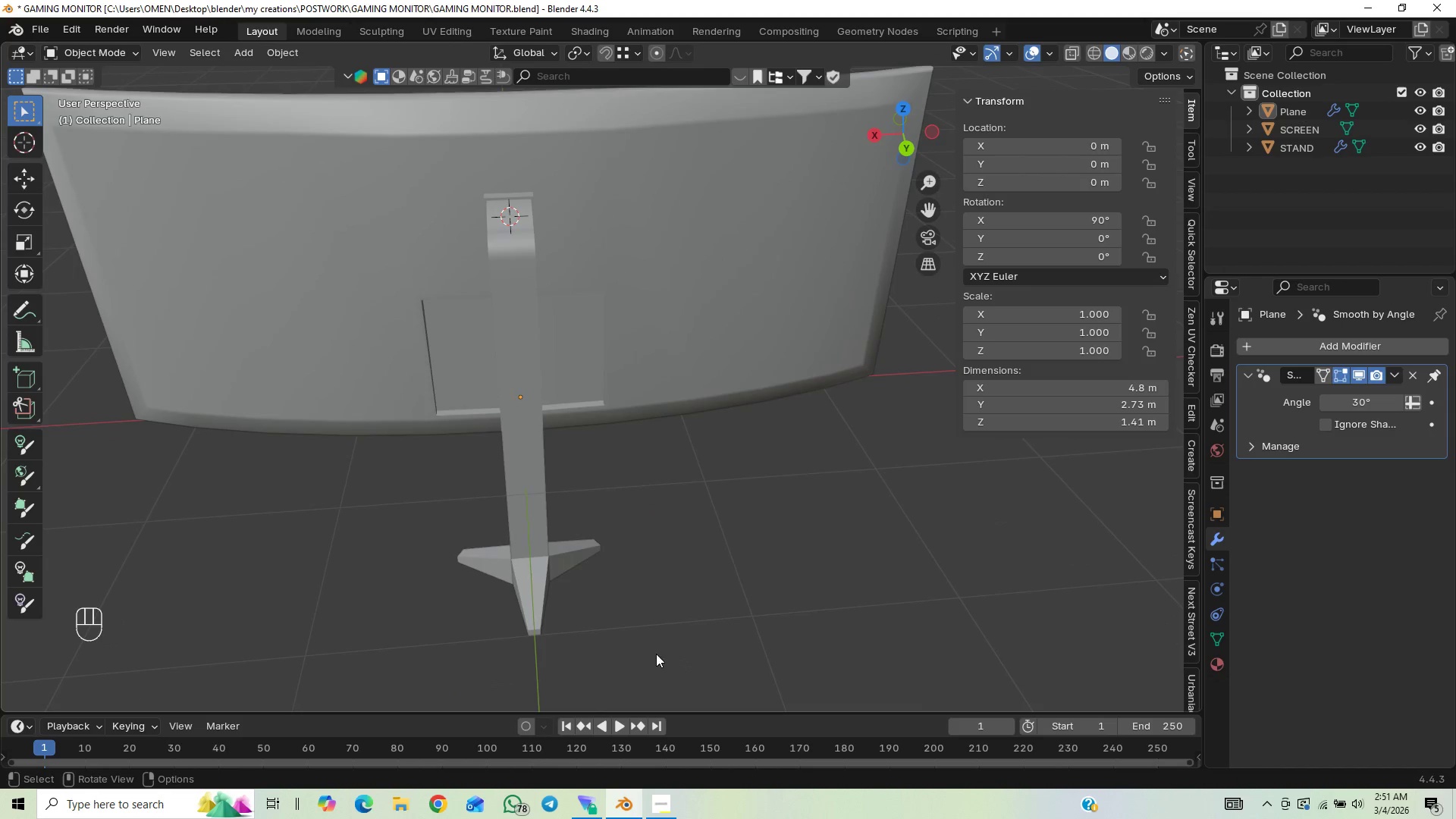 
wait(7.88)
 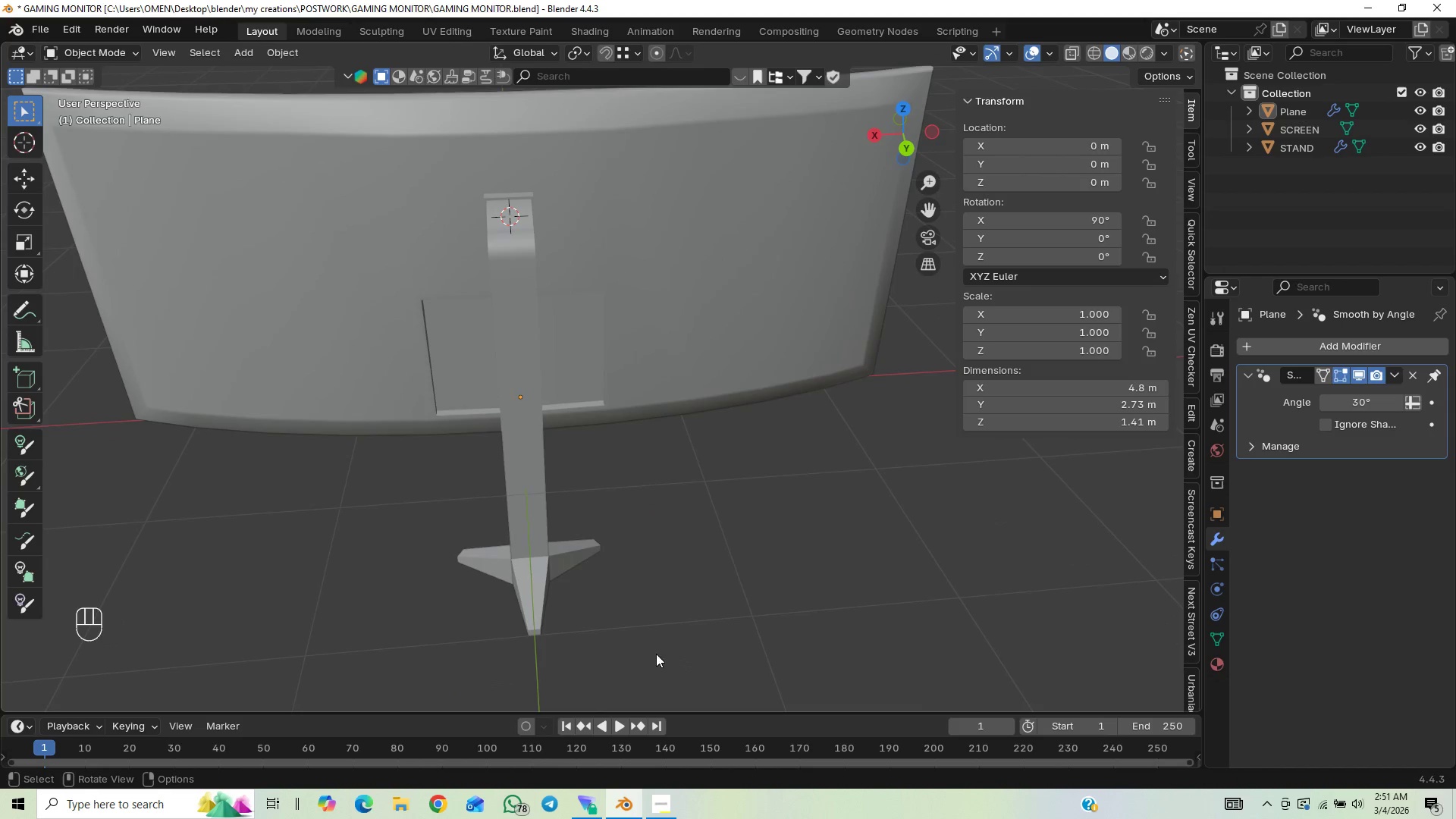 
scroll: coordinate [602, 557], scroll_direction: down, amount: 2.0
 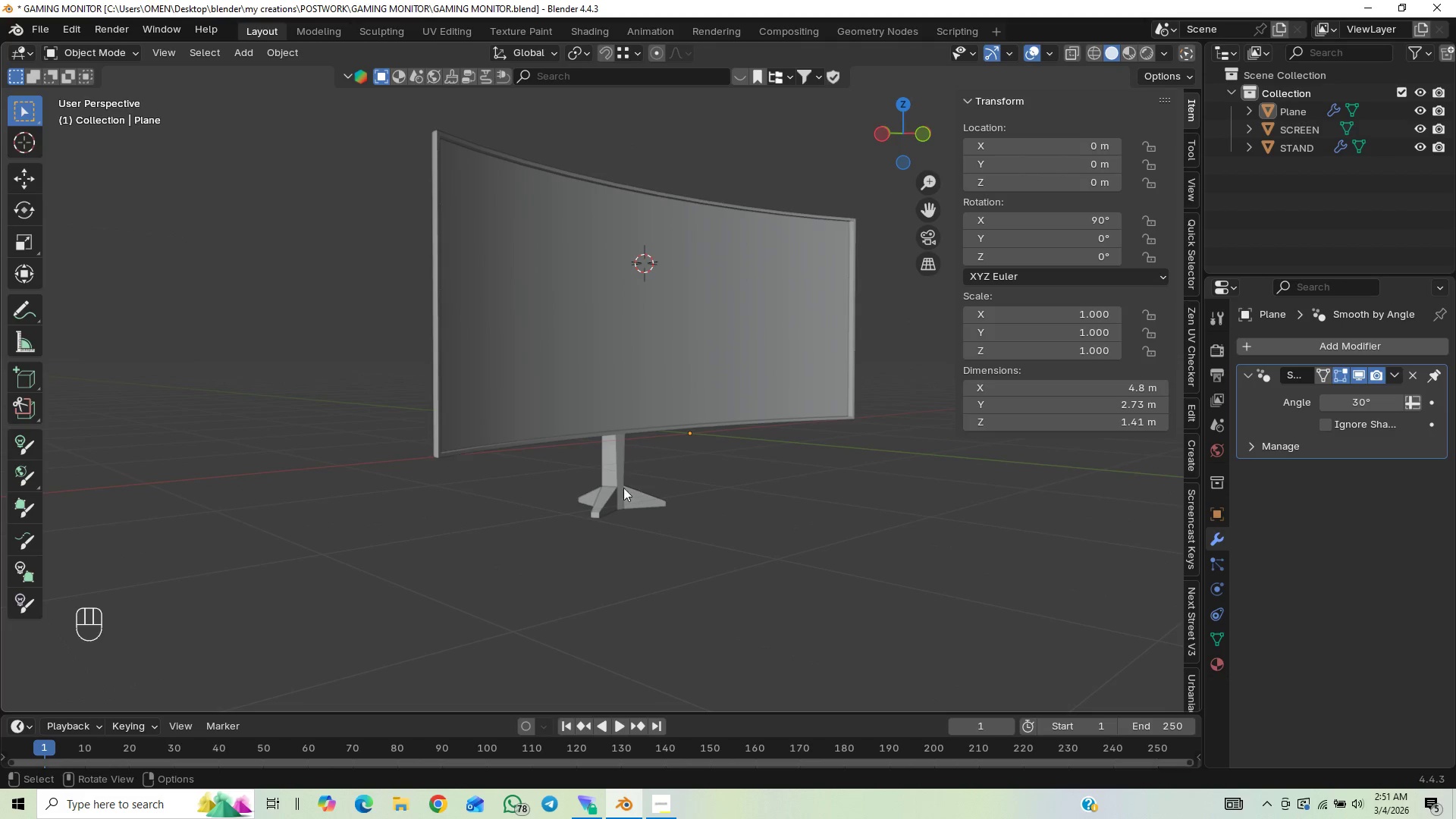 
key(Control+S)
 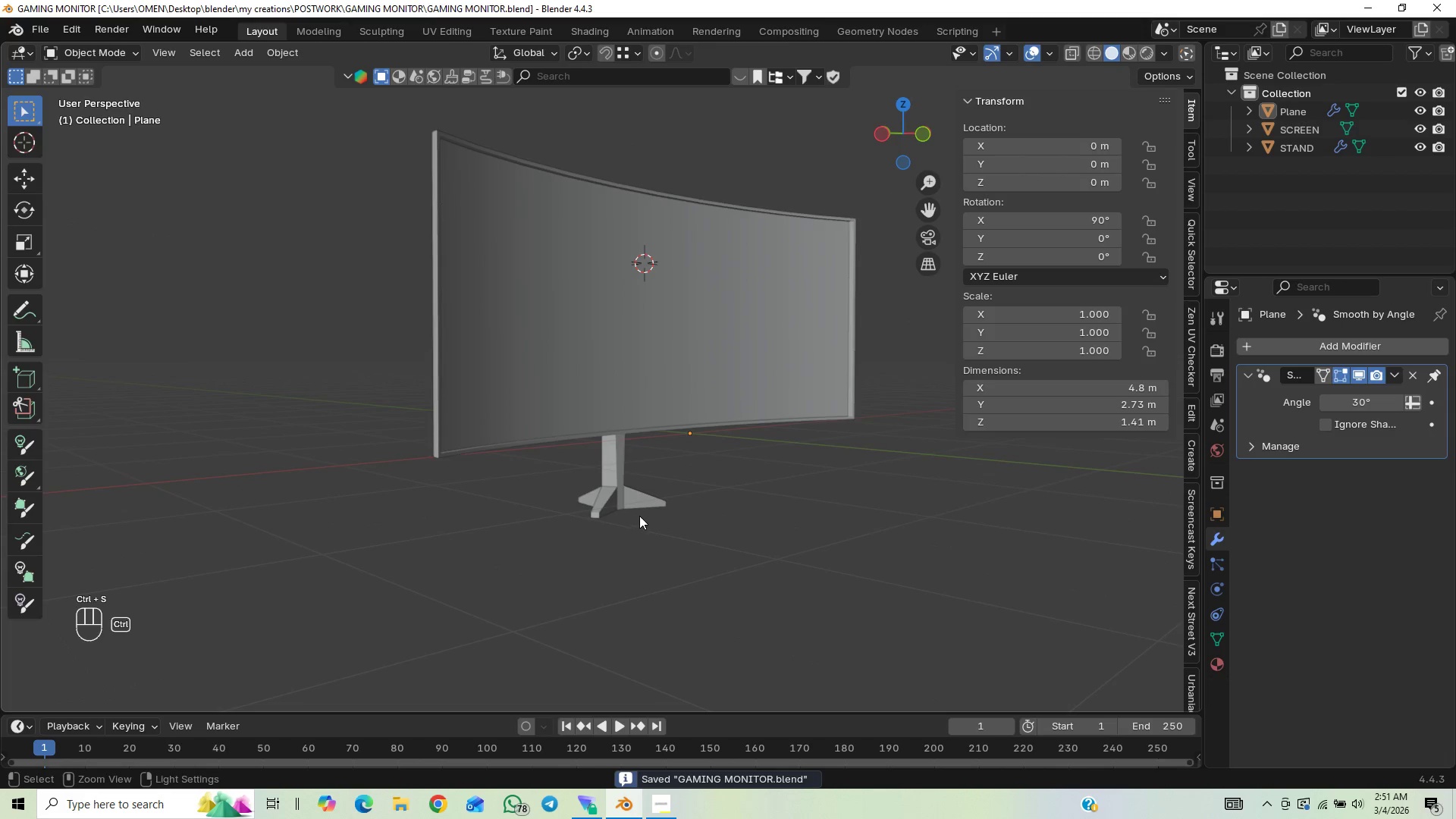 
scroll: coordinate [644, 518], scroll_direction: down, amount: 4.0
 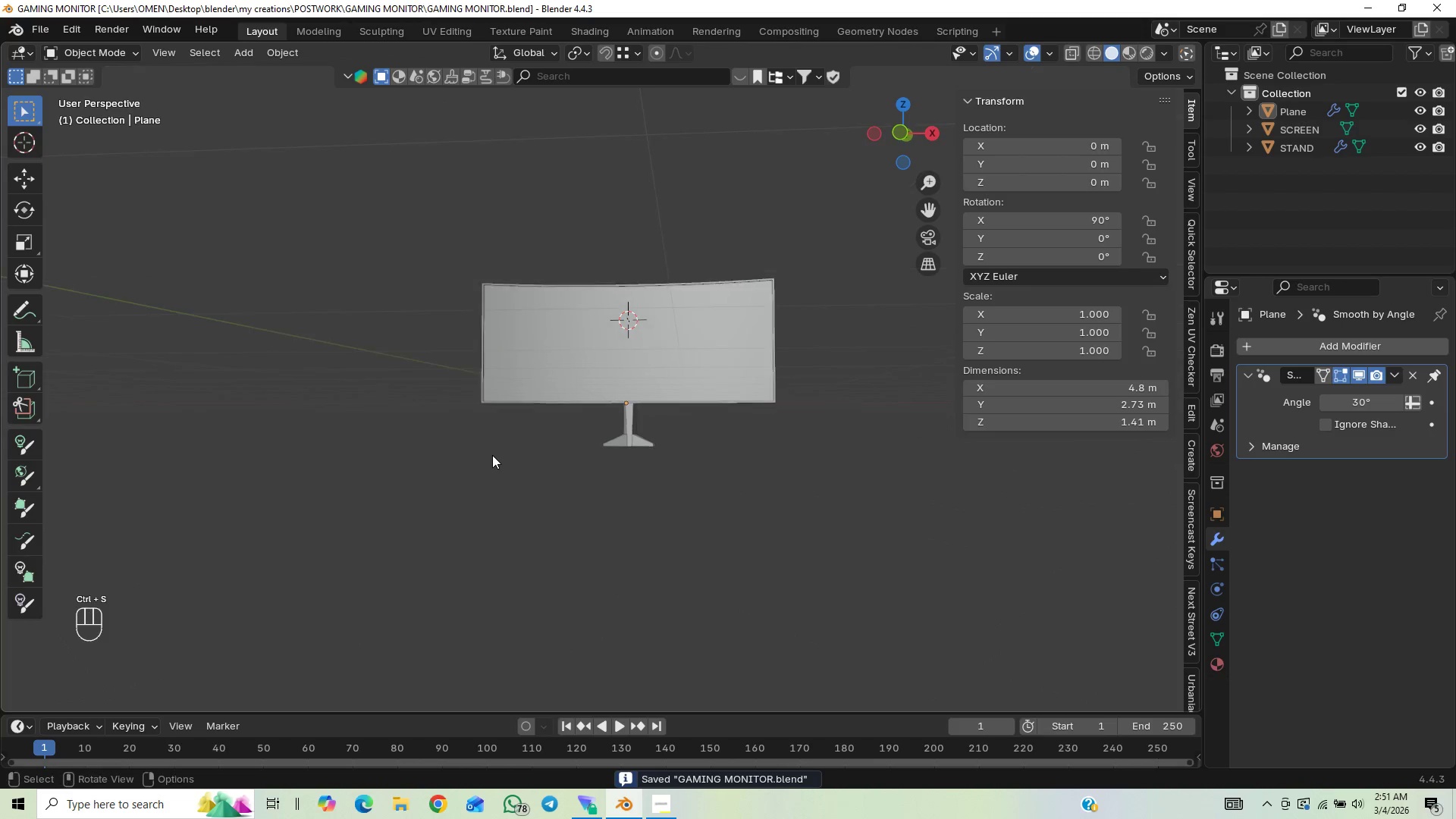 
scroll: coordinate [689, 463], scroll_direction: up, amount: 4.0
 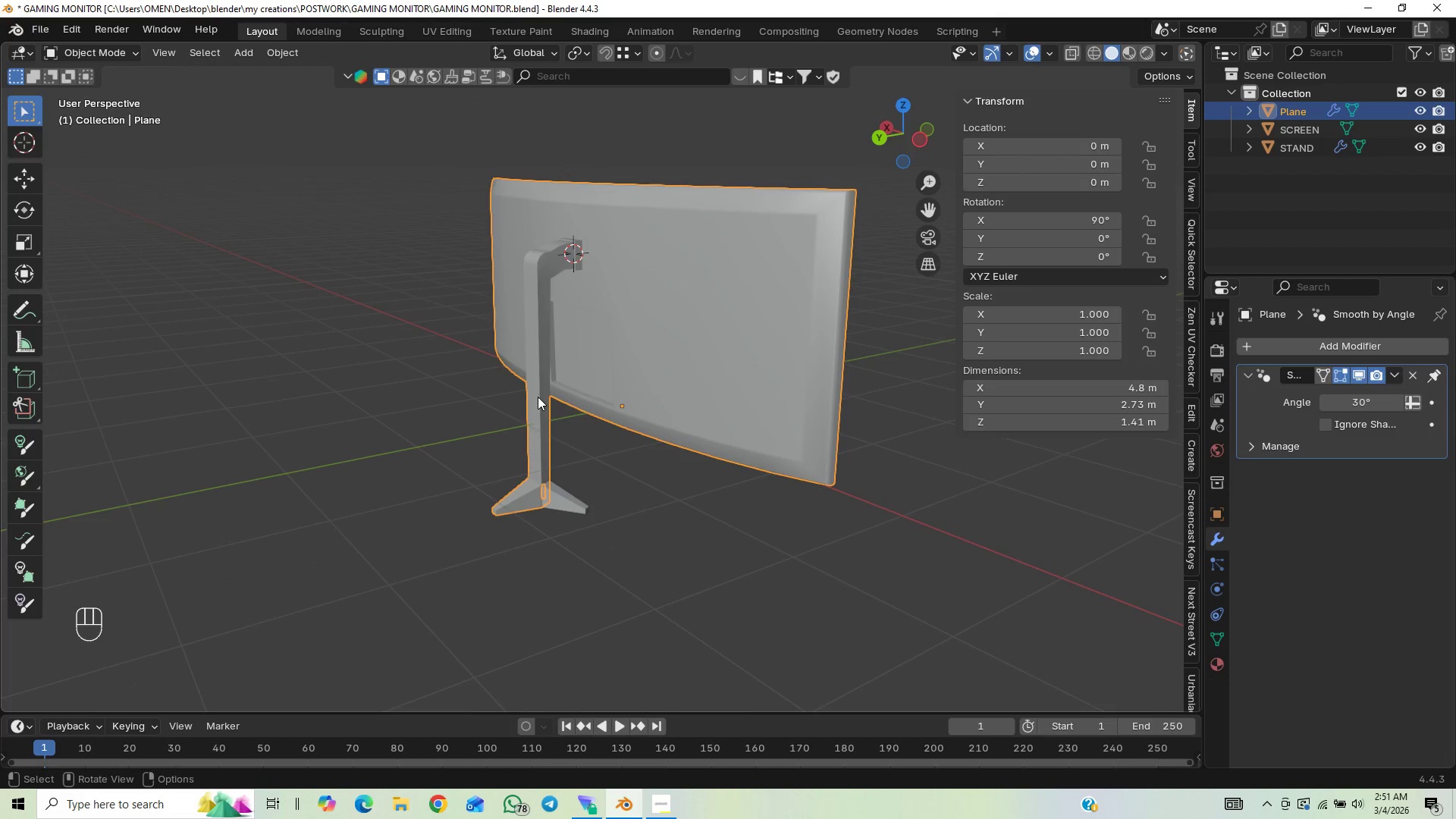 
key(Tab)
 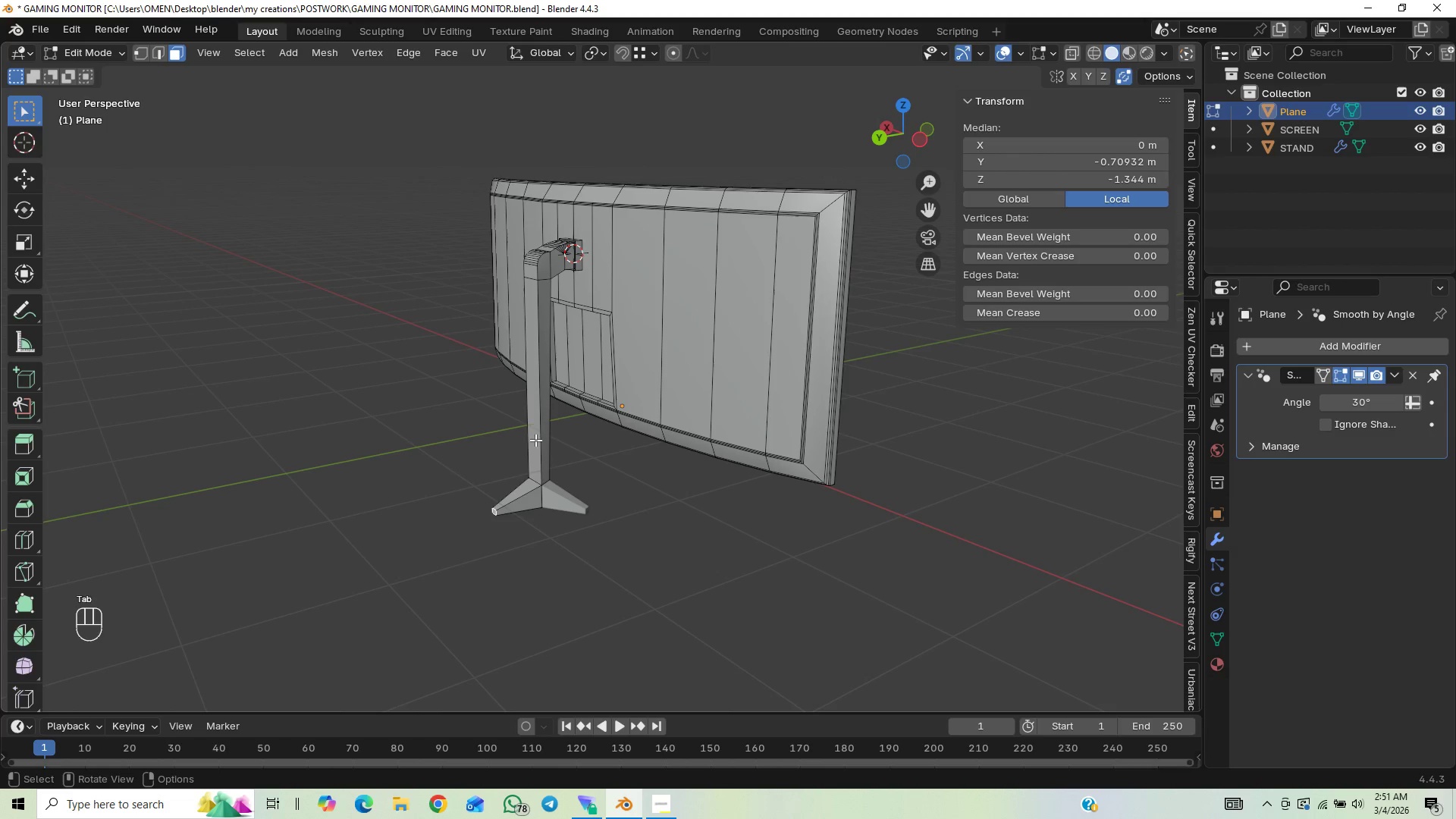 
left_click([537, 438])
 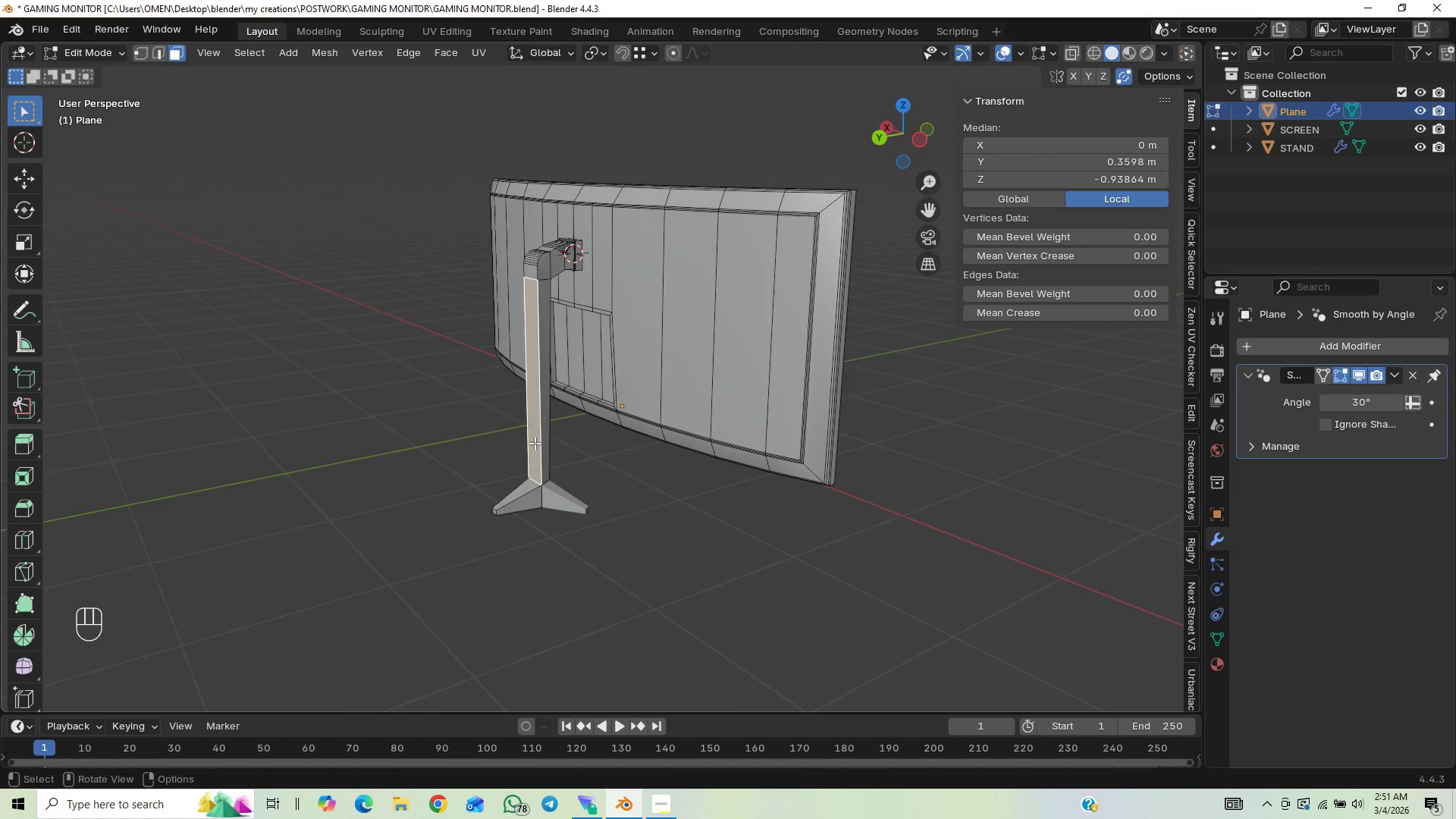 
key(L)
 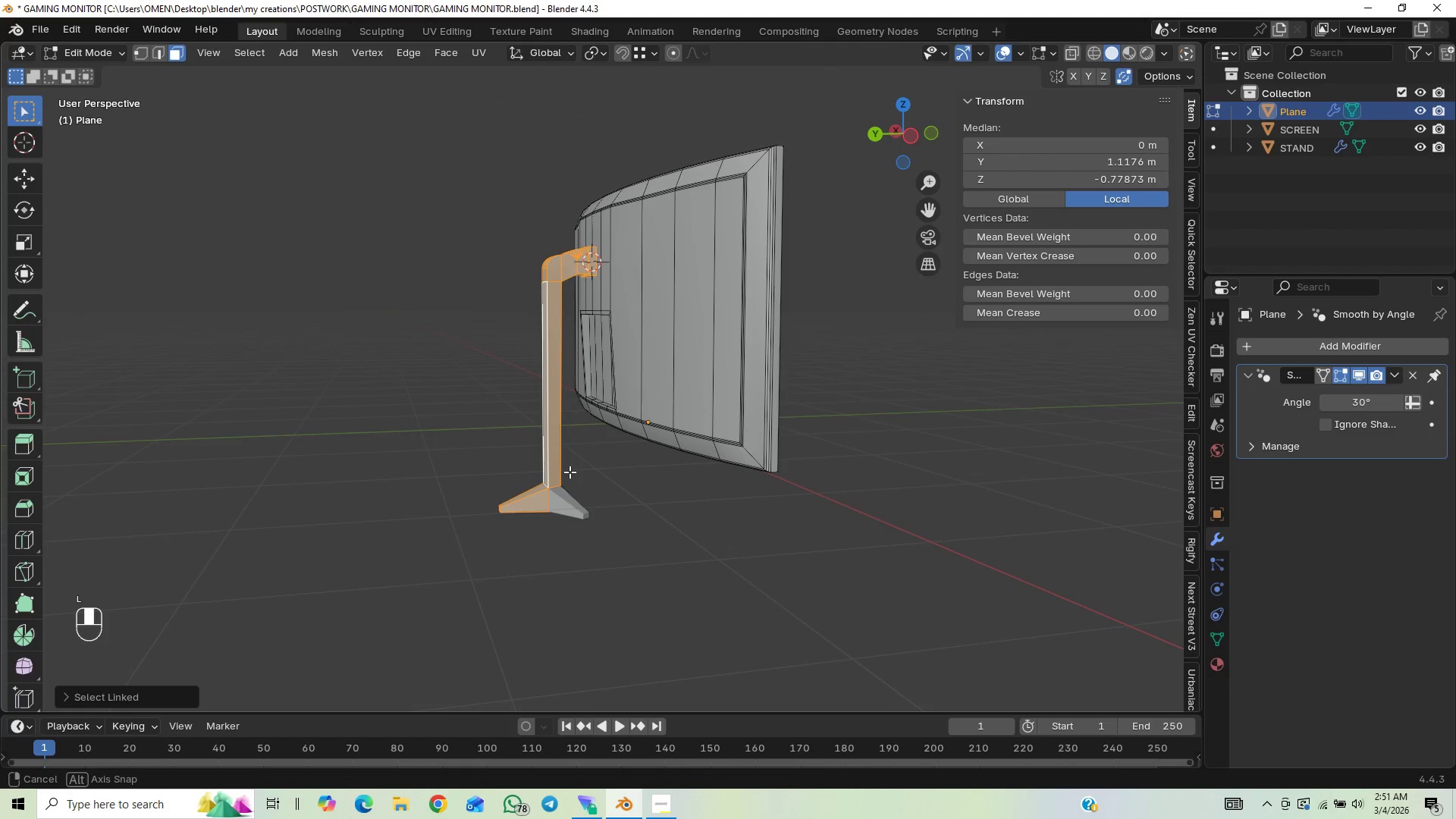 
scroll: coordinate [587, 299], scroll_direction: up, amount: 3.0
 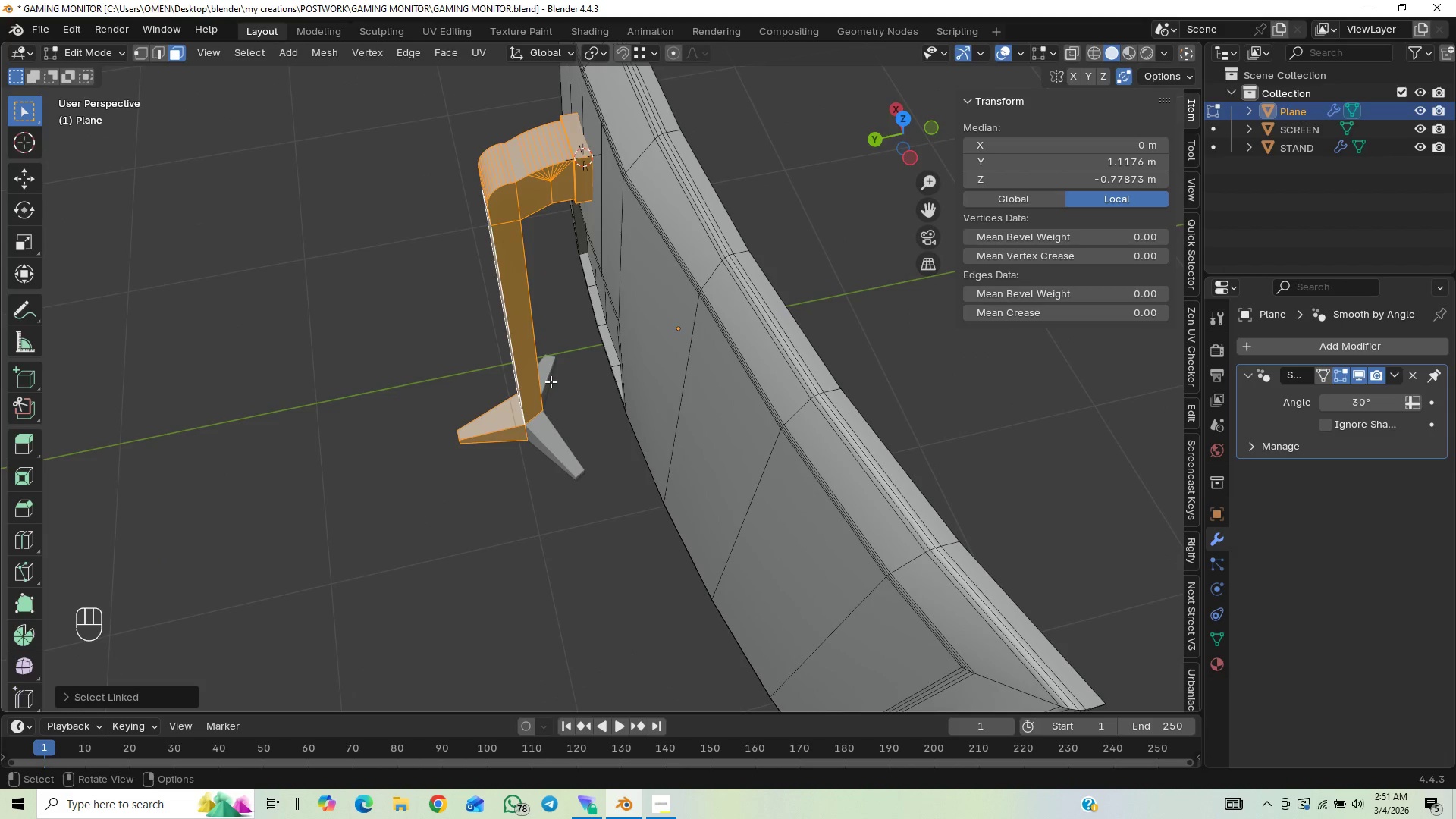 
key(G)
 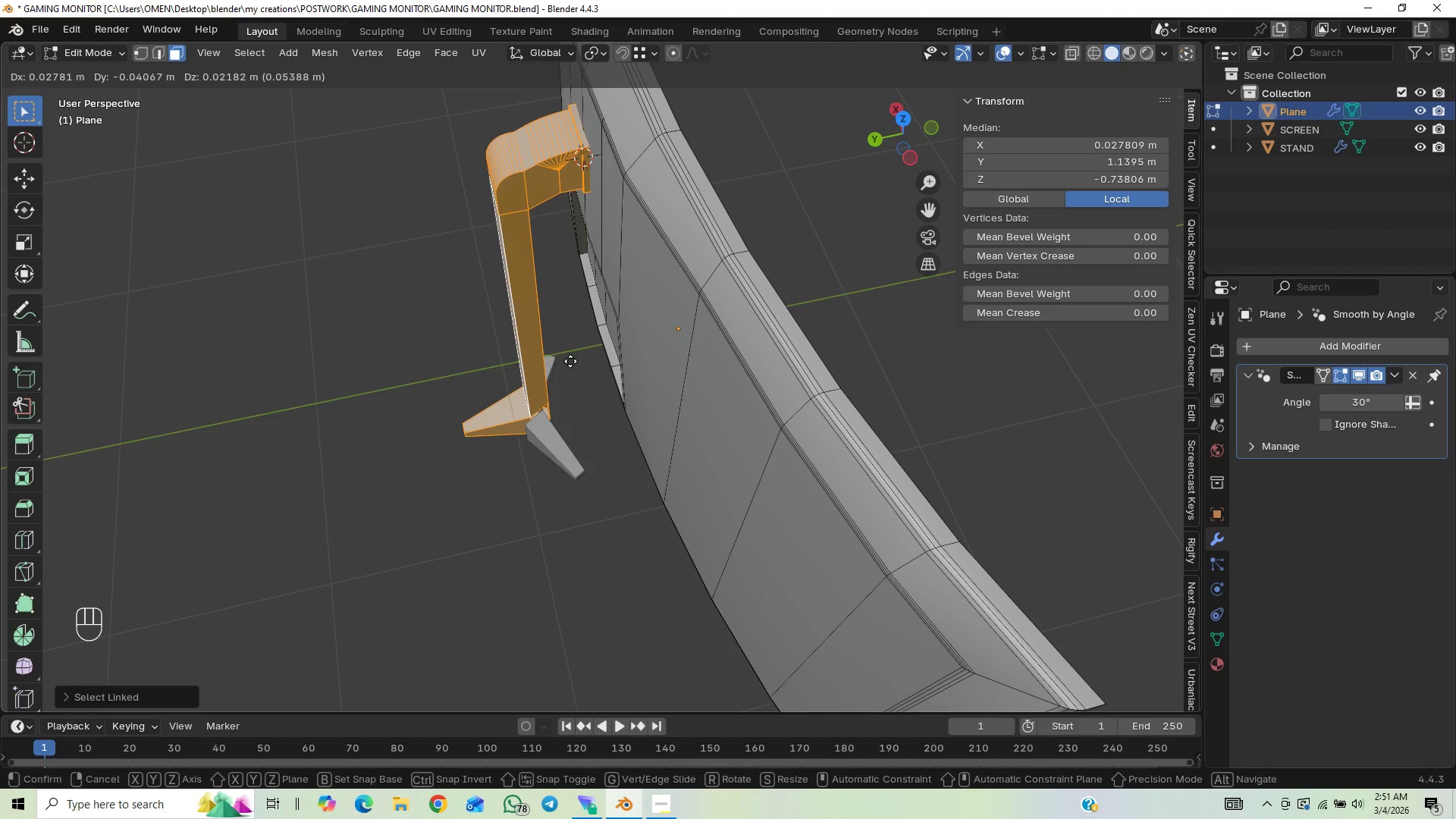 
right_click([553, 357])
 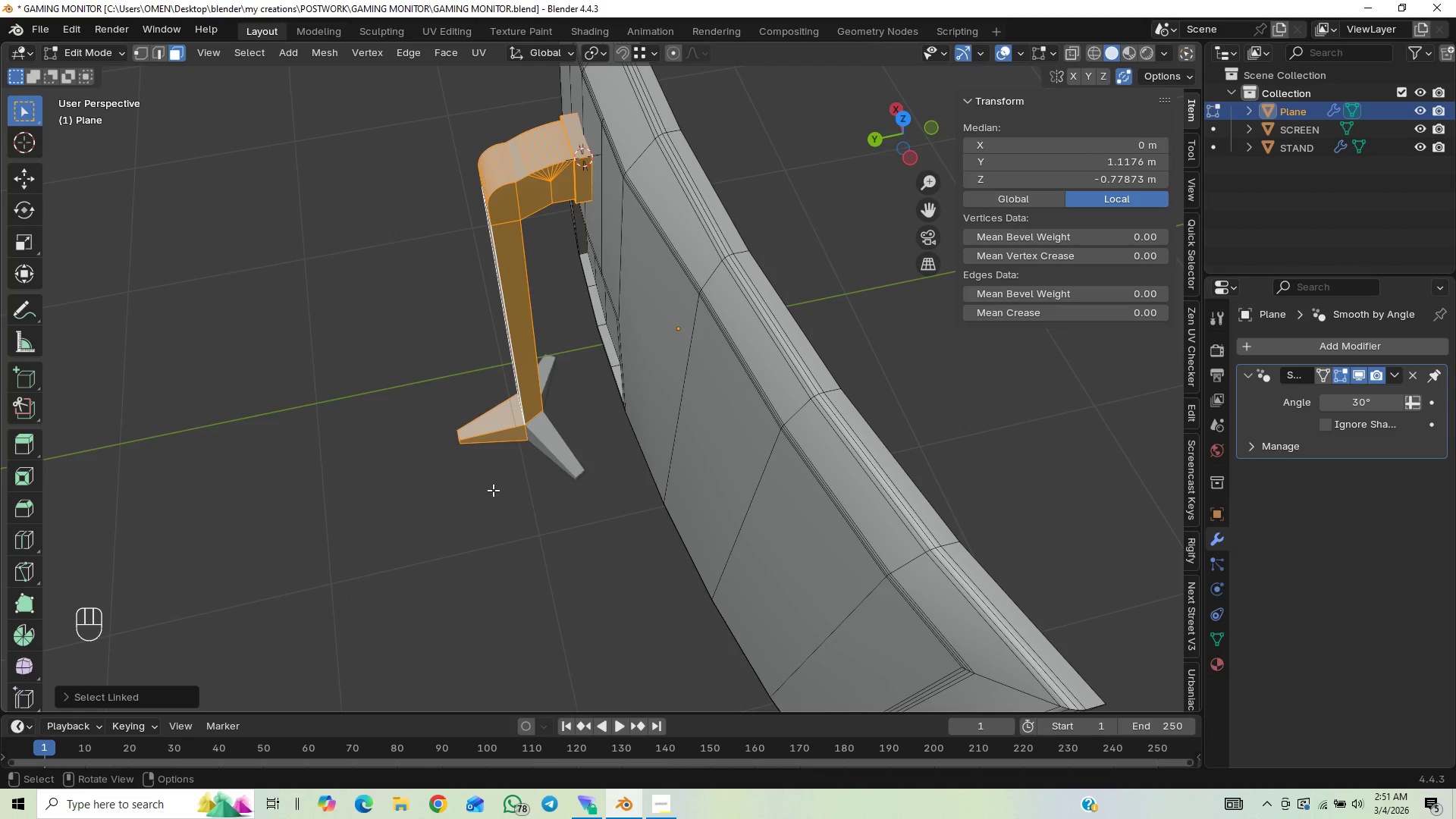 
key(P)
 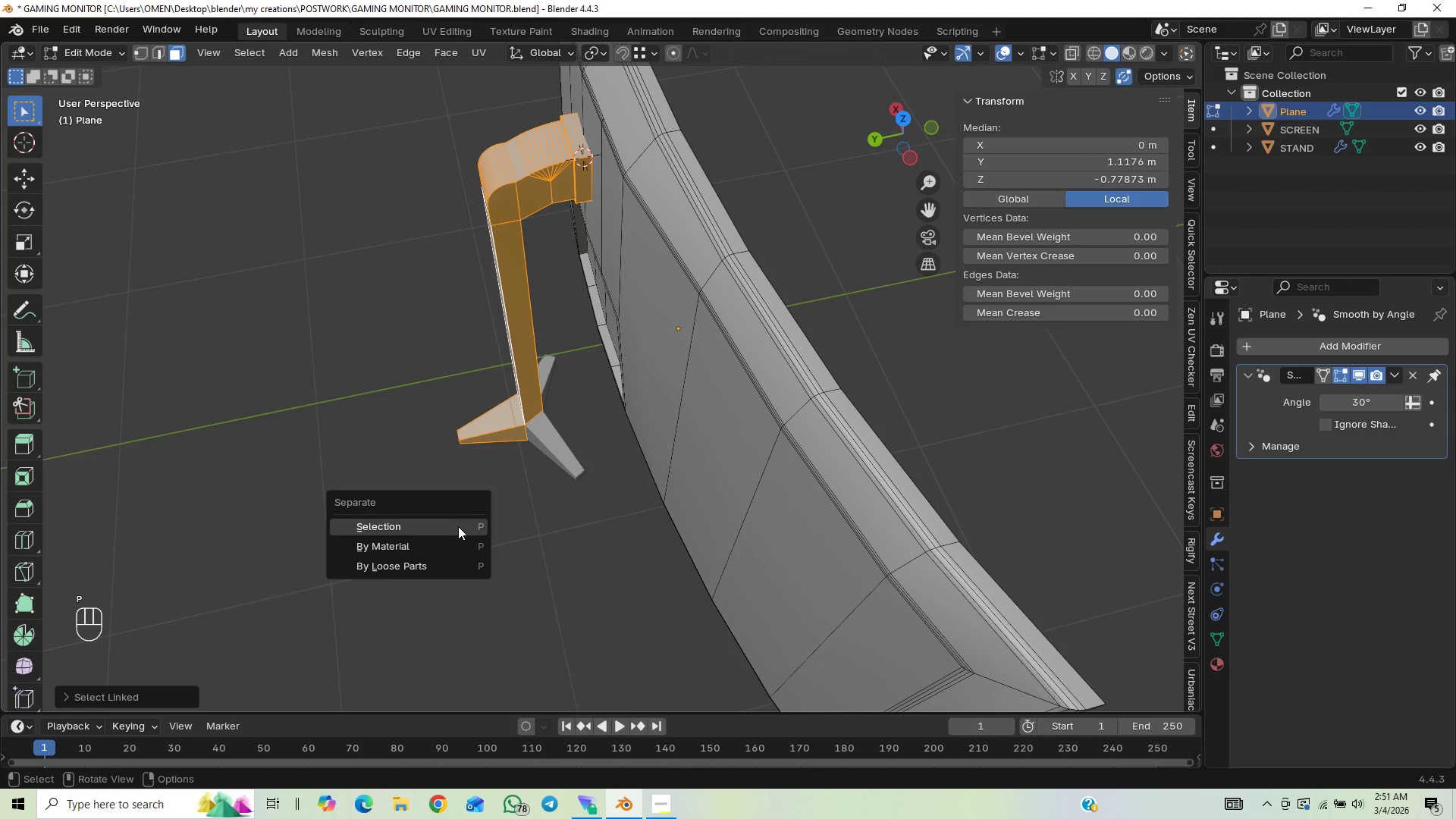 
left_click([458, 526])
 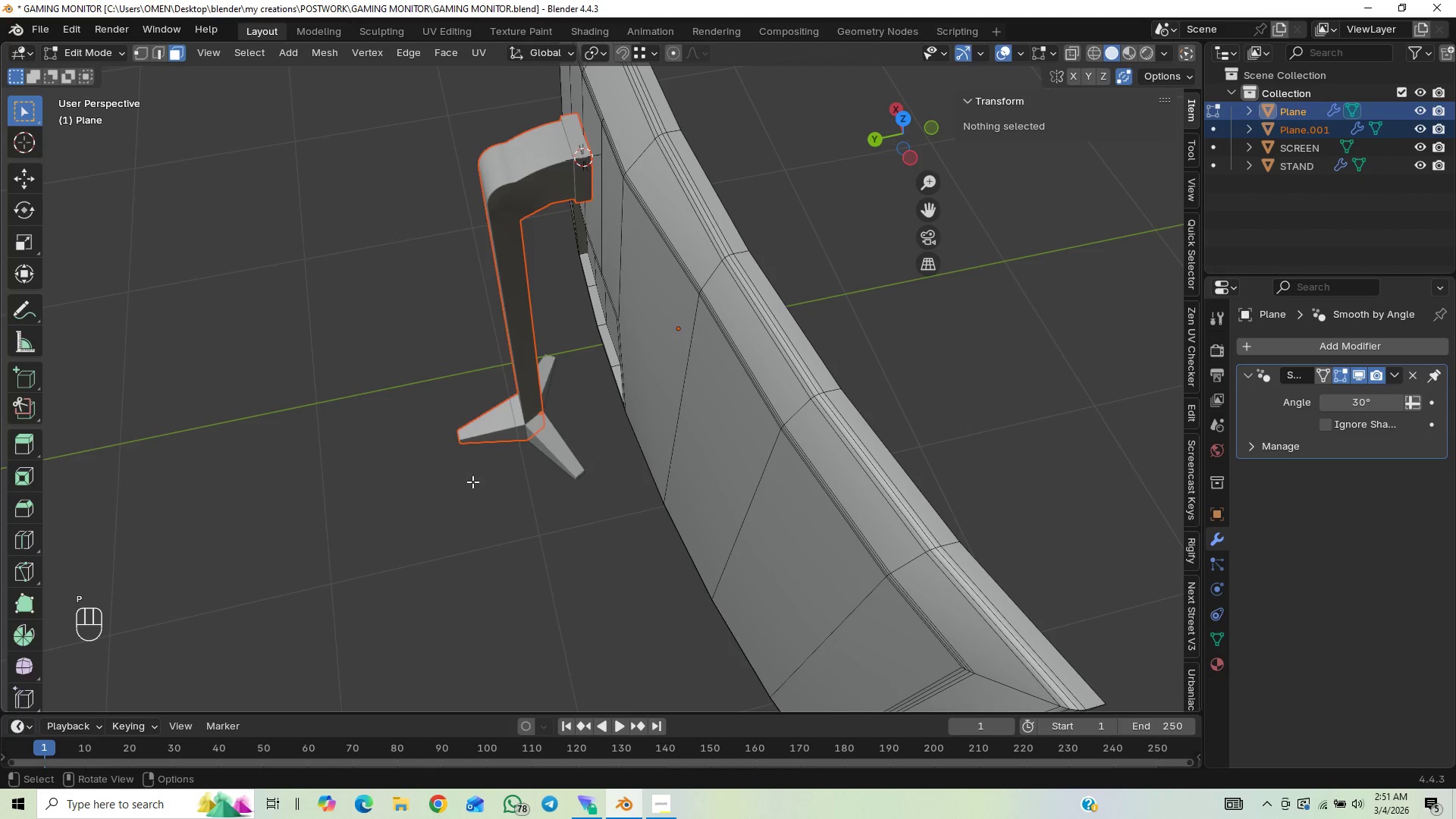 
scroll: coordinate [500, 470], scroll_direction: down, amount: 1.0
 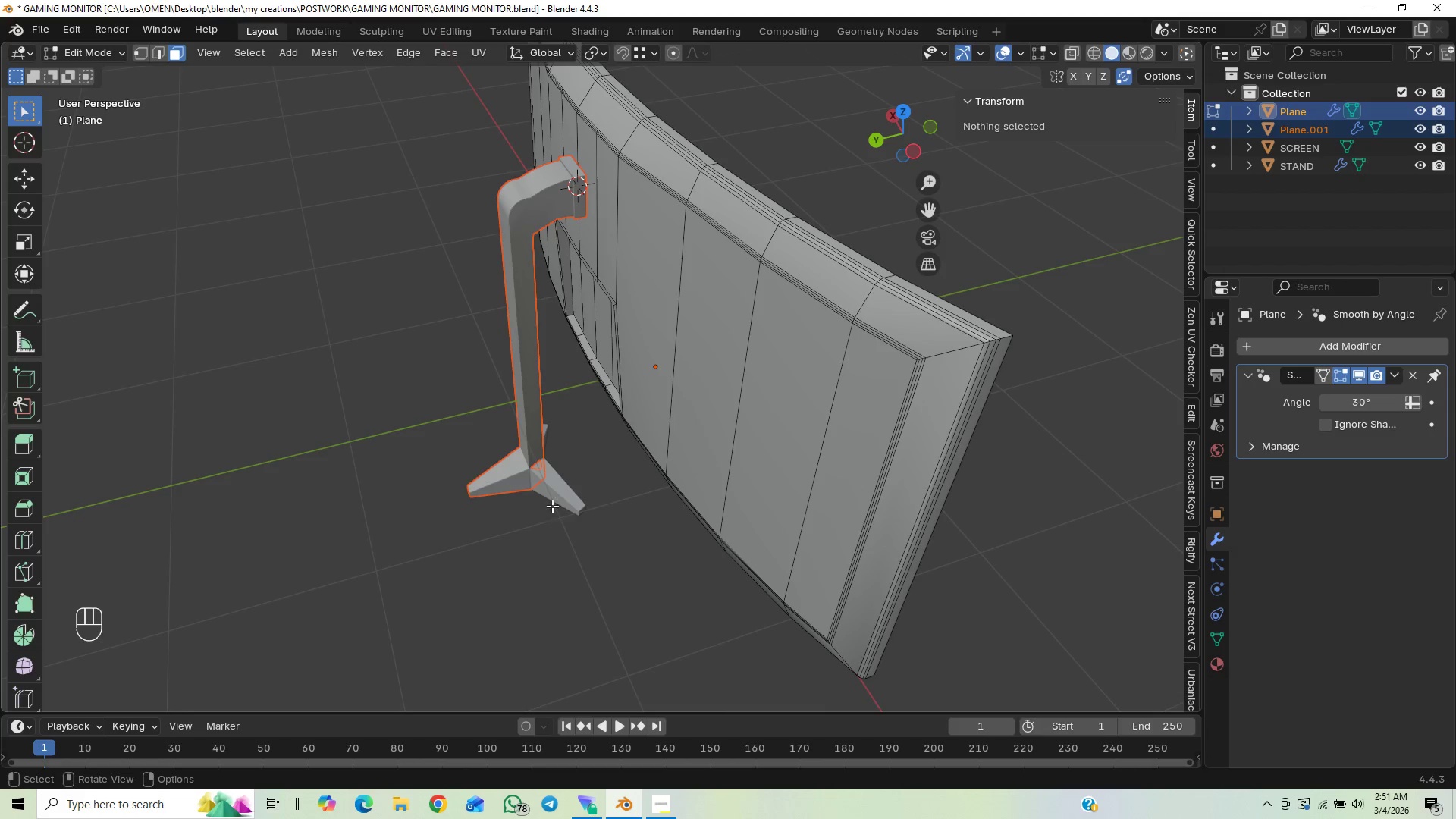 
key(Tab)
 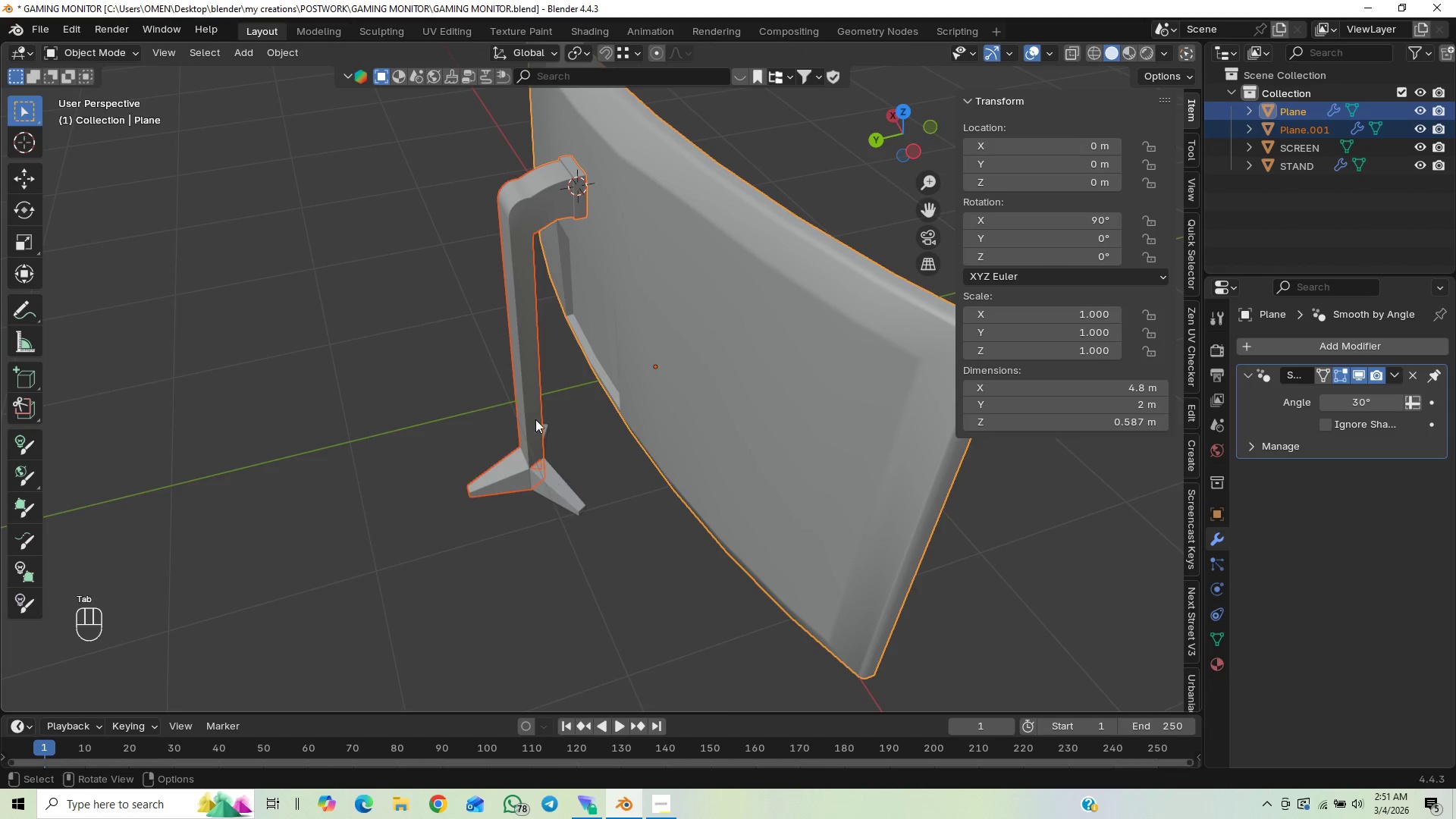 
left_click([516, 397])
 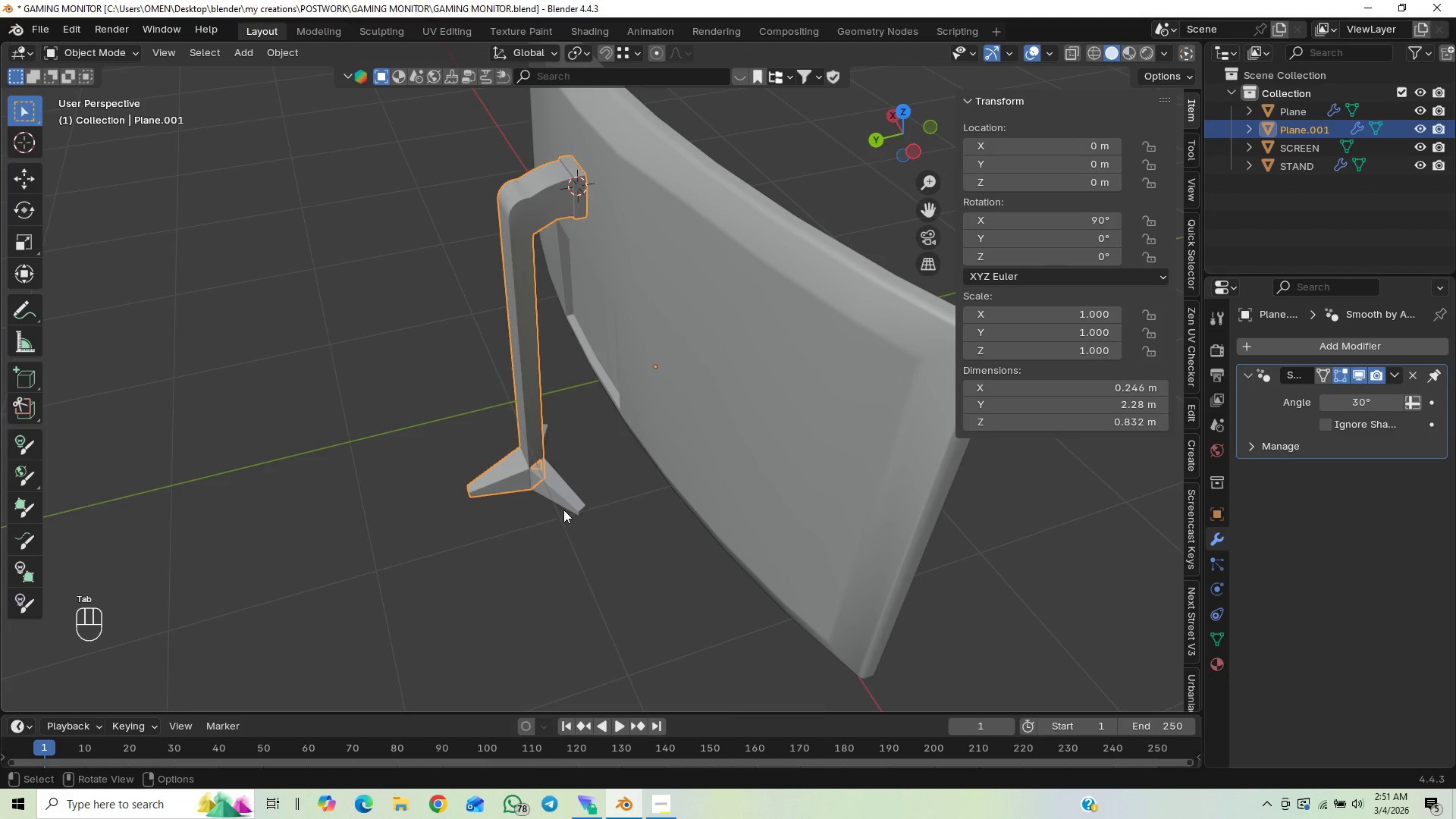 
hold_key(key=ShiftLeft, duration=1.36)
left_click([573, 498])
 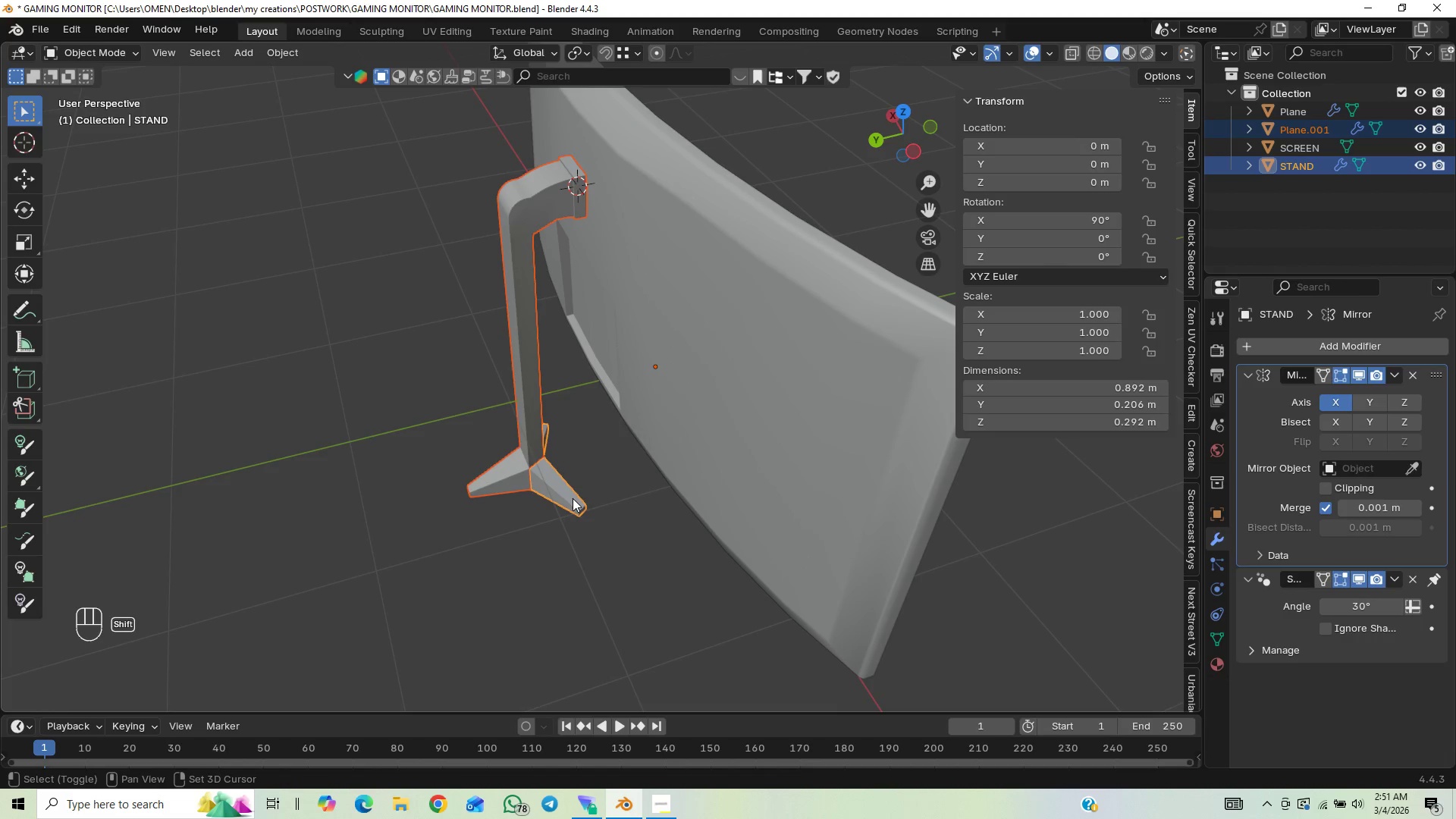 
key(Control+J)
 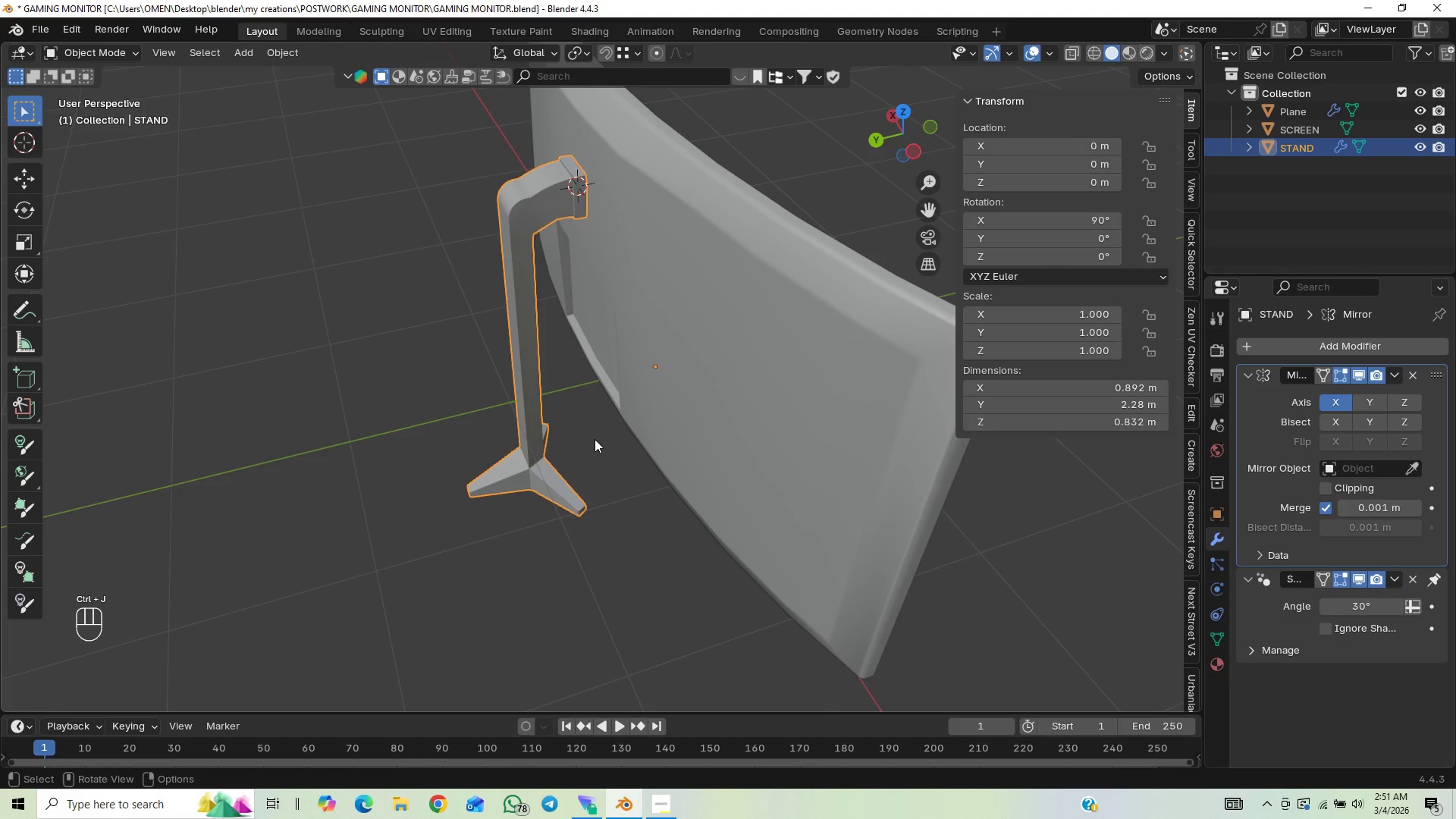 
left_click([607, 595])
 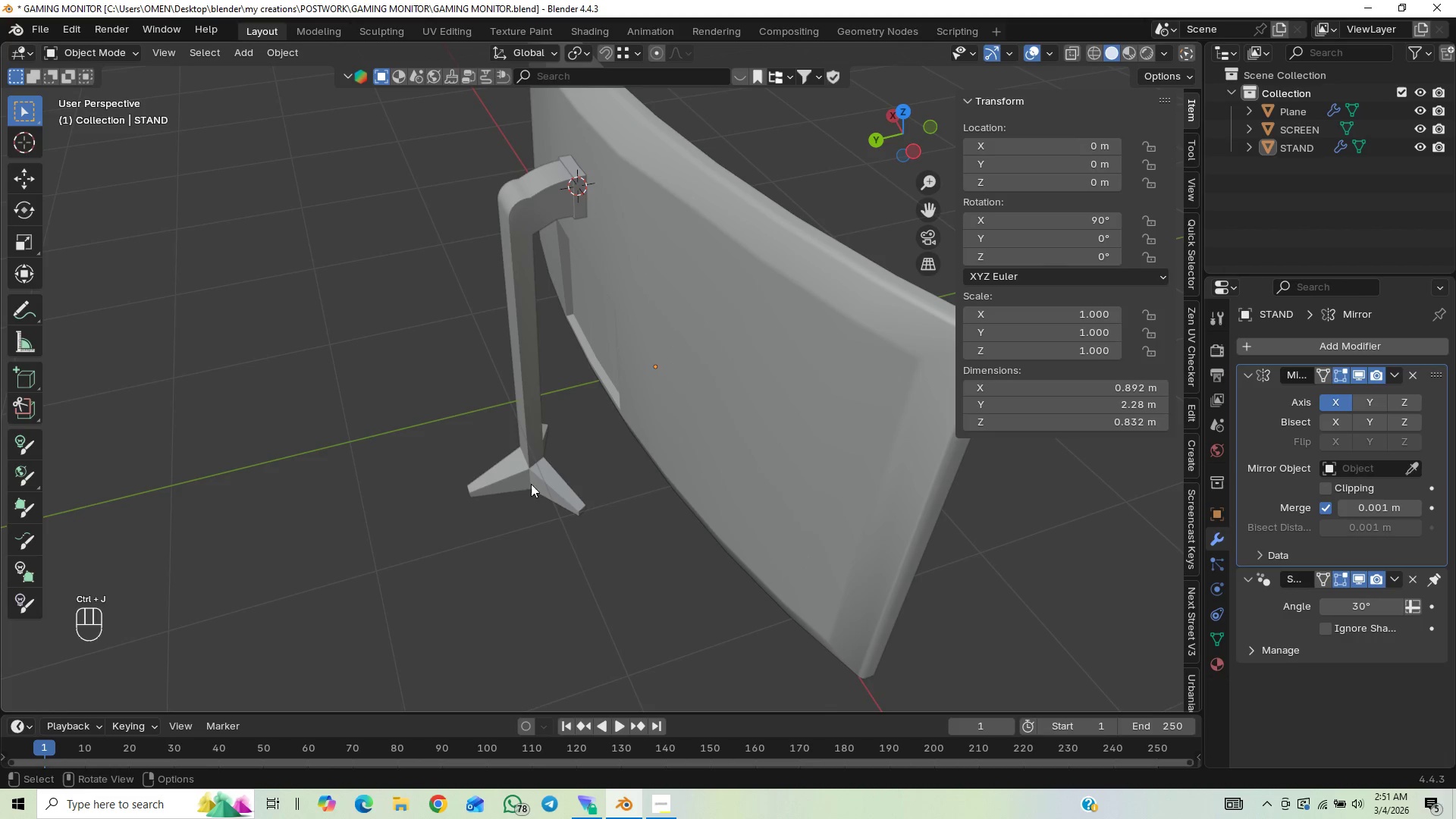 
left_click([530, 470])
 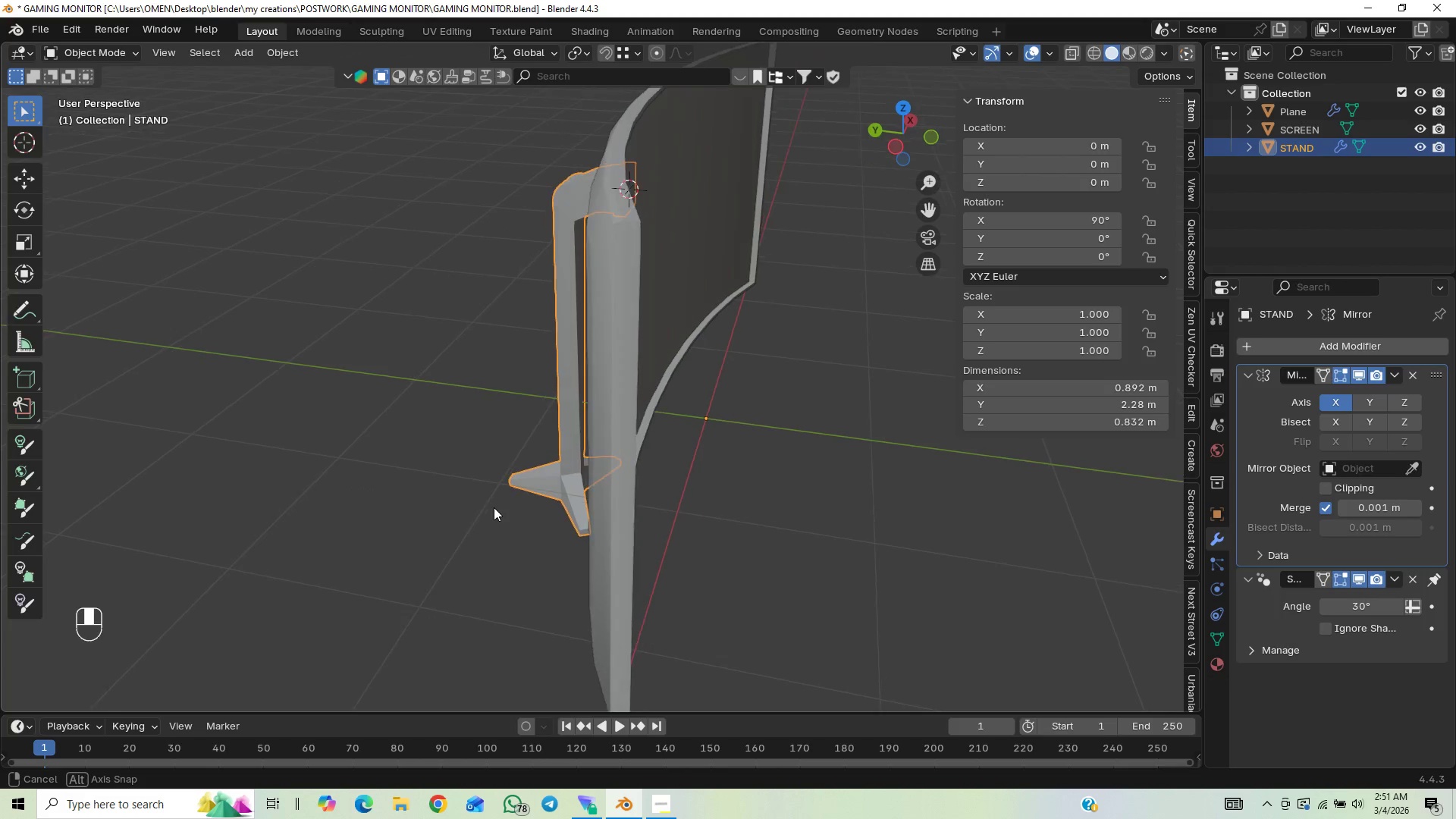 
right_click([548, 451])
 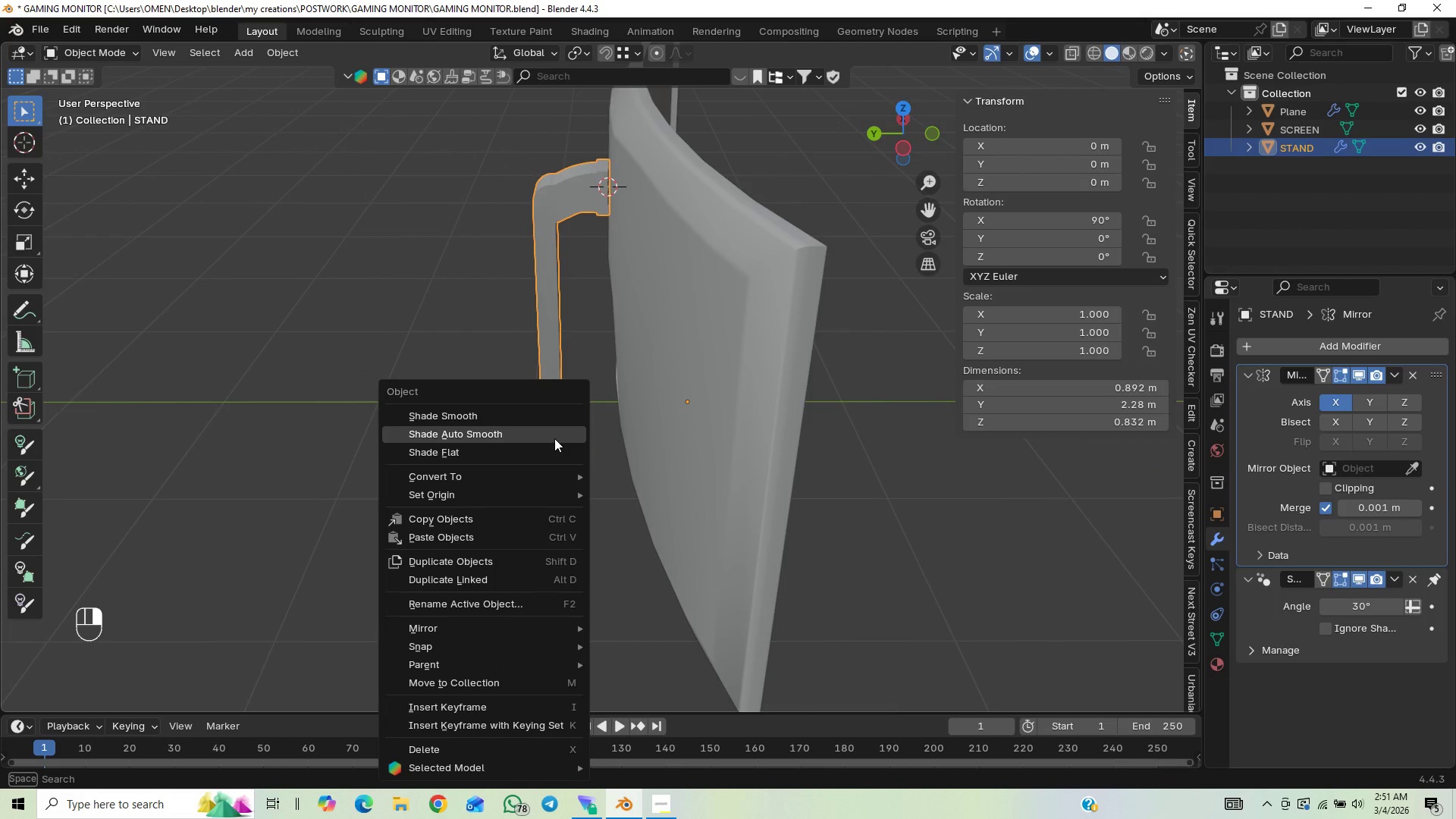 
left_click([554, 438])
 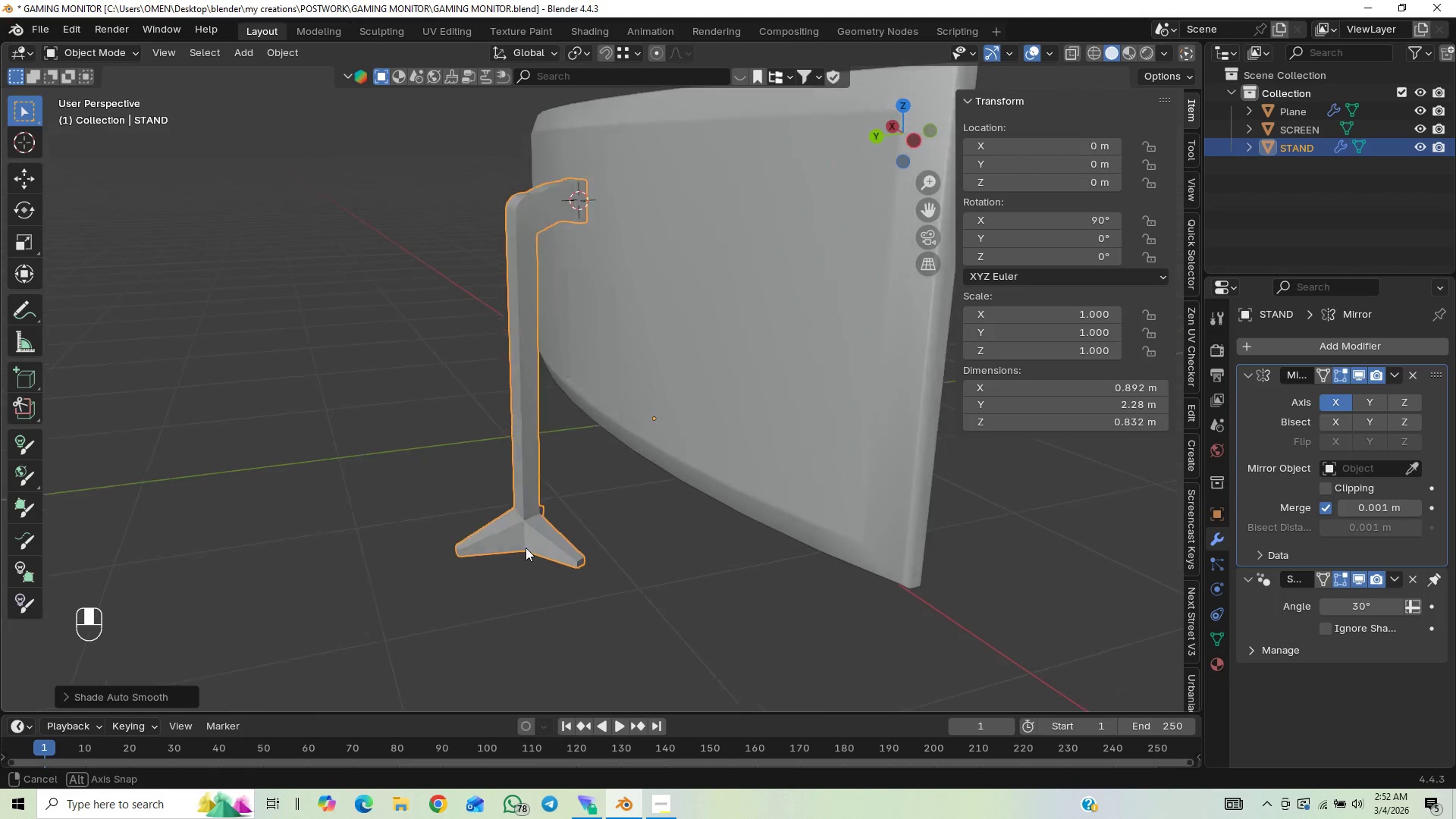 
key(Control+2)
 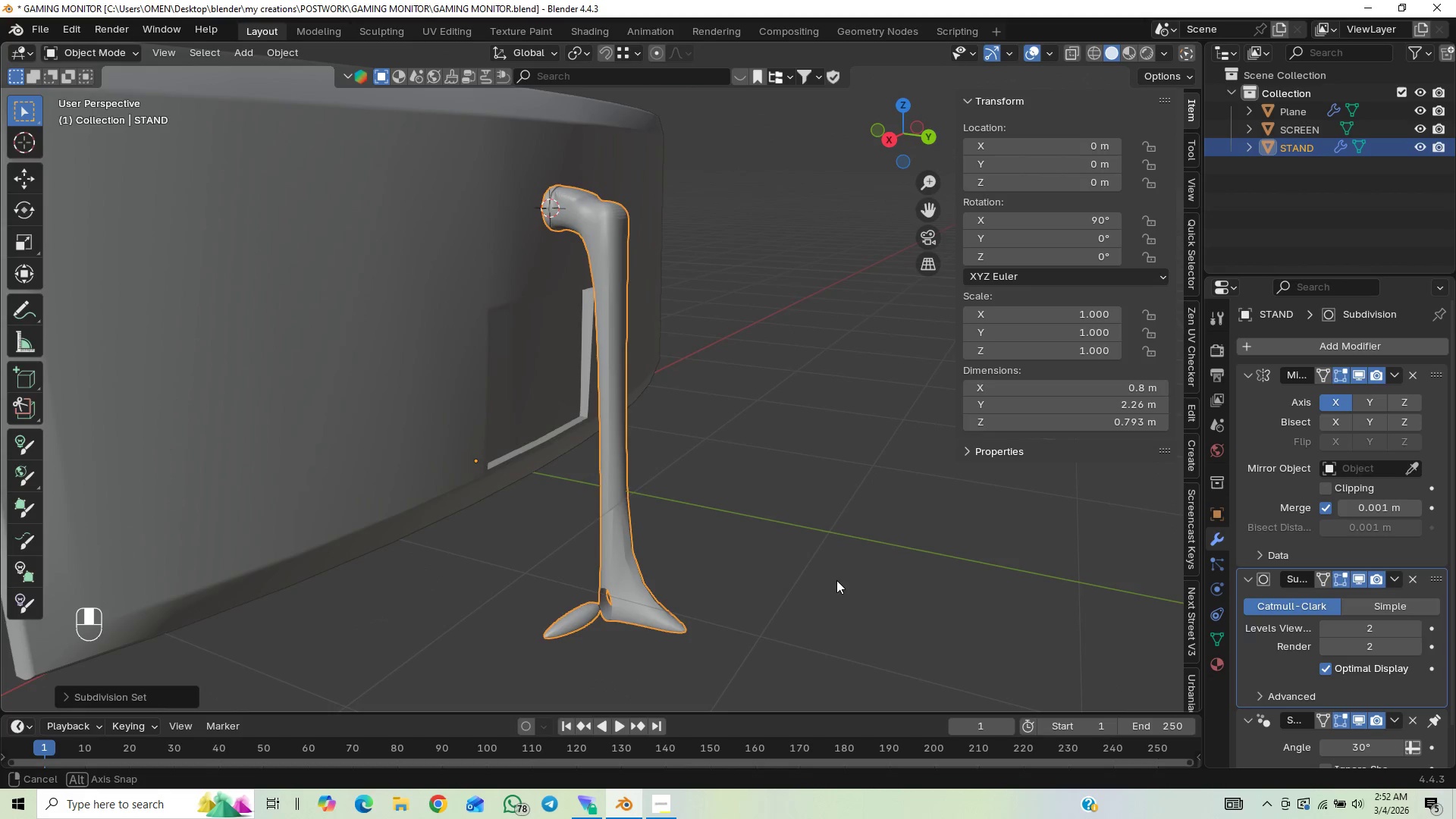 
wait(5.34)
 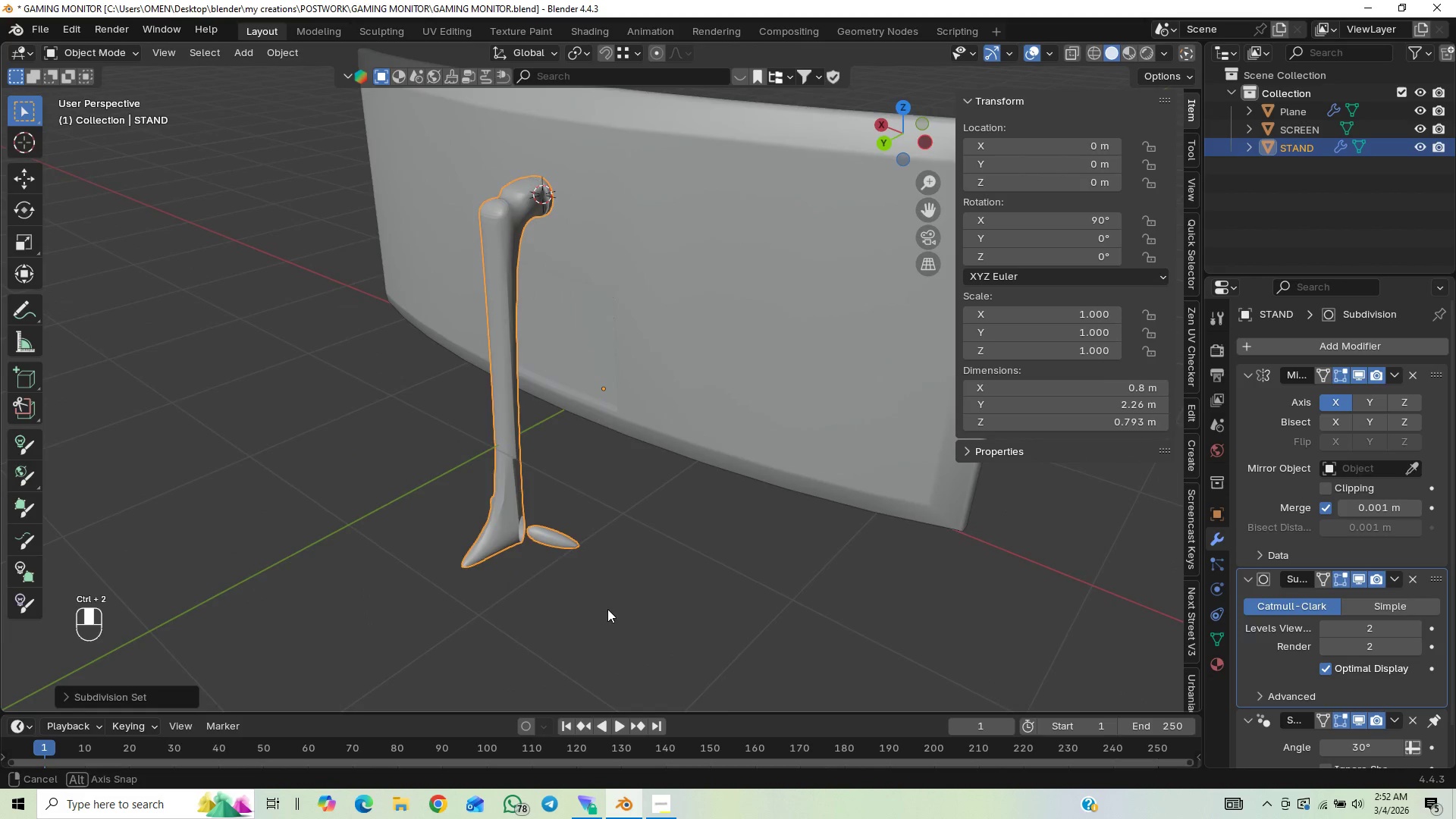 
key(Control+Z)
 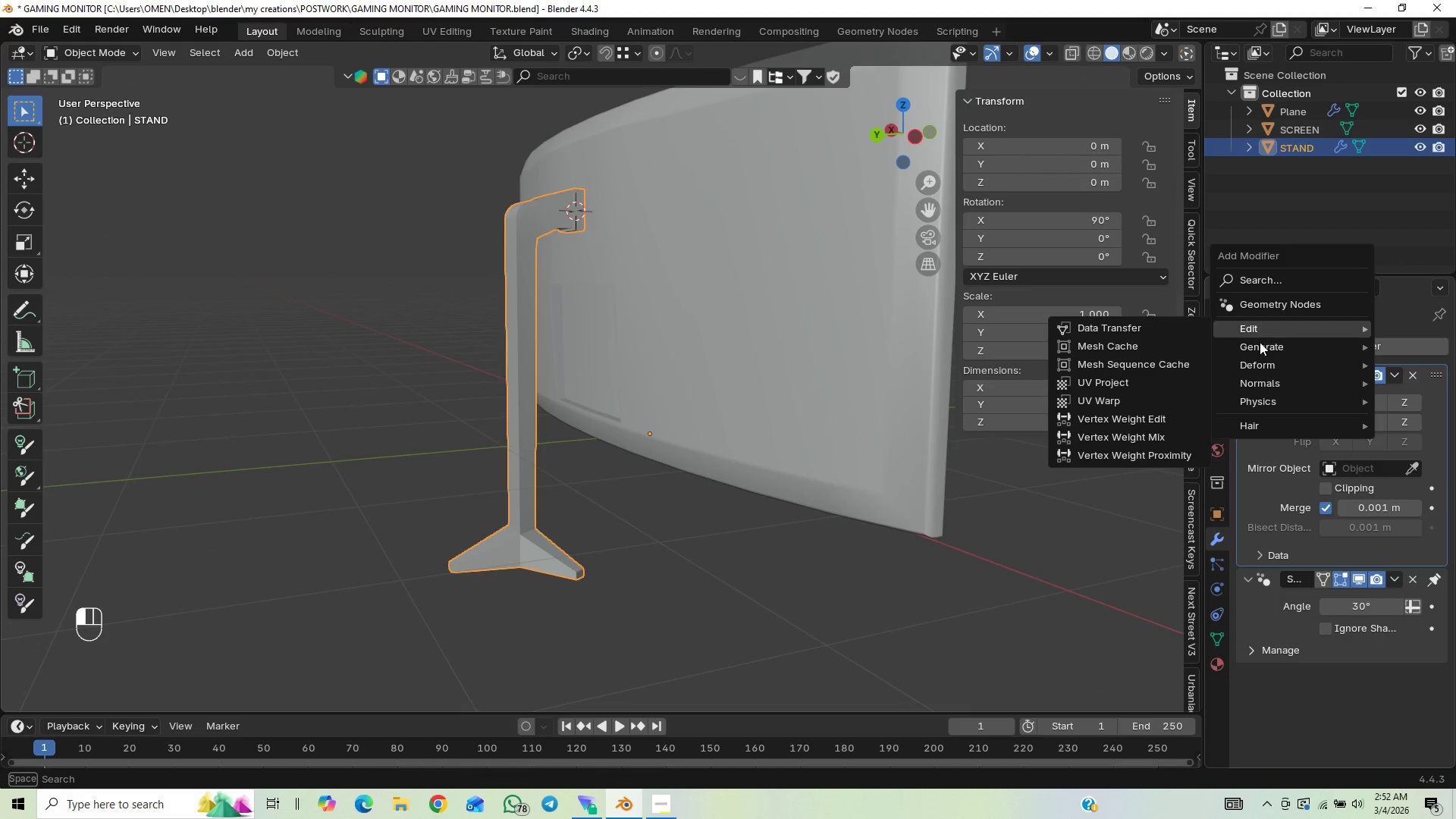 
wait(6.97)
 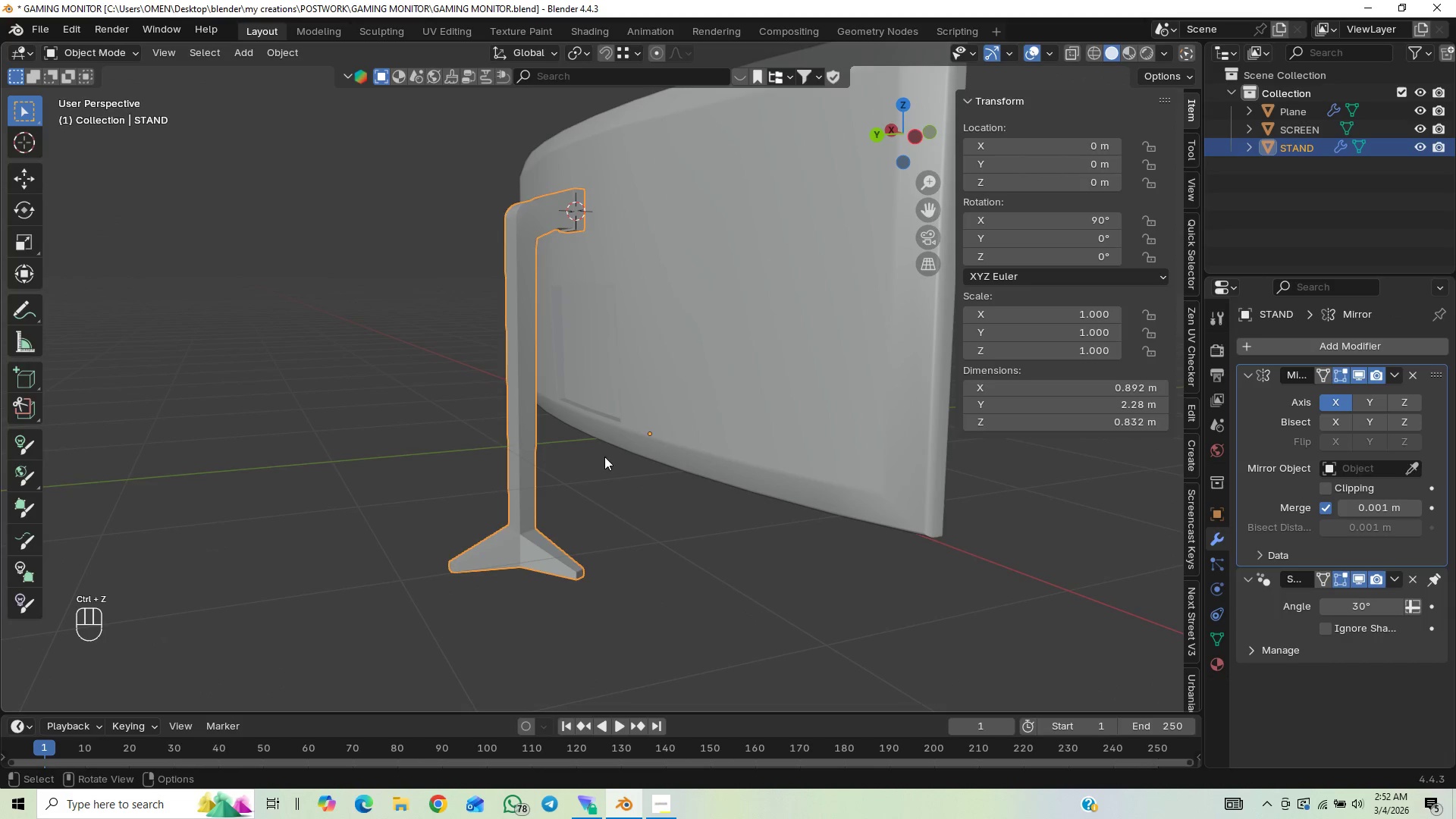 
left_click([1125, 366])
 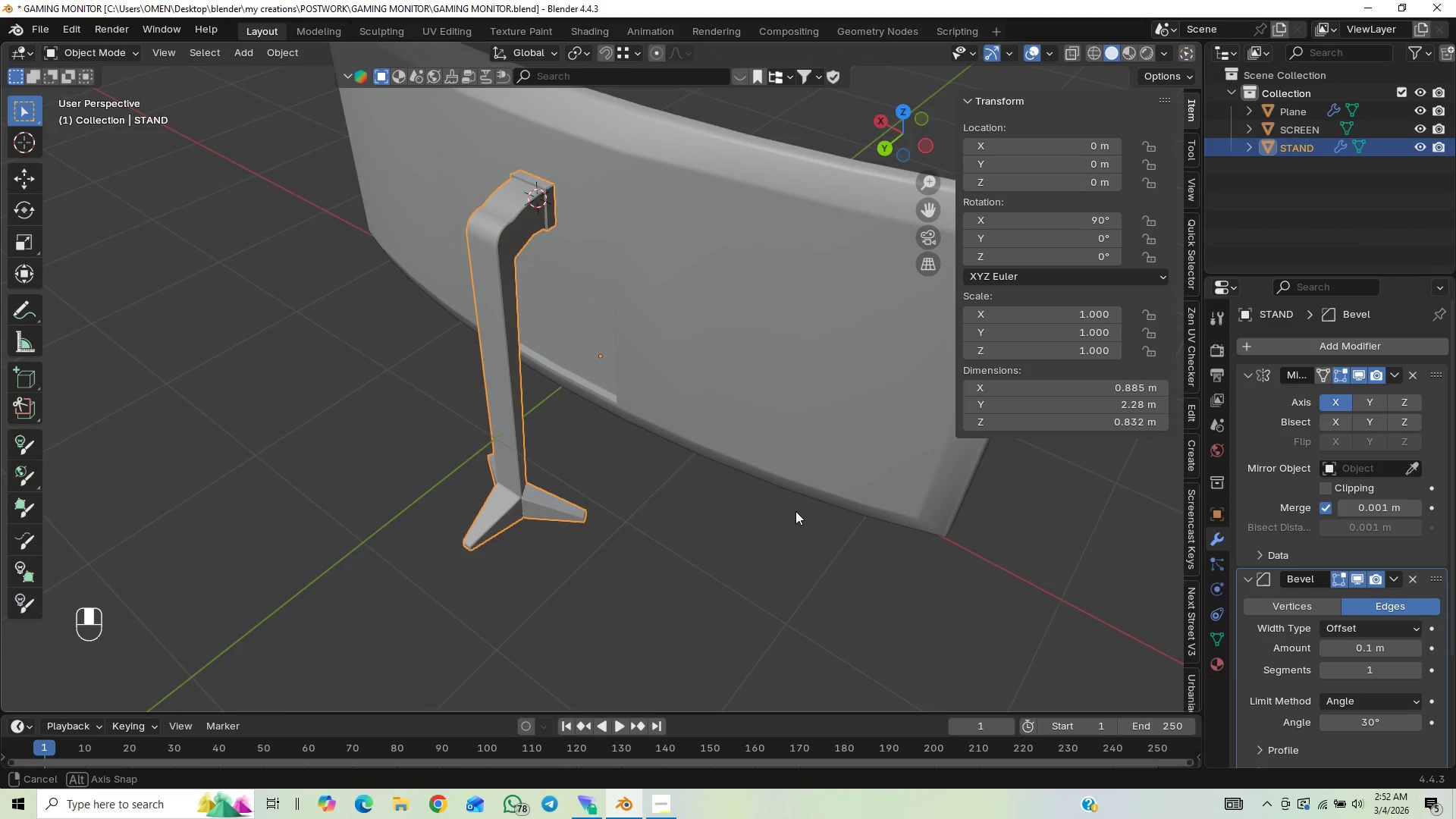 
scroll: coordinate [735, 356], scroll_direction: up, amount: 2.0
 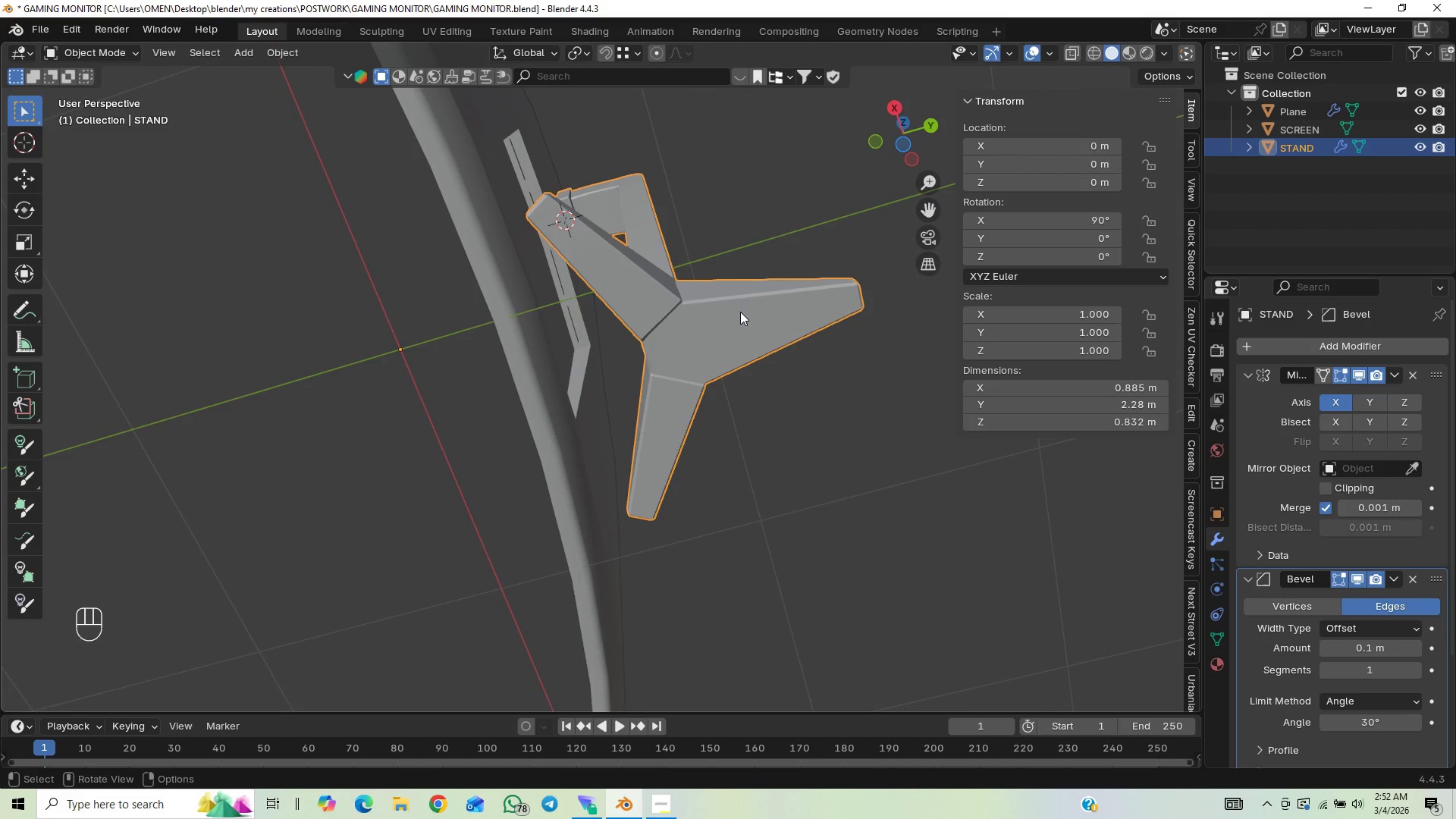 
wait(8.44)
 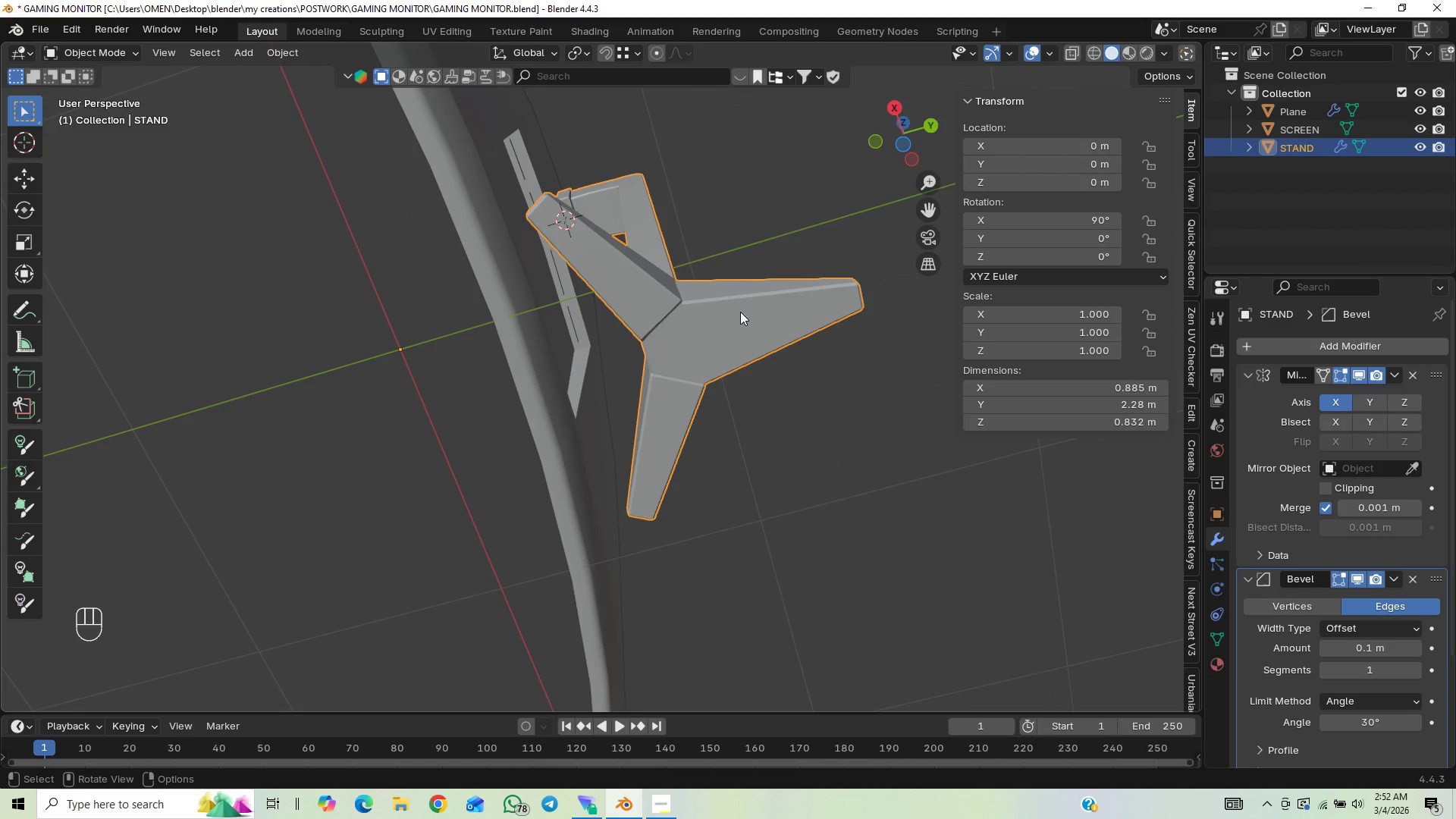 
scroll: coordinate [687, 469], scroll_direction: down, amount: 1.0
 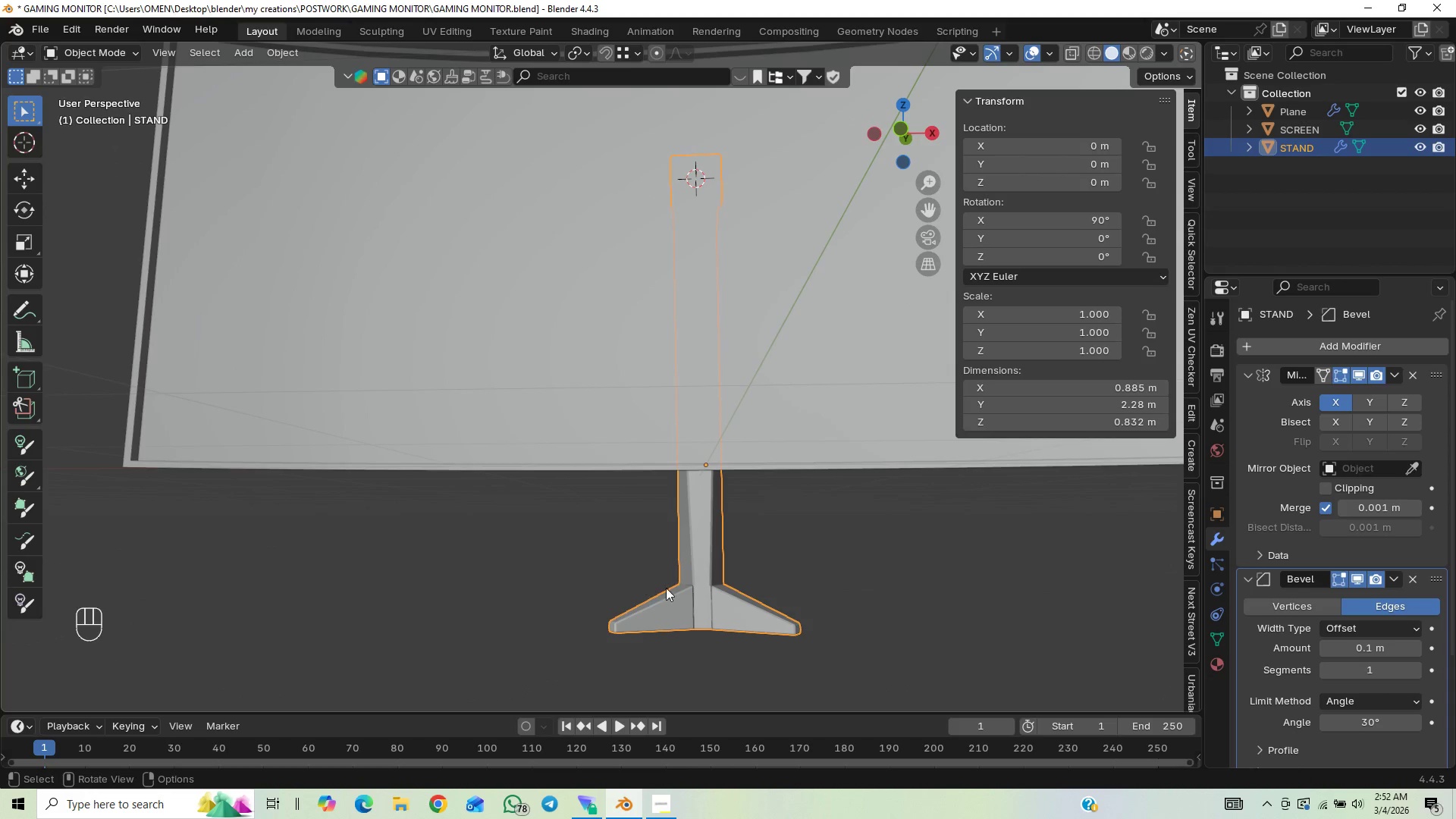 
wait(5.99)
 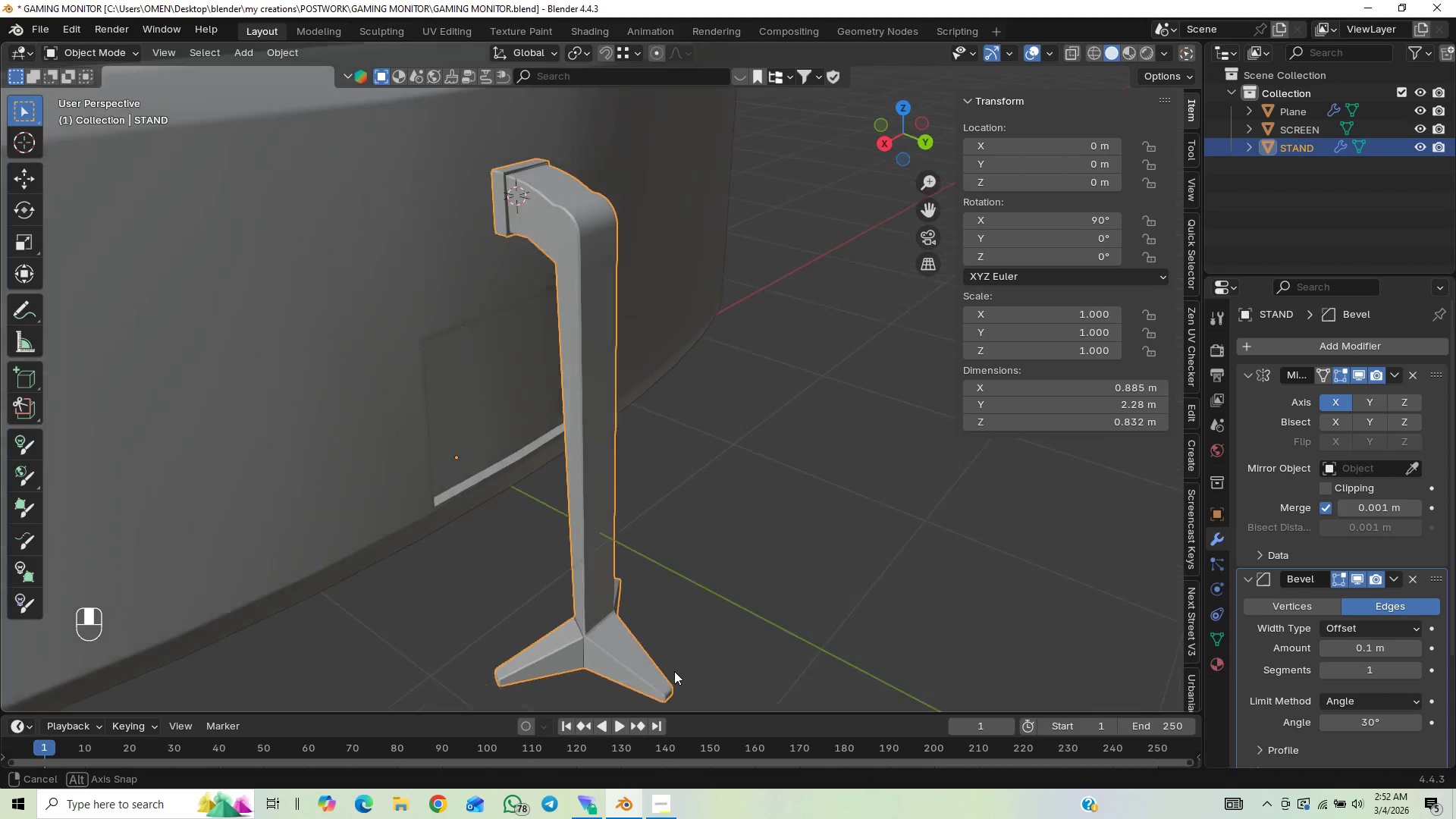 
scroll: coordinate [747, 554], scroll_direction: up, amount: 1.0
 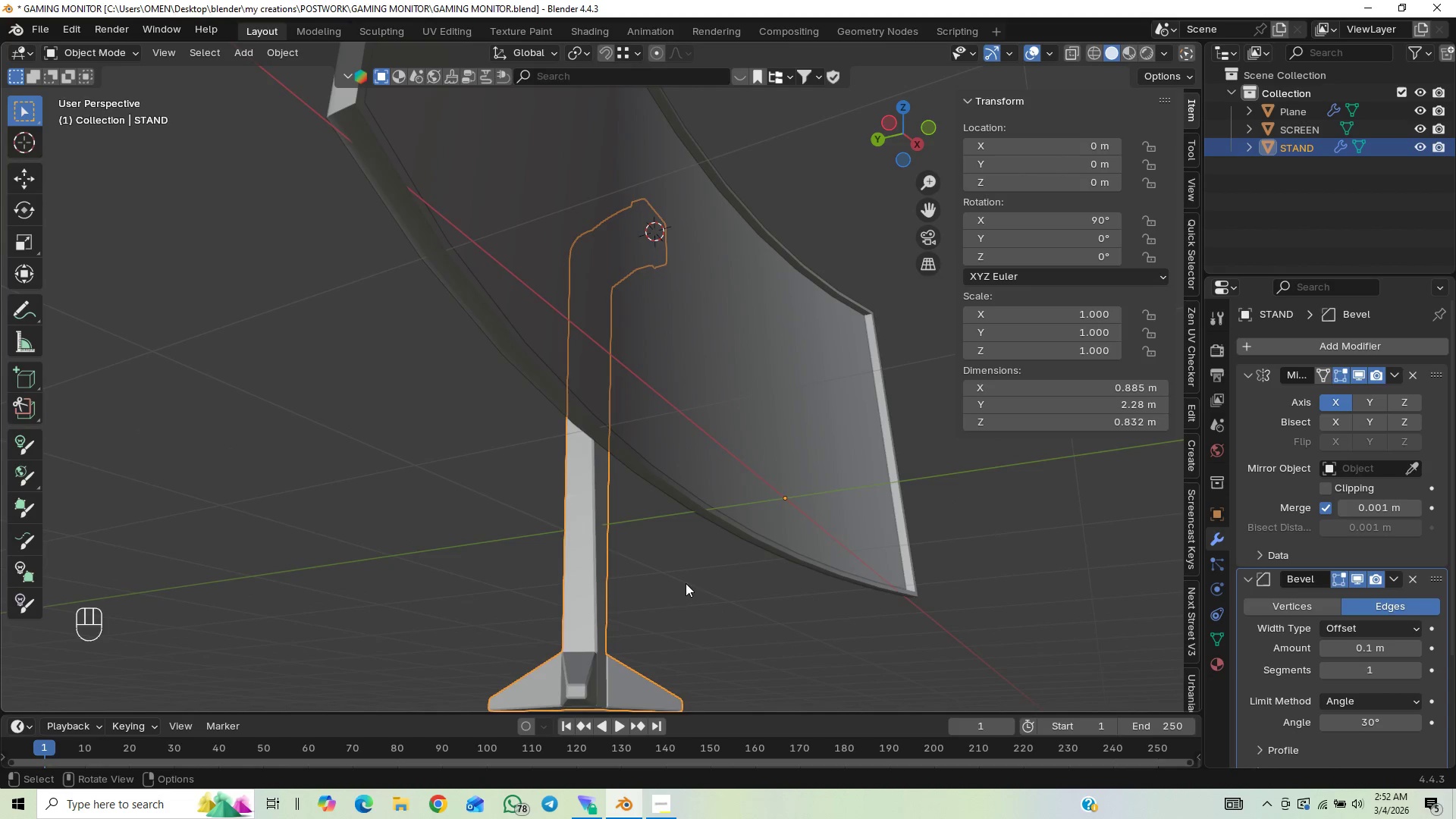 
scroll: coordinate [648, 595], scroll_direction: down, amount: 1.0
 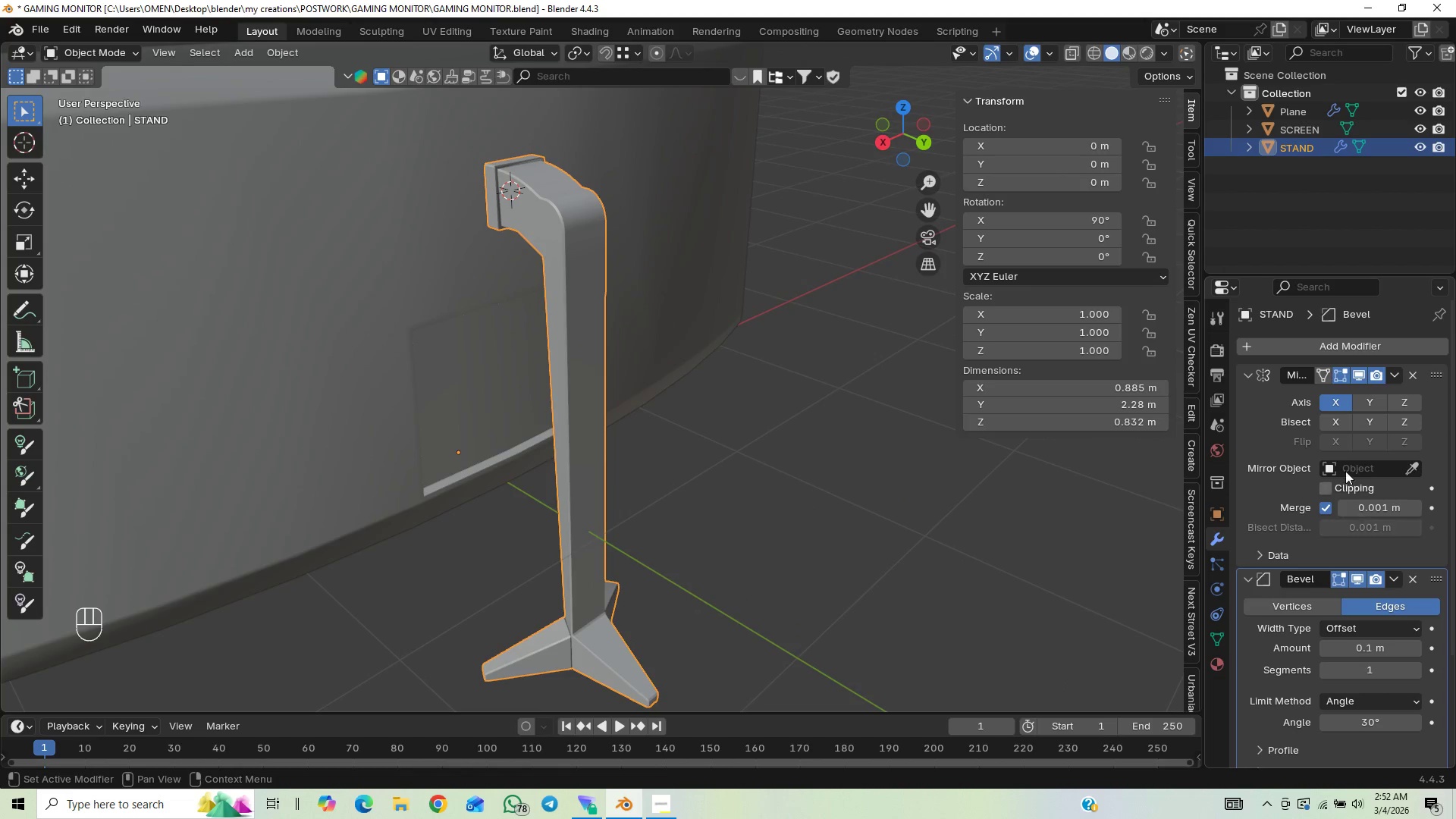 
wait(6.29)
 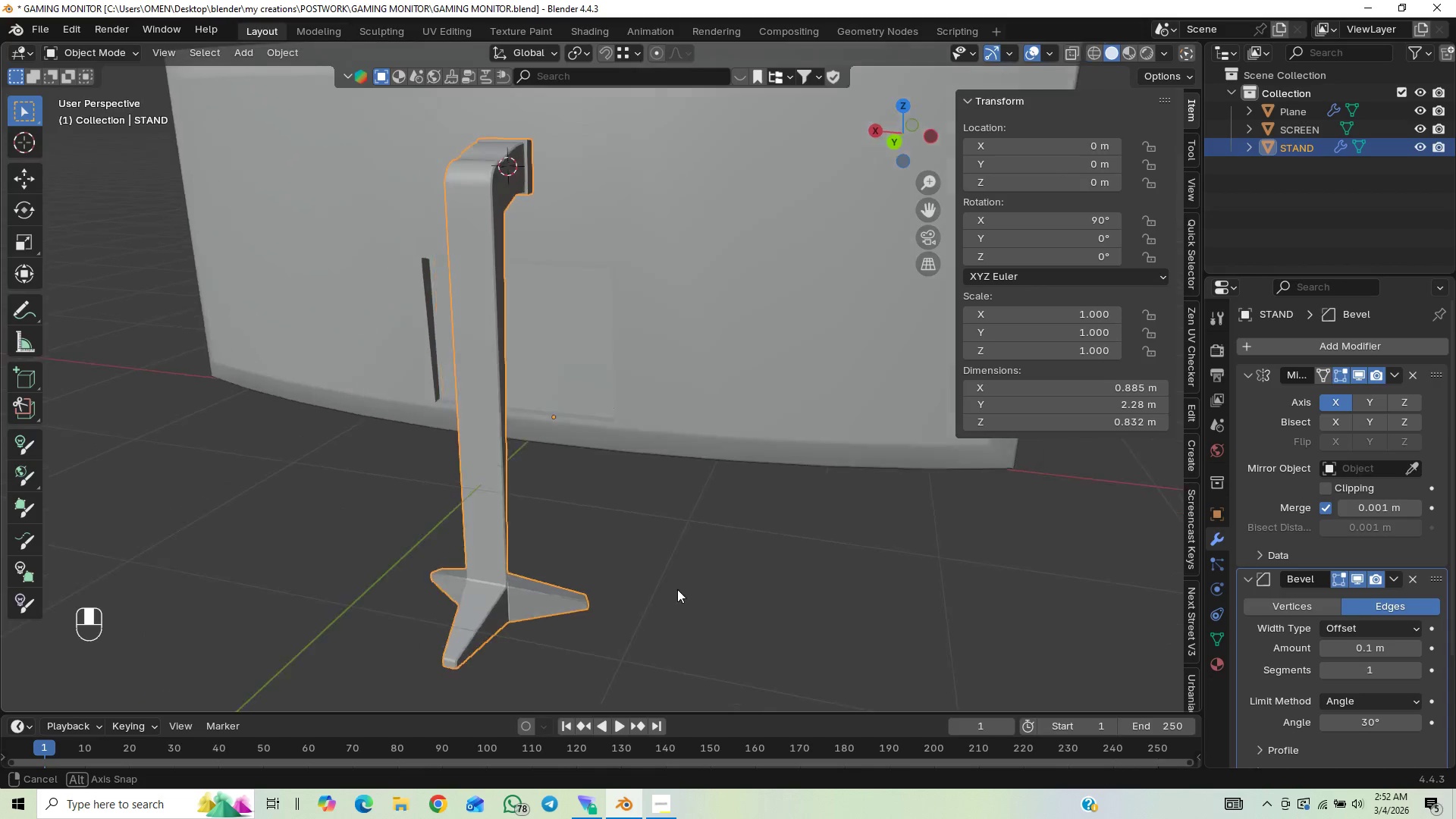 
left_click([1415, 668])
 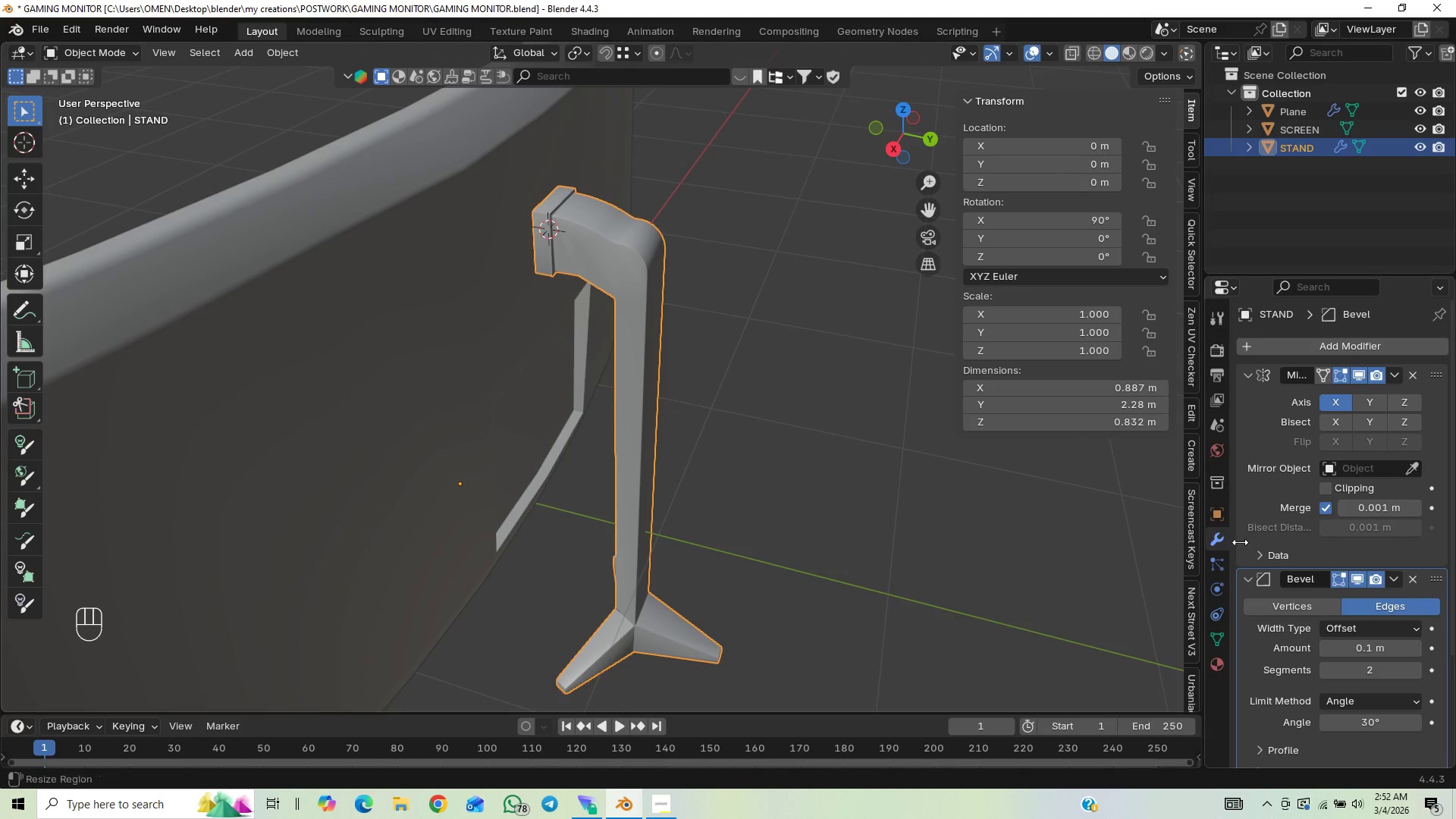 
wait(5.69)
 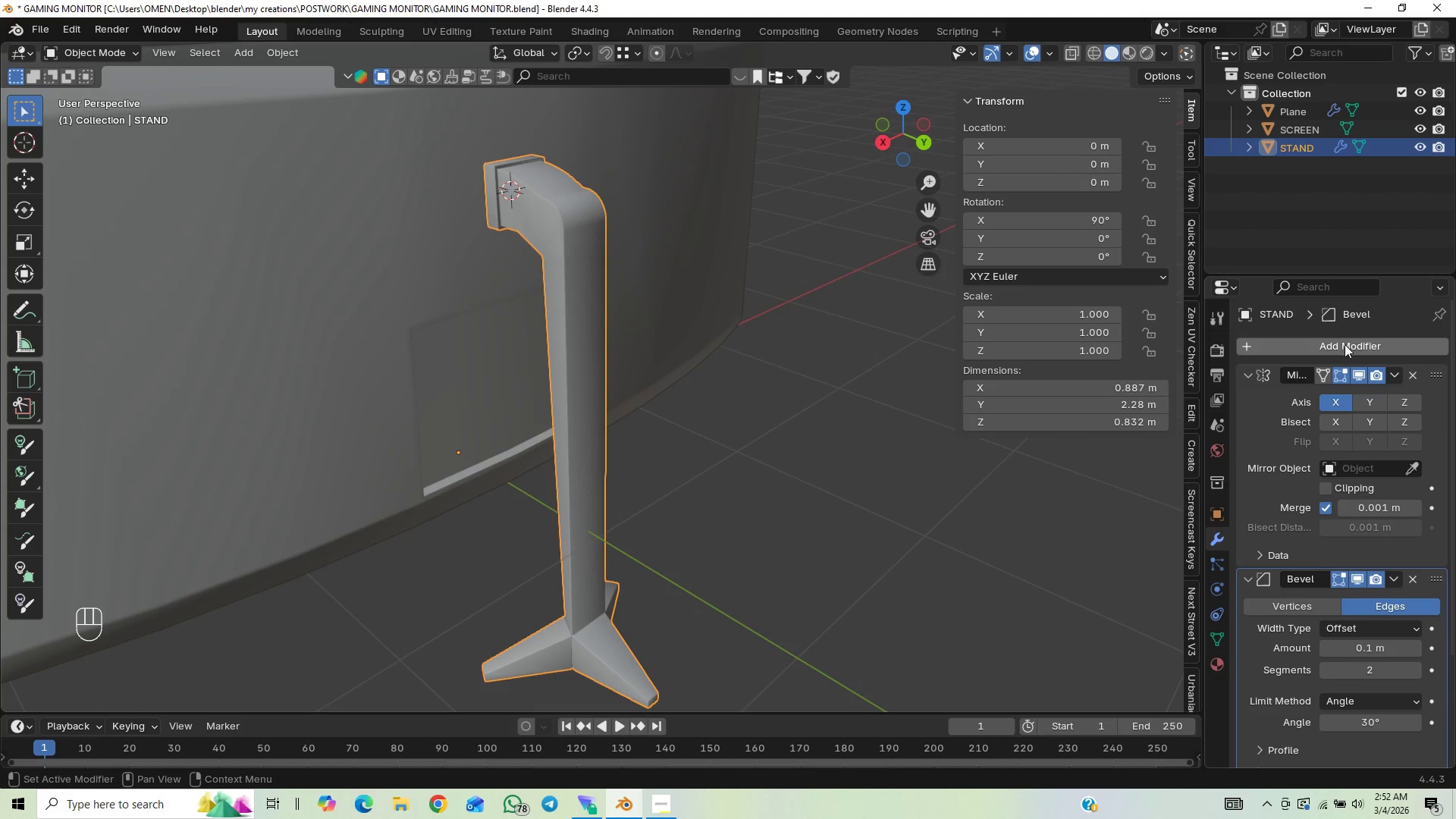 
double_click([1323, 646])
 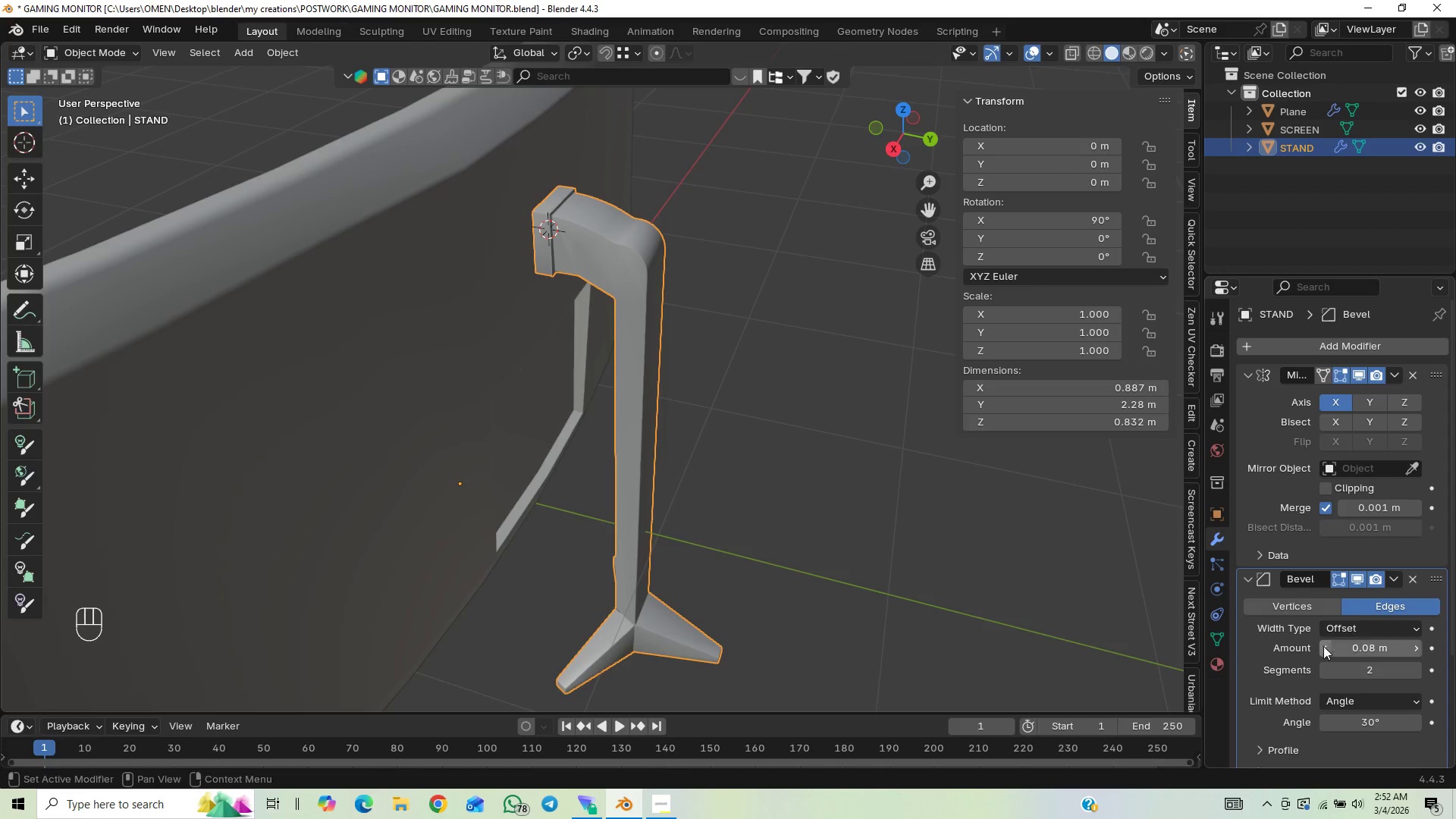 
triple_click([1323, 646])
 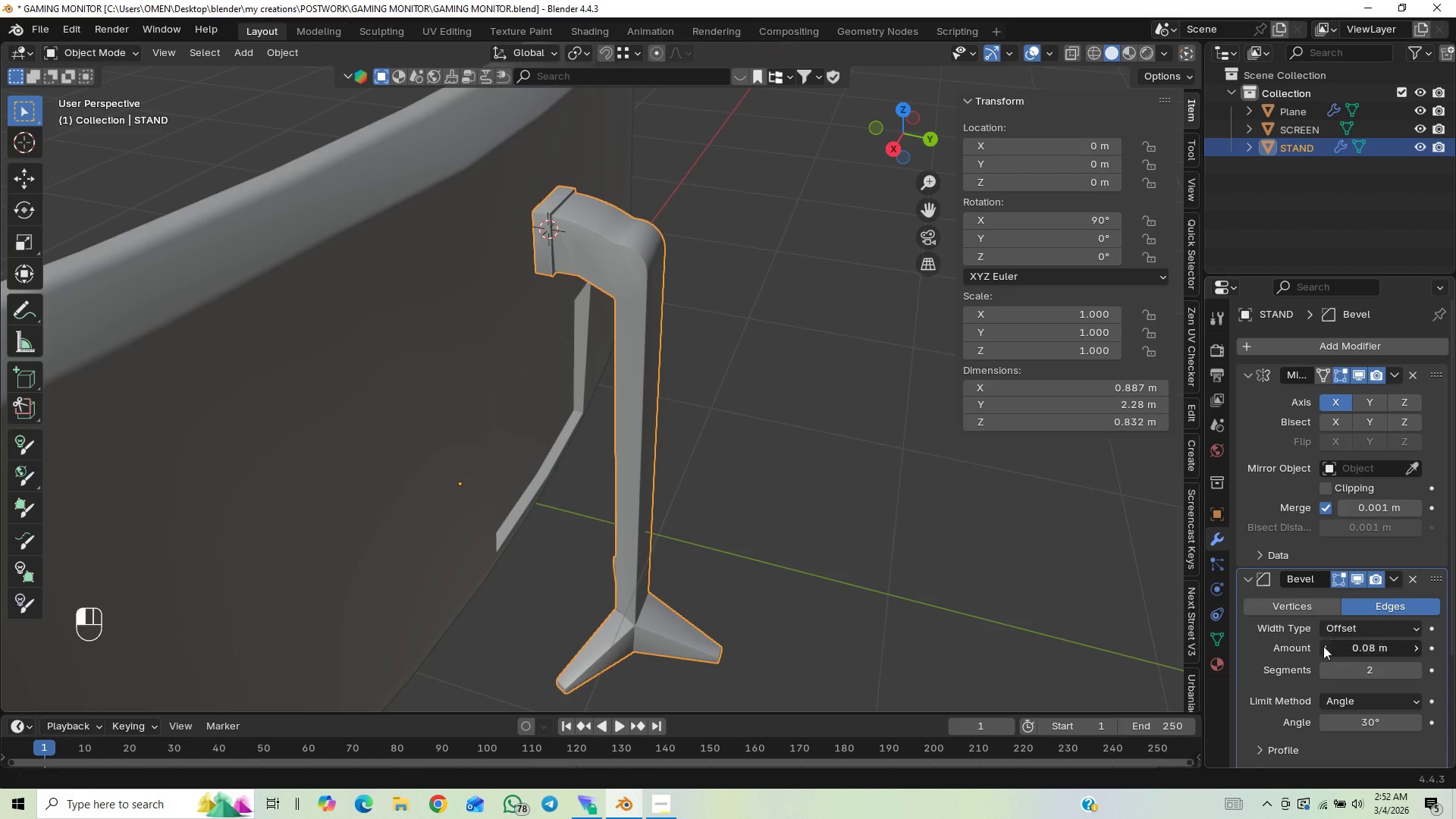 
triple_click([1323, 646])
 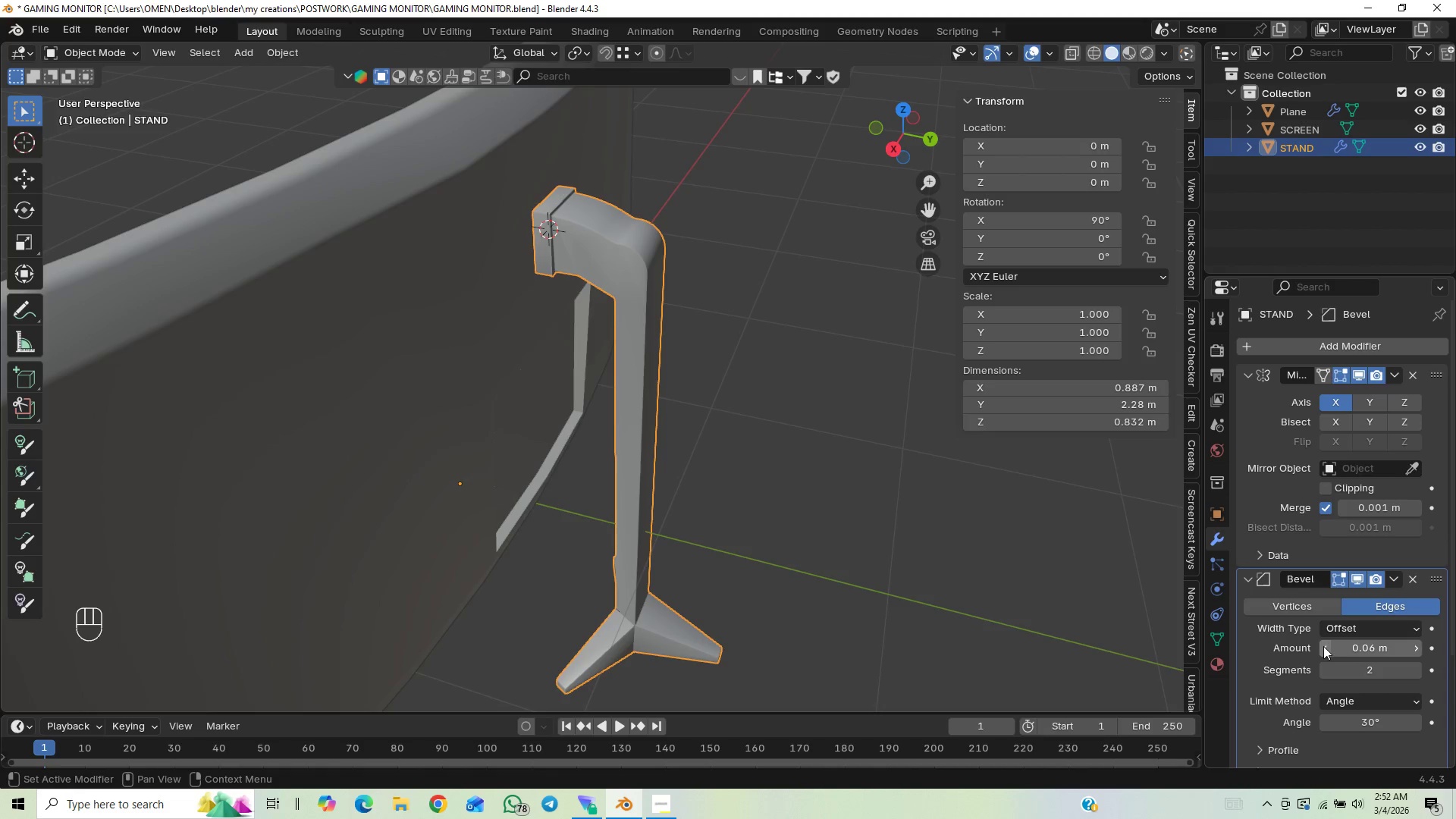 
triple_click([1323, 646])
 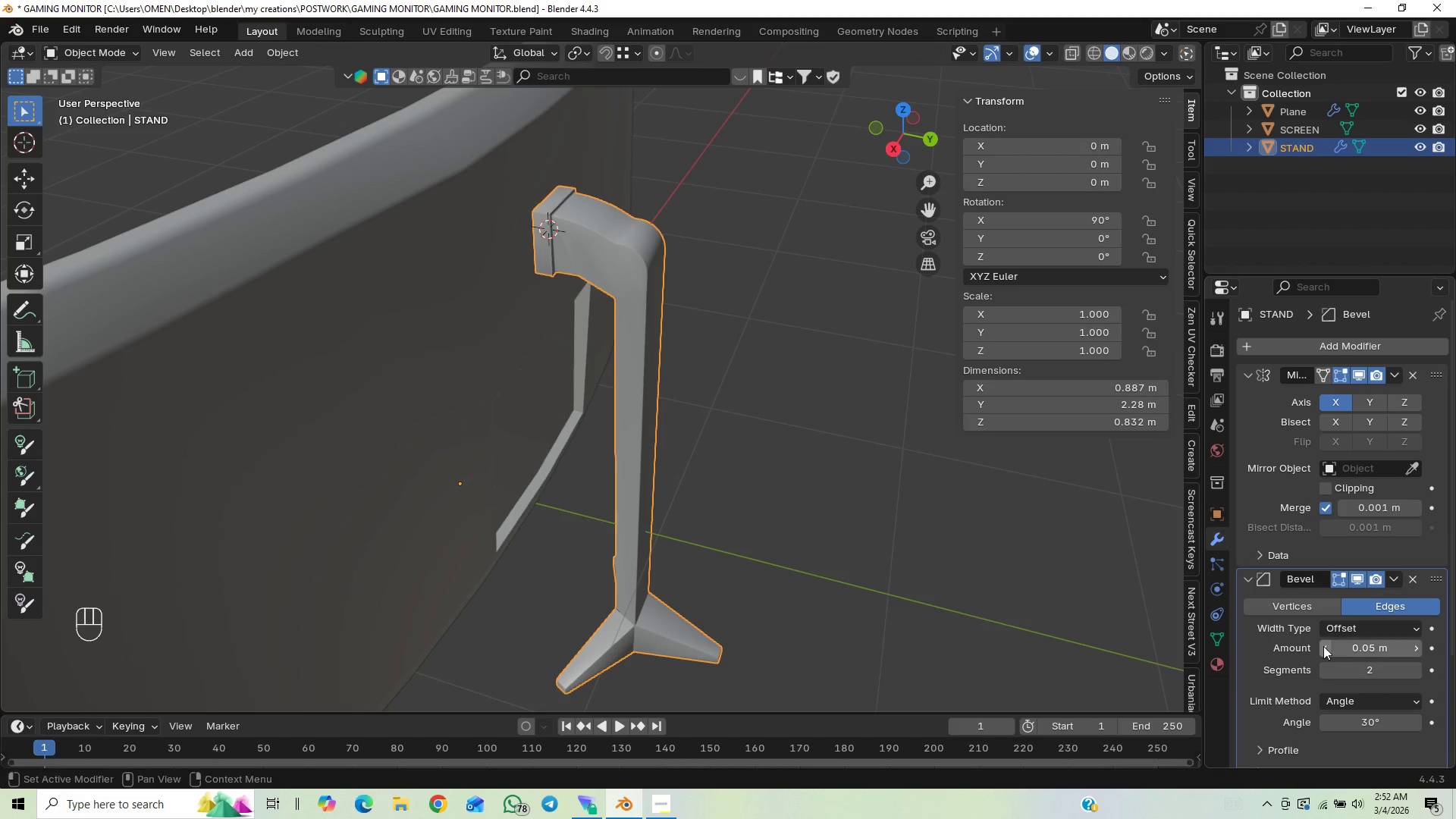 
triple_click([1323, 646])
 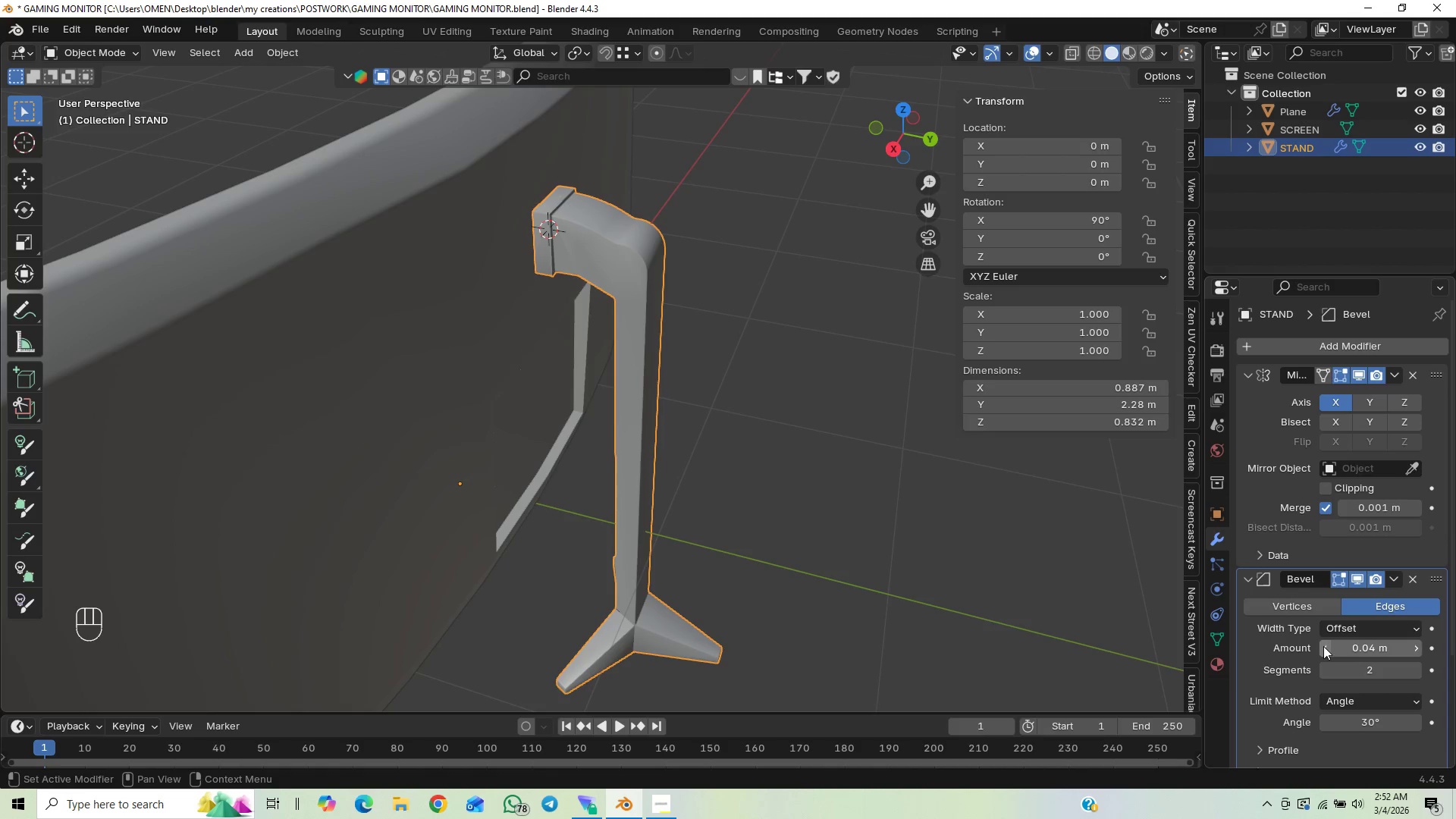 
triple_click([1323, 646])
 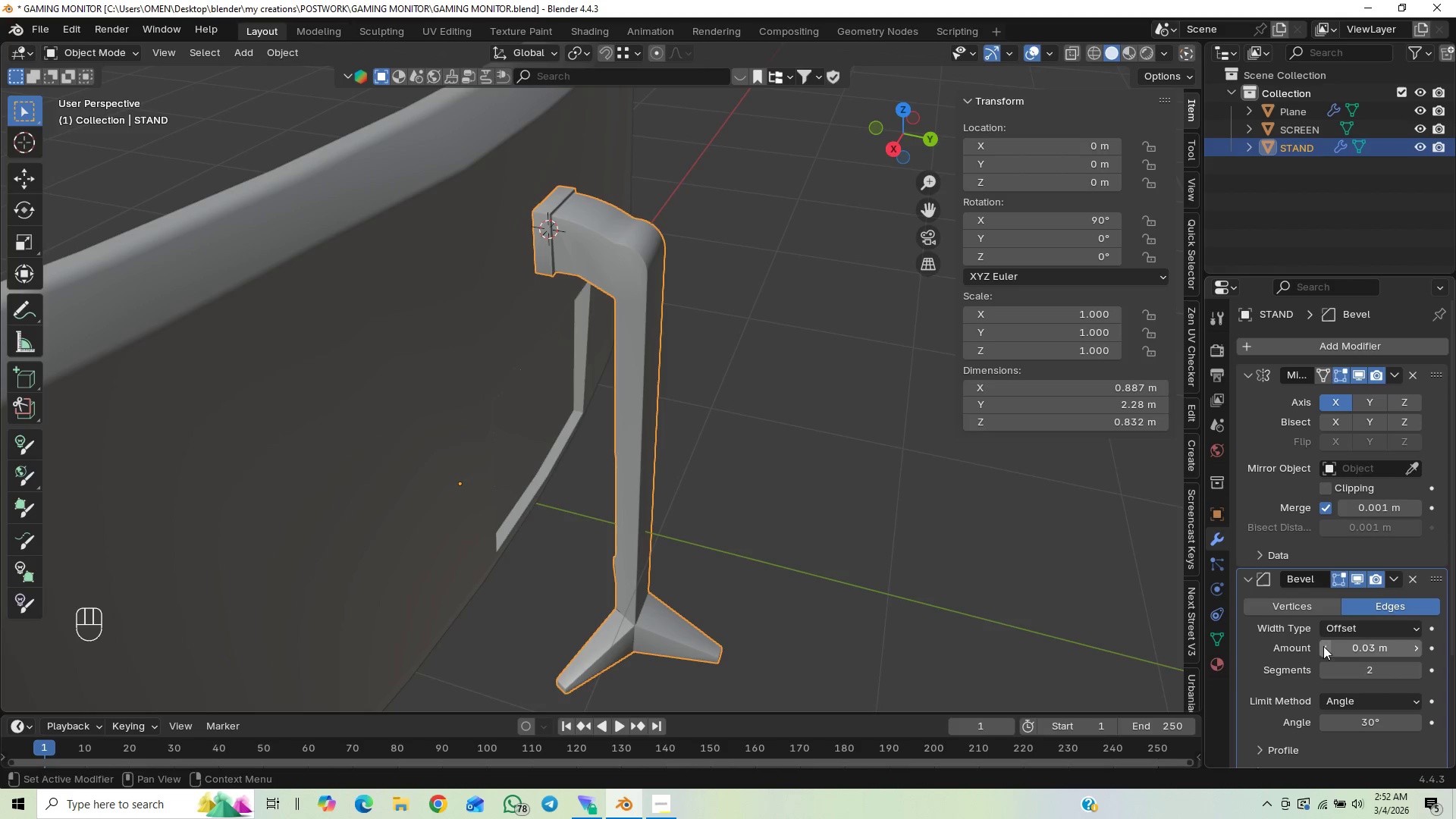 
left_click([1323, 646])
 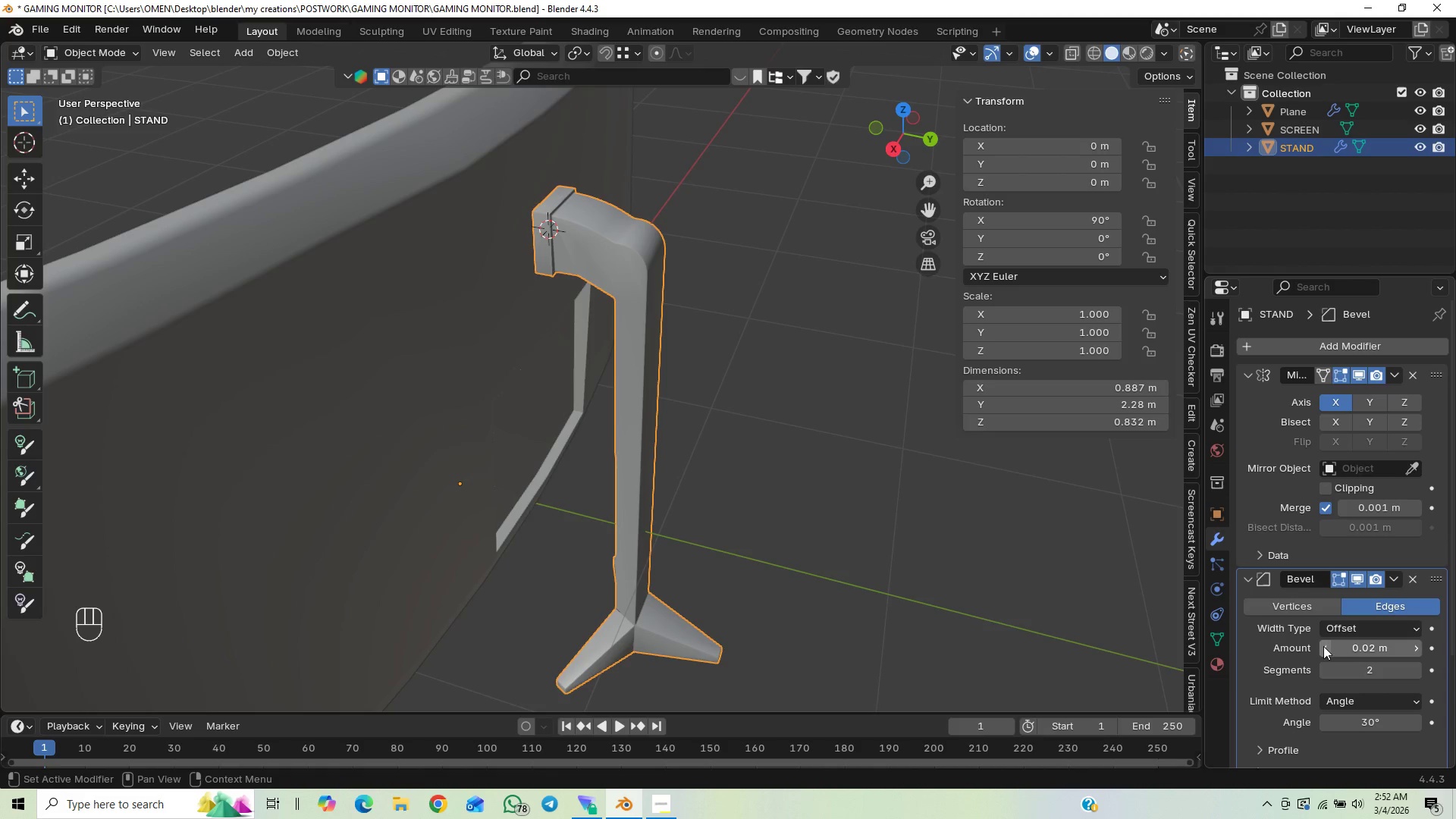 
left_click([1323, 646])
 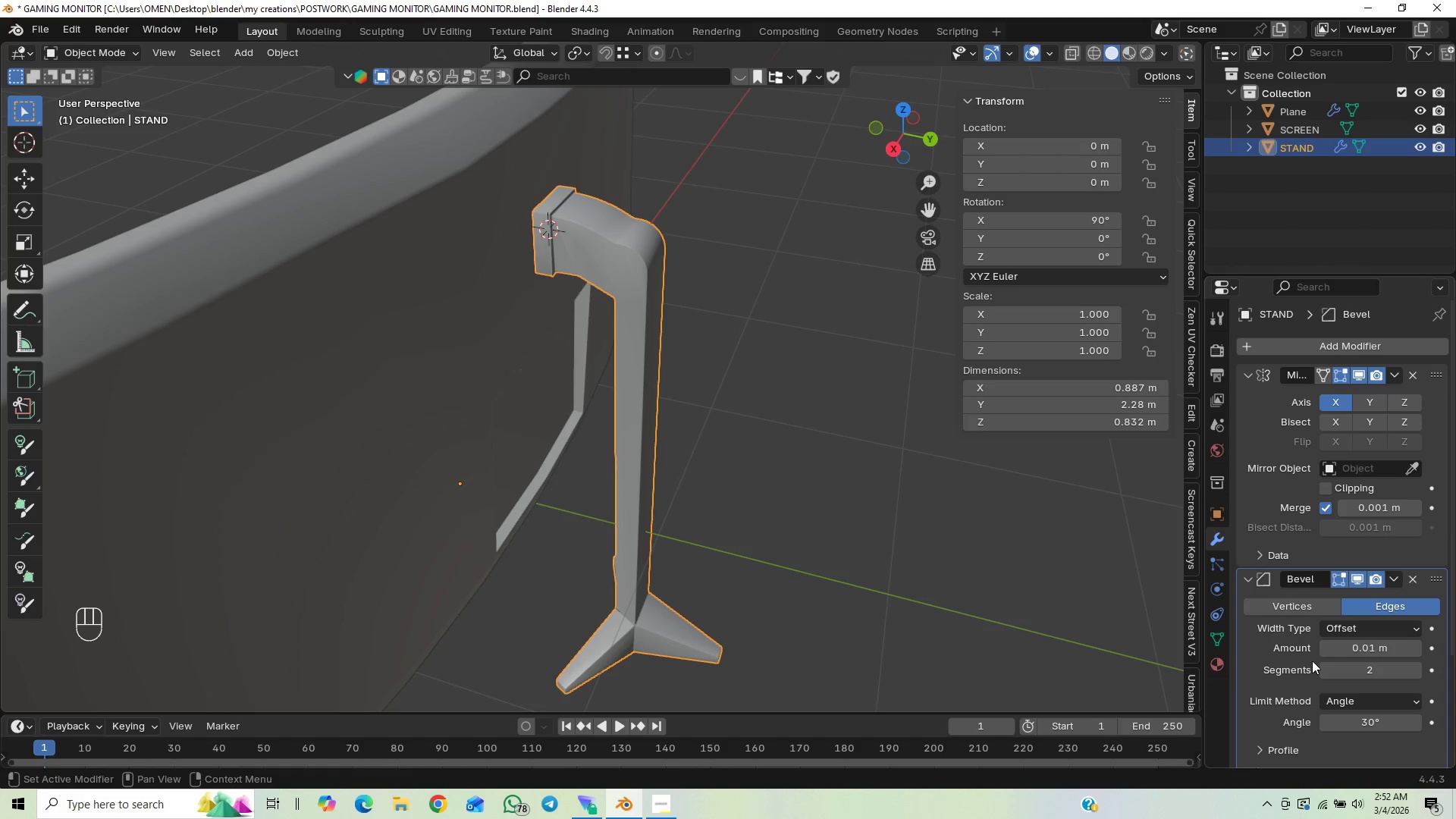 
left_click([1326, 667])
 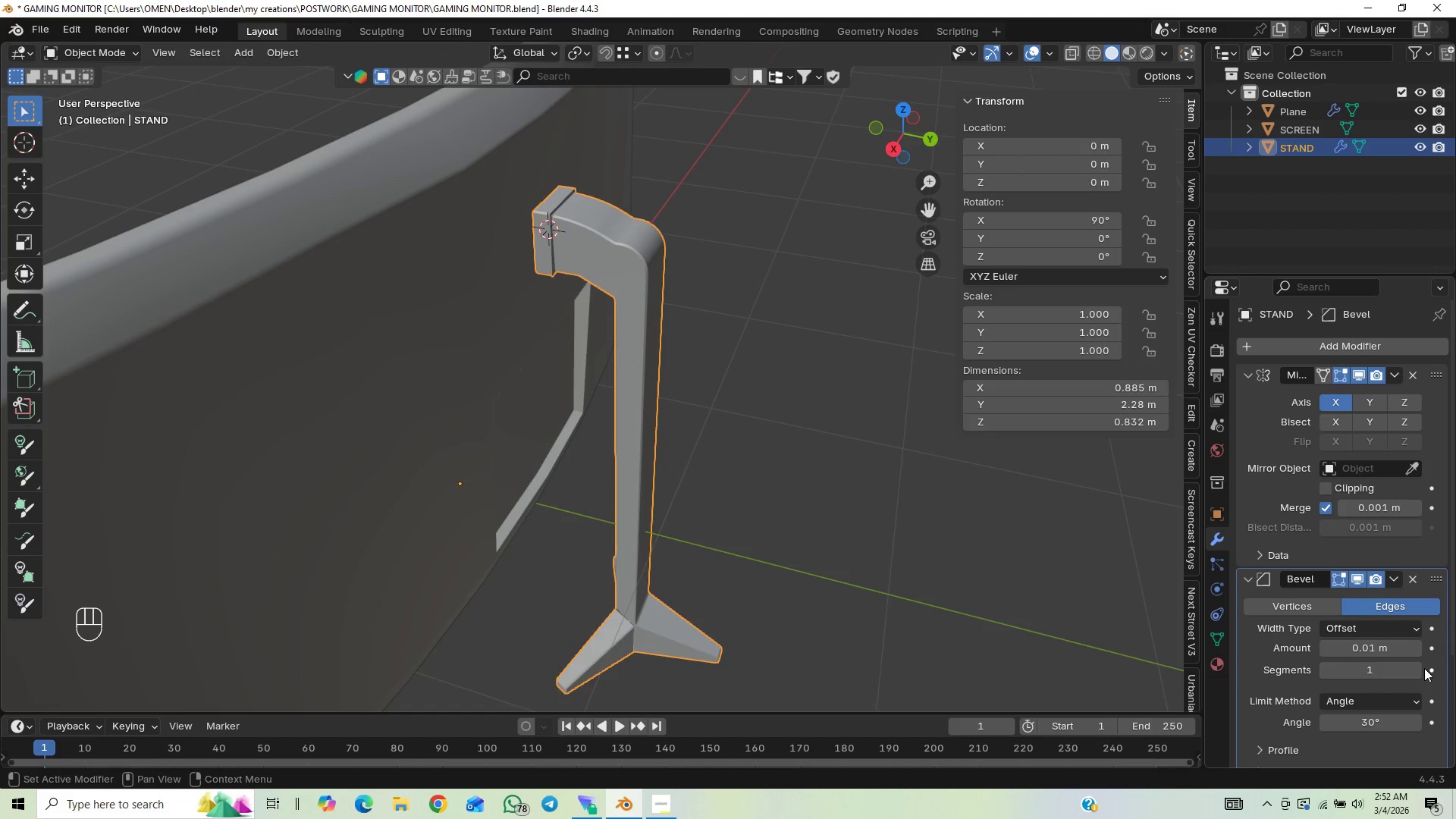 
double_click([1421, 668])
 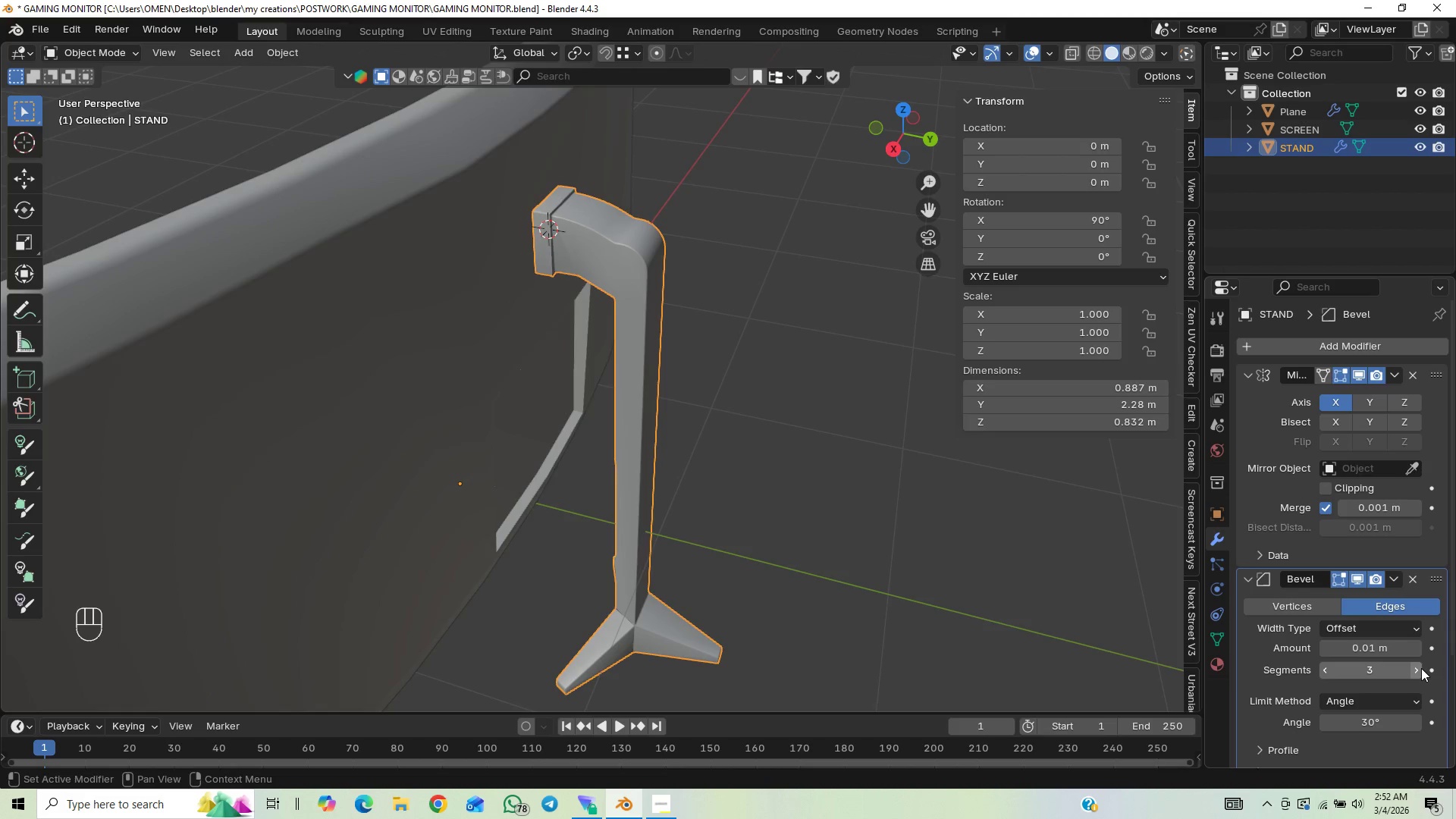 
triple_click([1421, 668])
 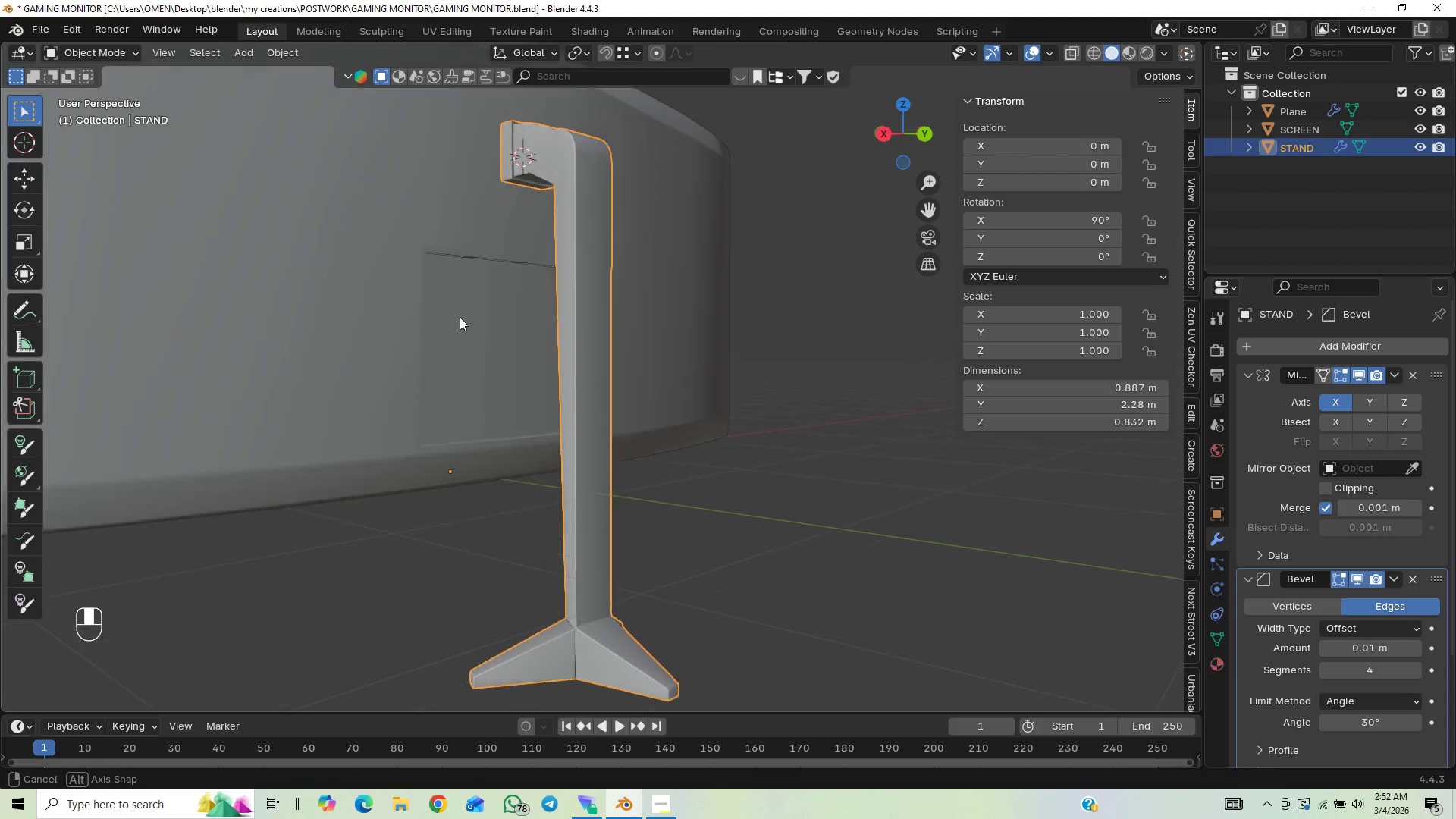 
scroll: coordinate [406, 444], scroll_direction: up, amount: 4.0
 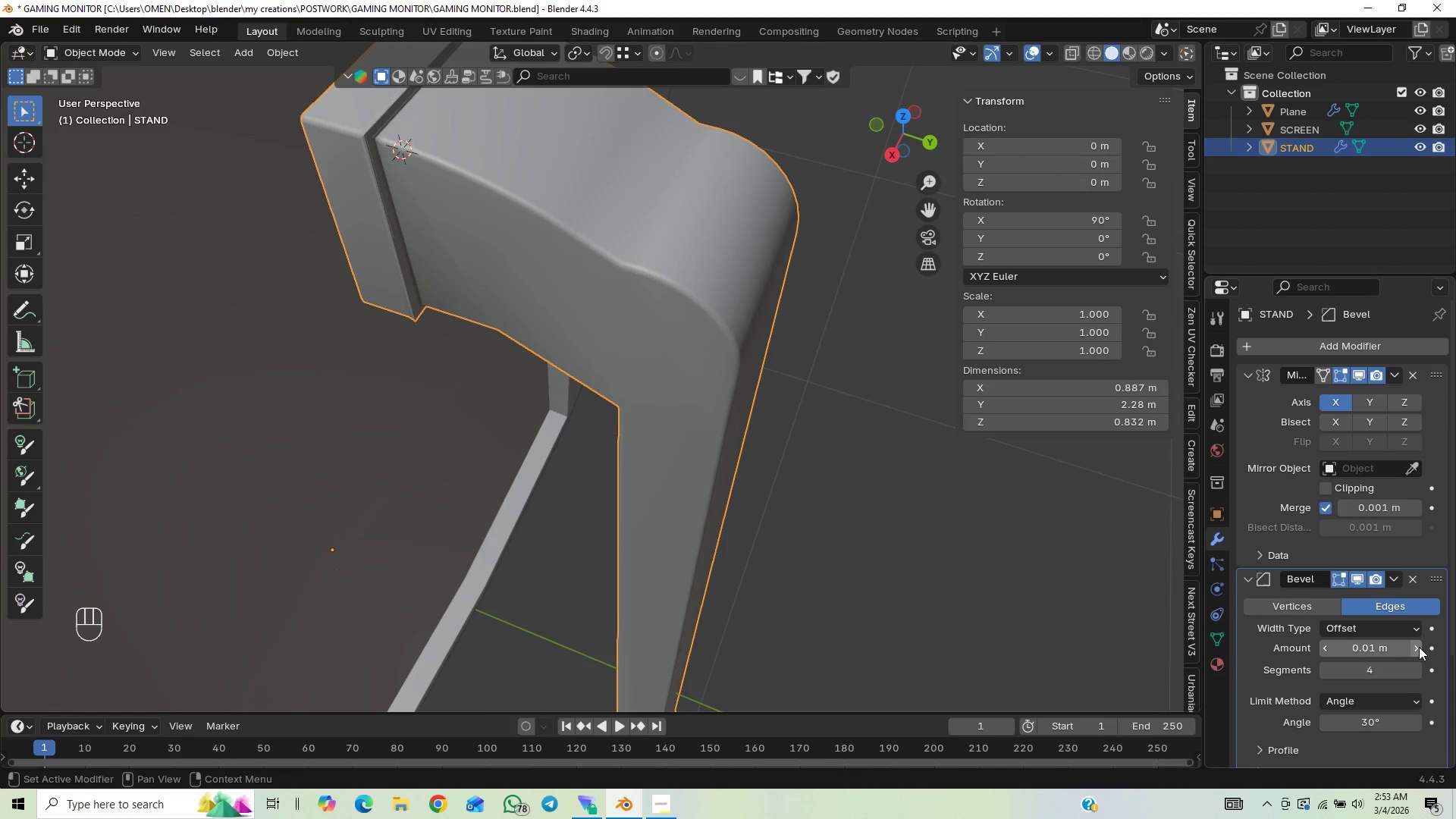 
left_click_drag(start_coordinate=[1410, 645], to_coordinate=[246, 166])
 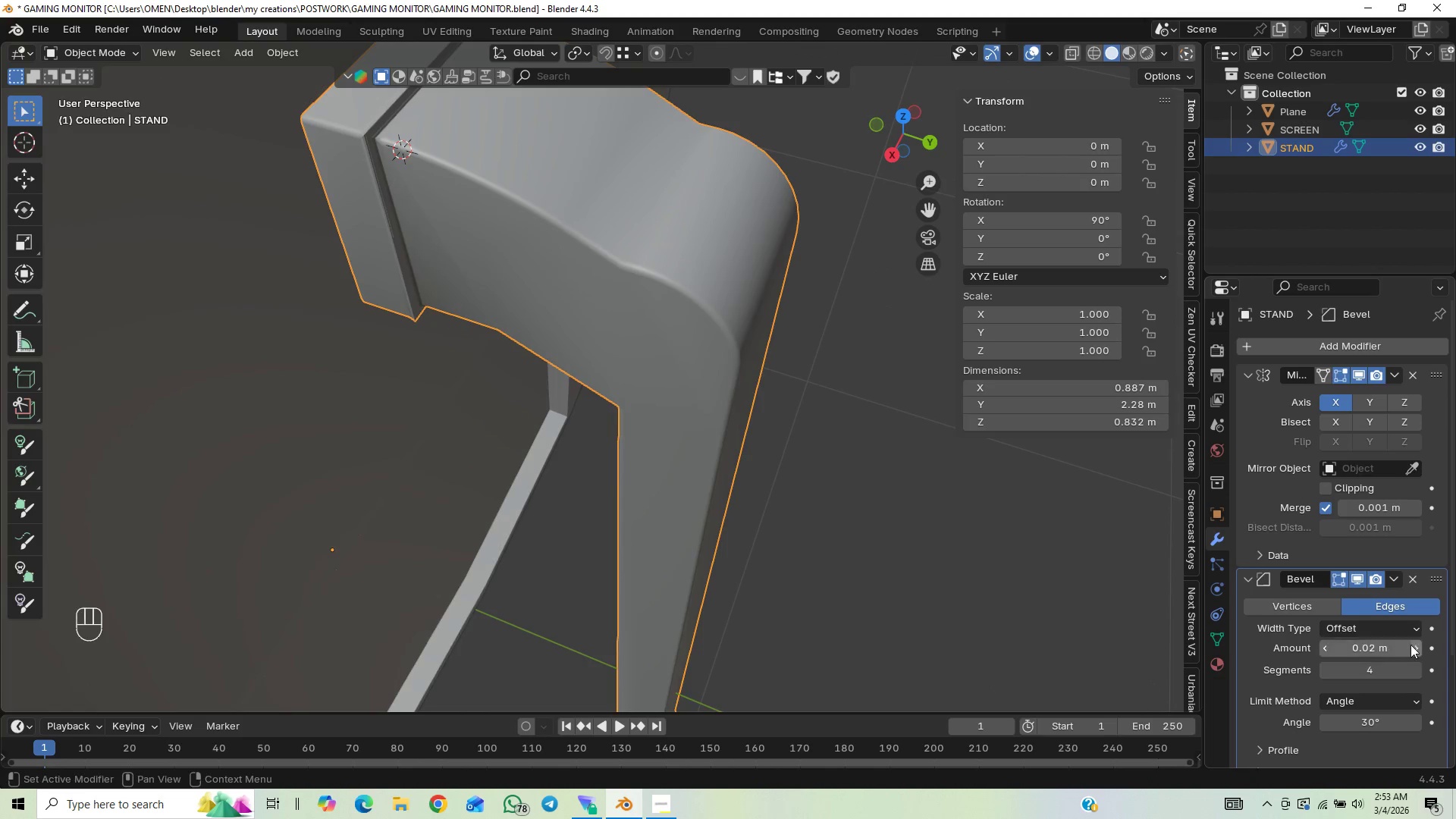 
left_click_drag(start_coordinate=[1410, 645], to_coordinate=[246, 165])
 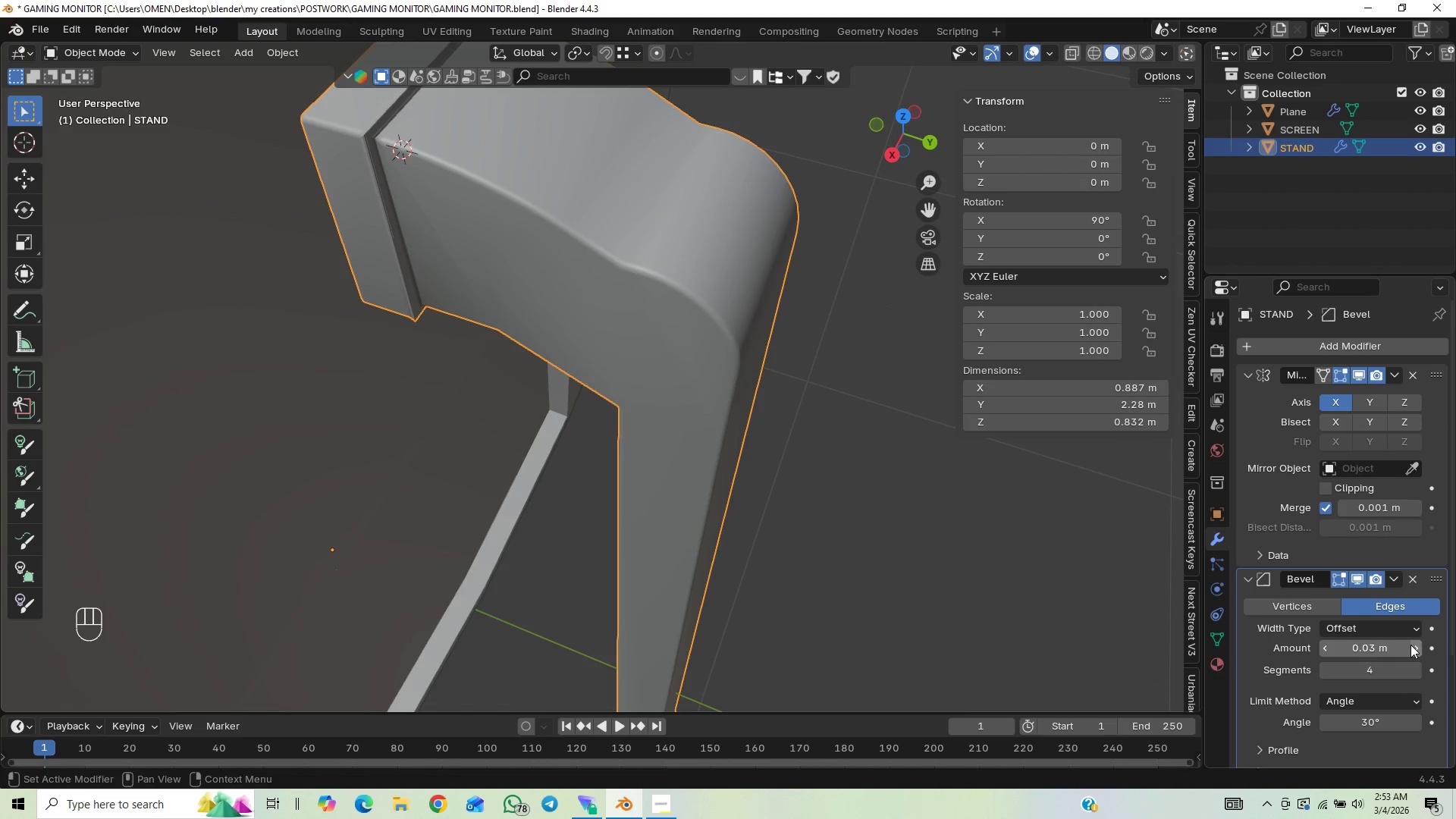 
triple_click([1410, 645])
 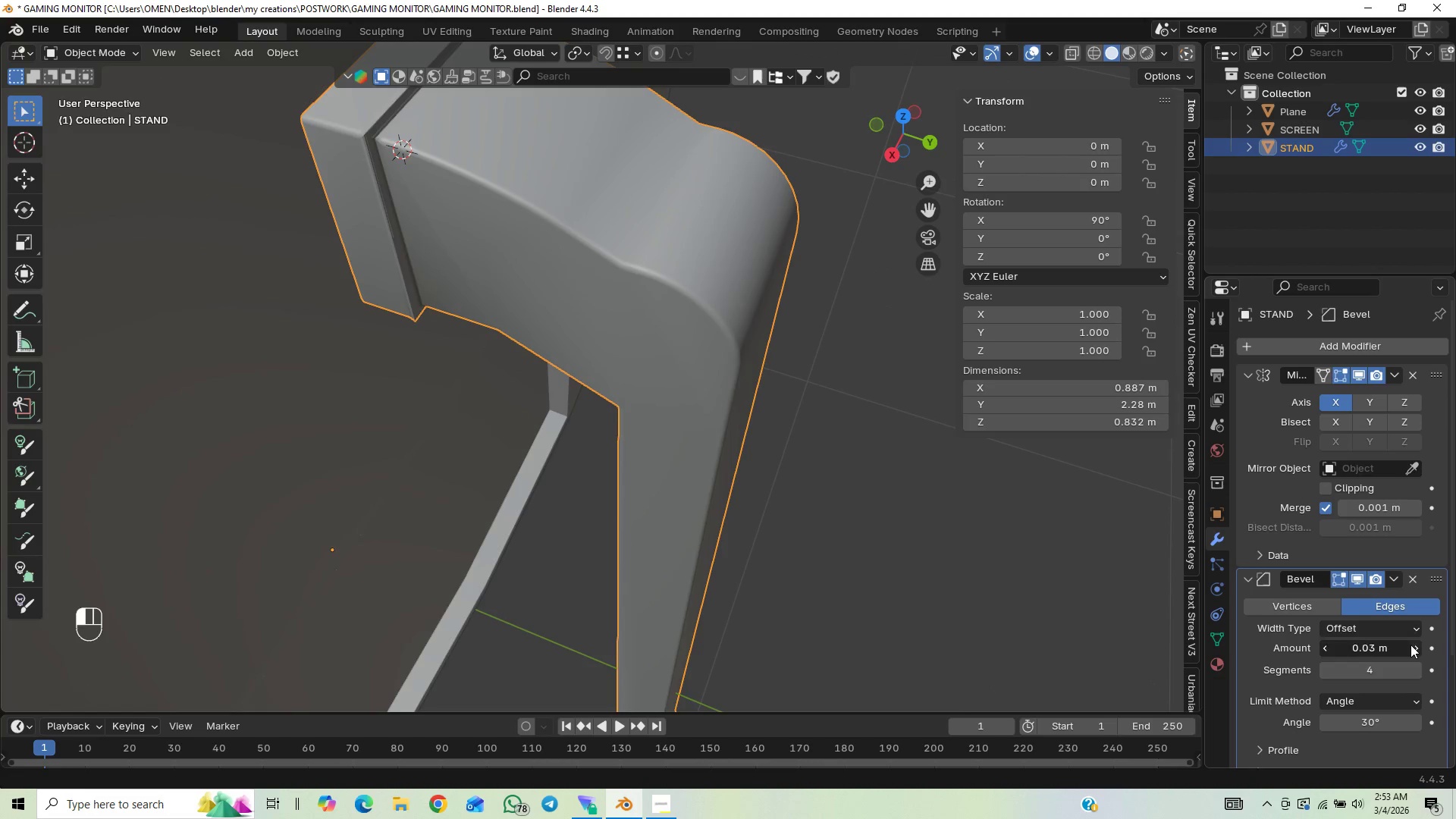 
triple_click([1410, 645])
 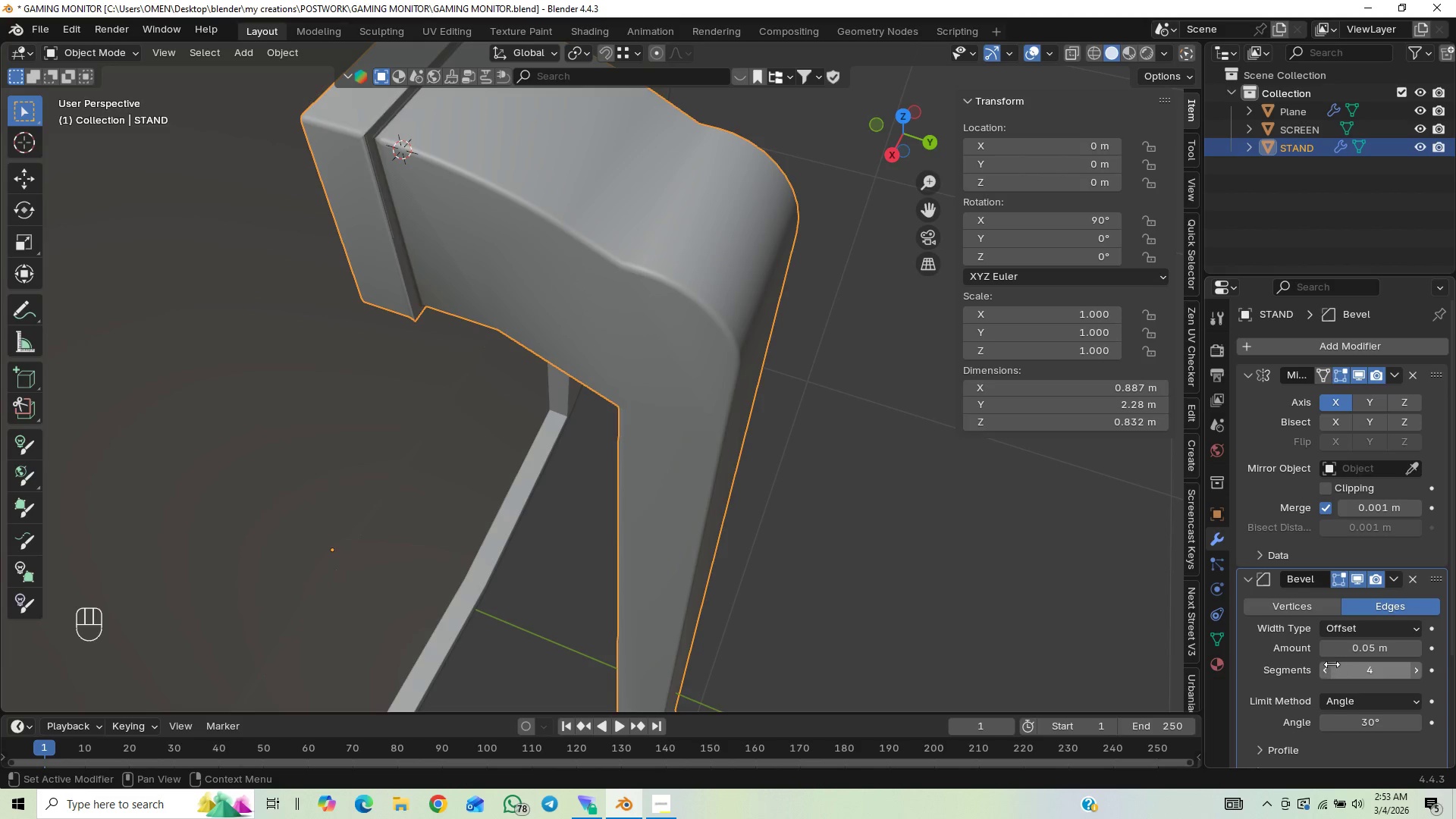 
double_click([1324, 651])
 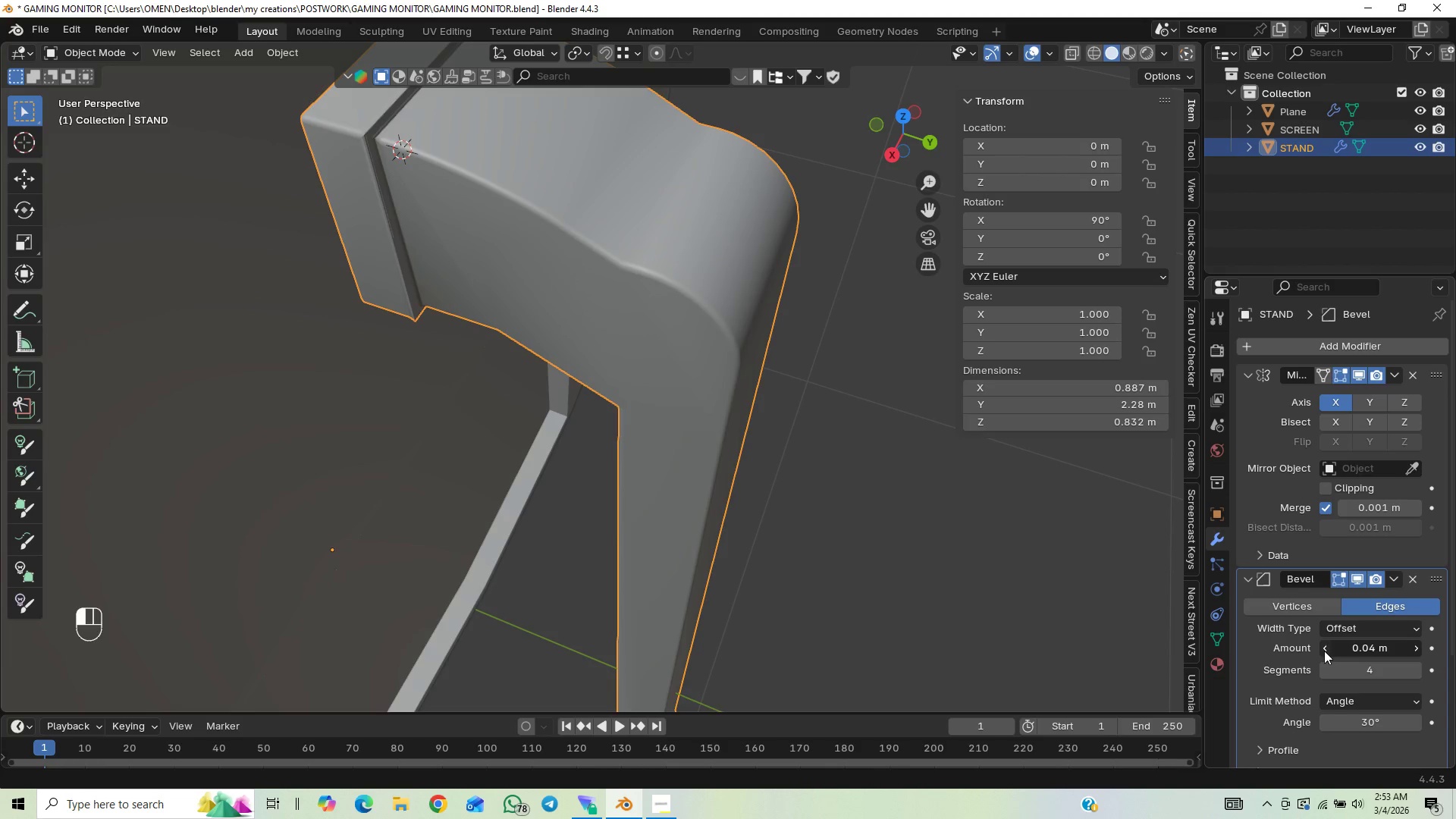 
triple_click([1324, 651])
 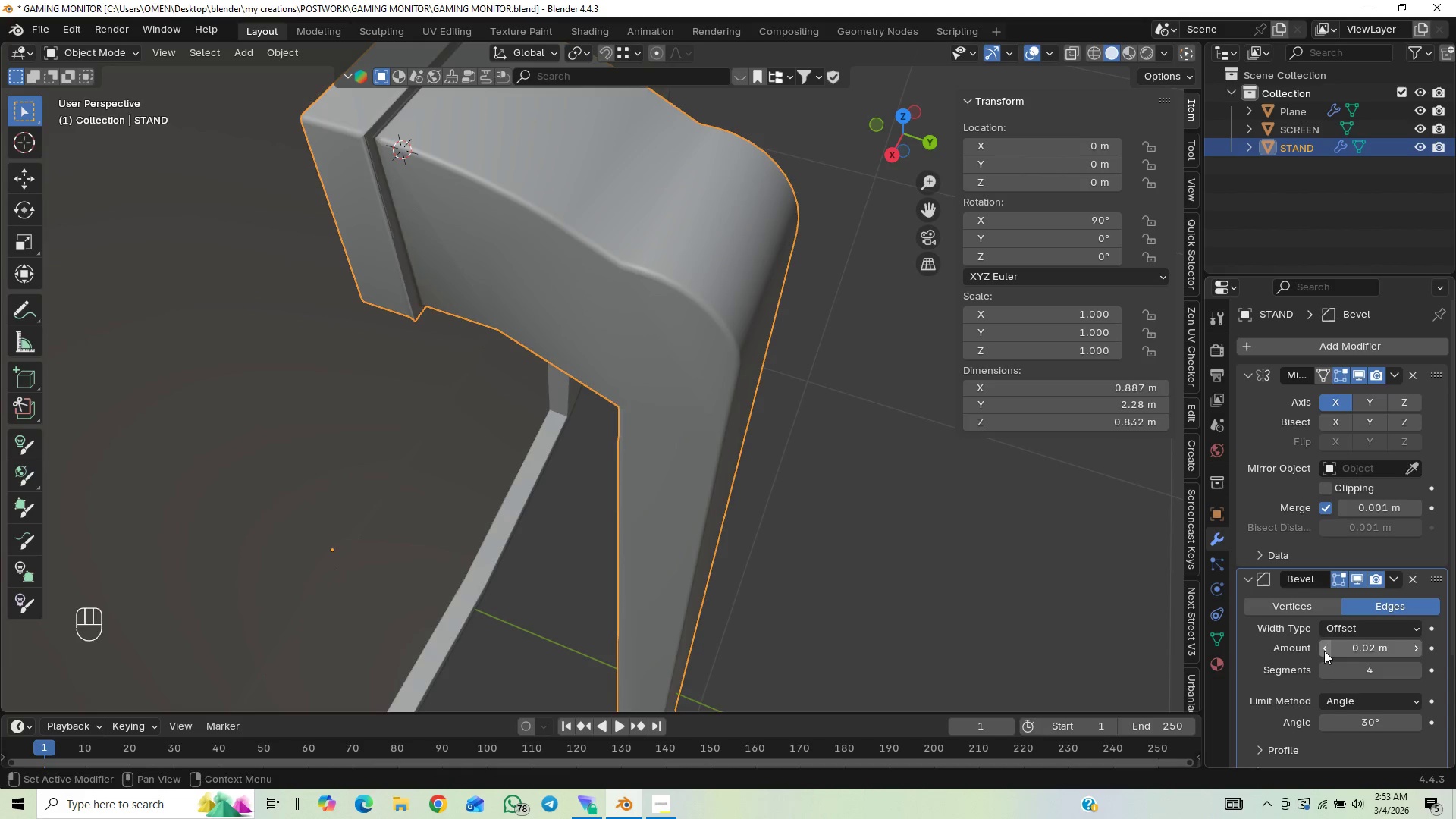 
triple_click([1324, 651])
 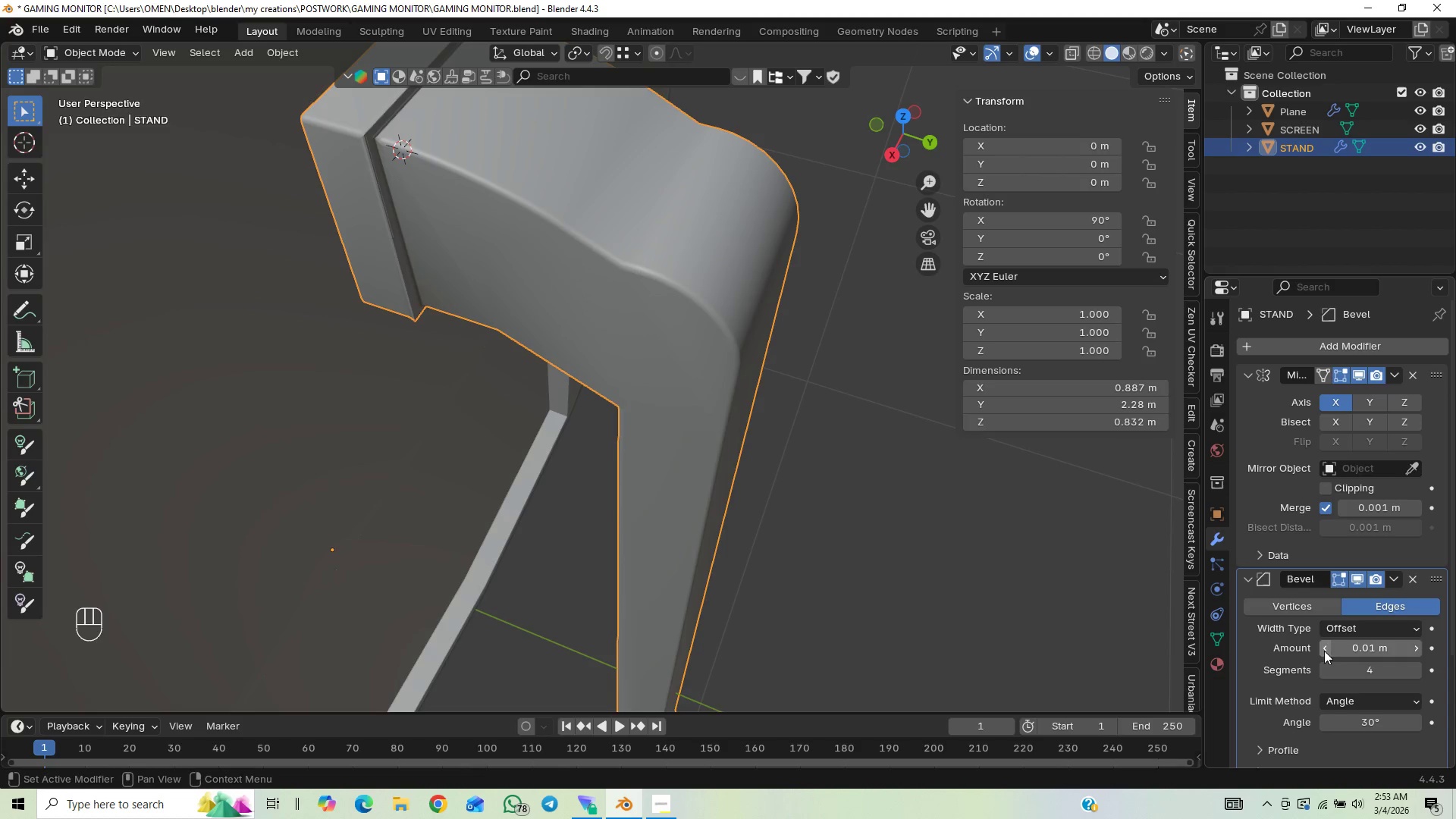 
triple_click([1324, 651])
 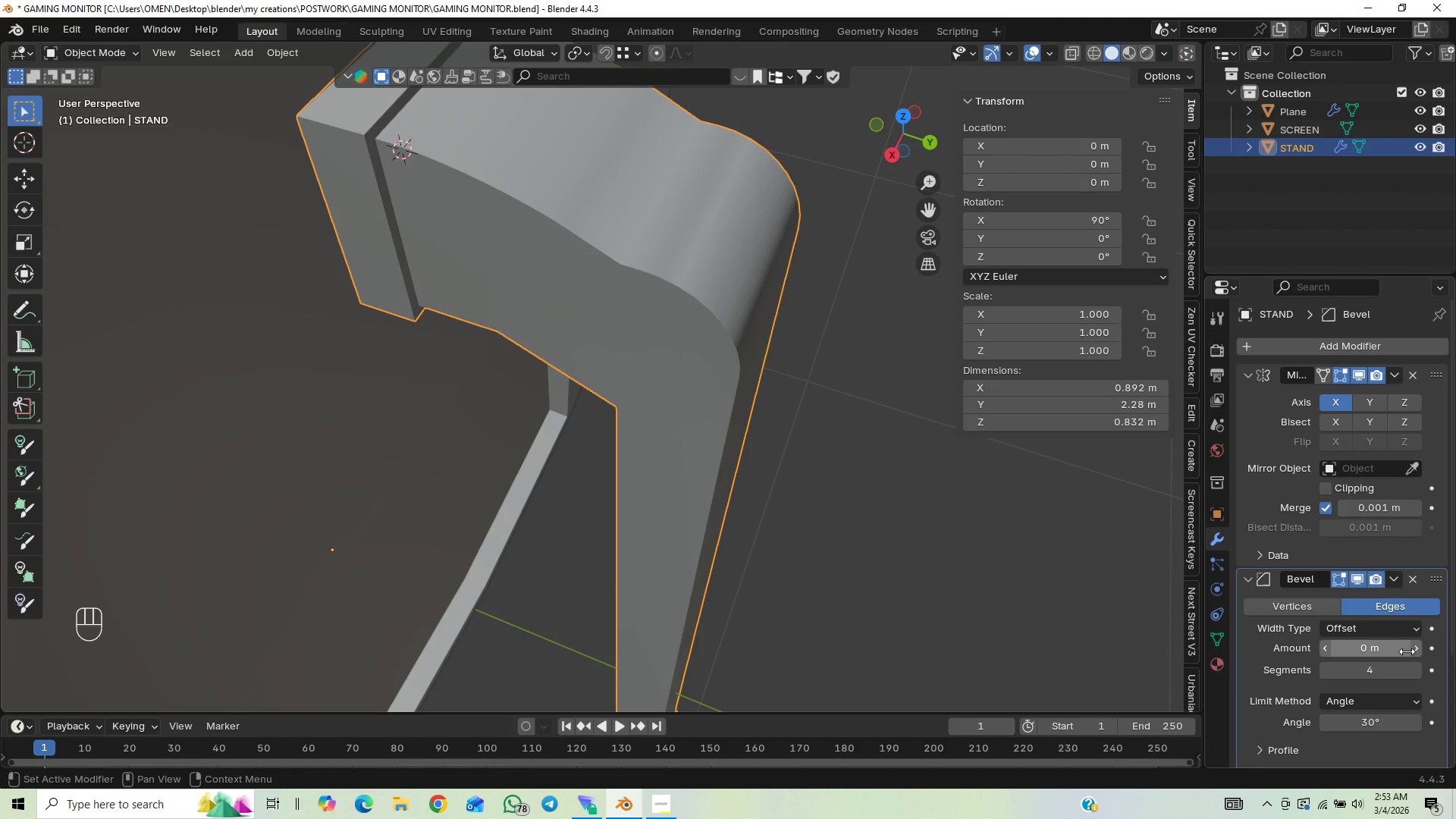 
left_click([1410, 648])
 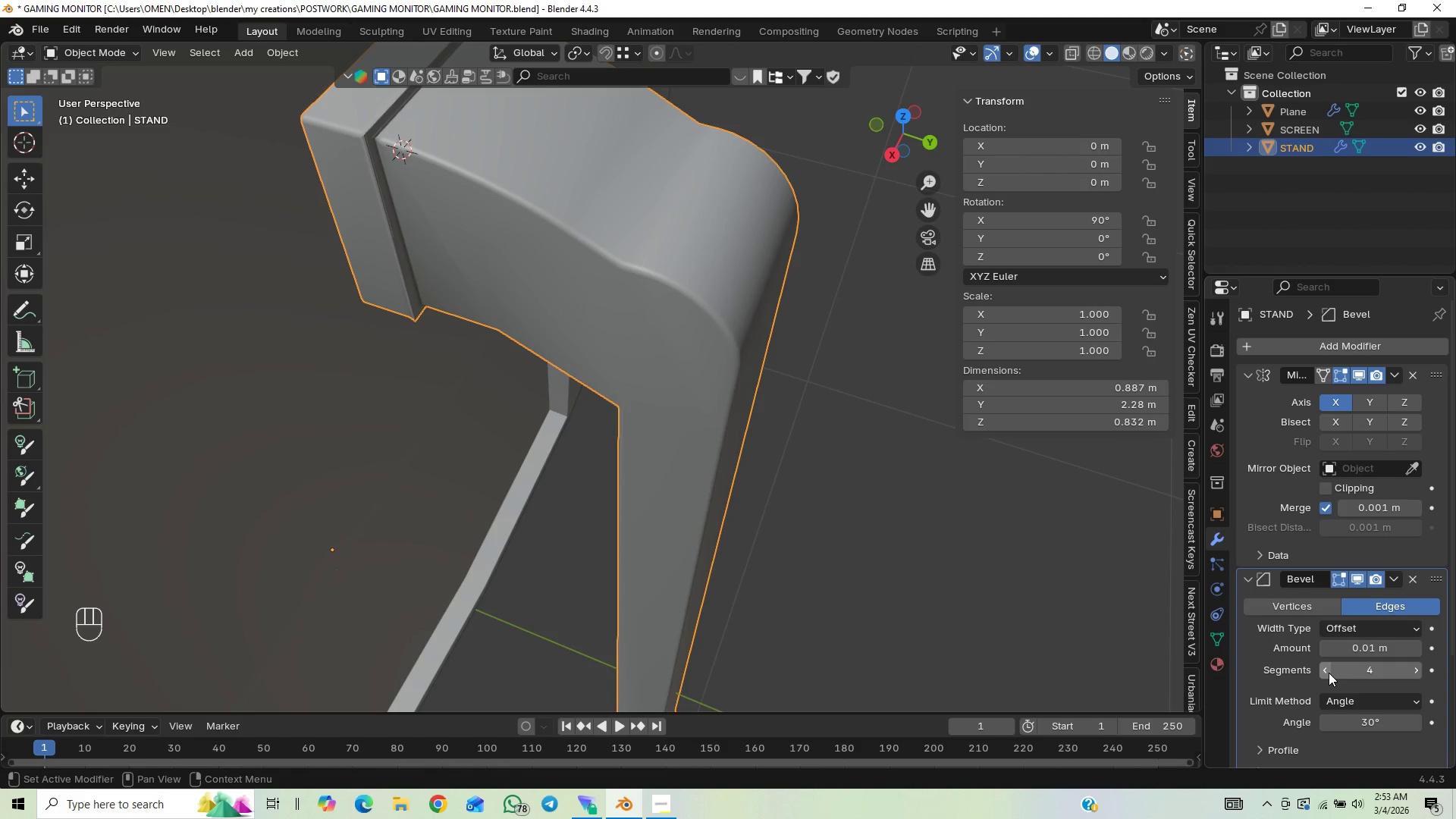 
double_click([1329, 673])
 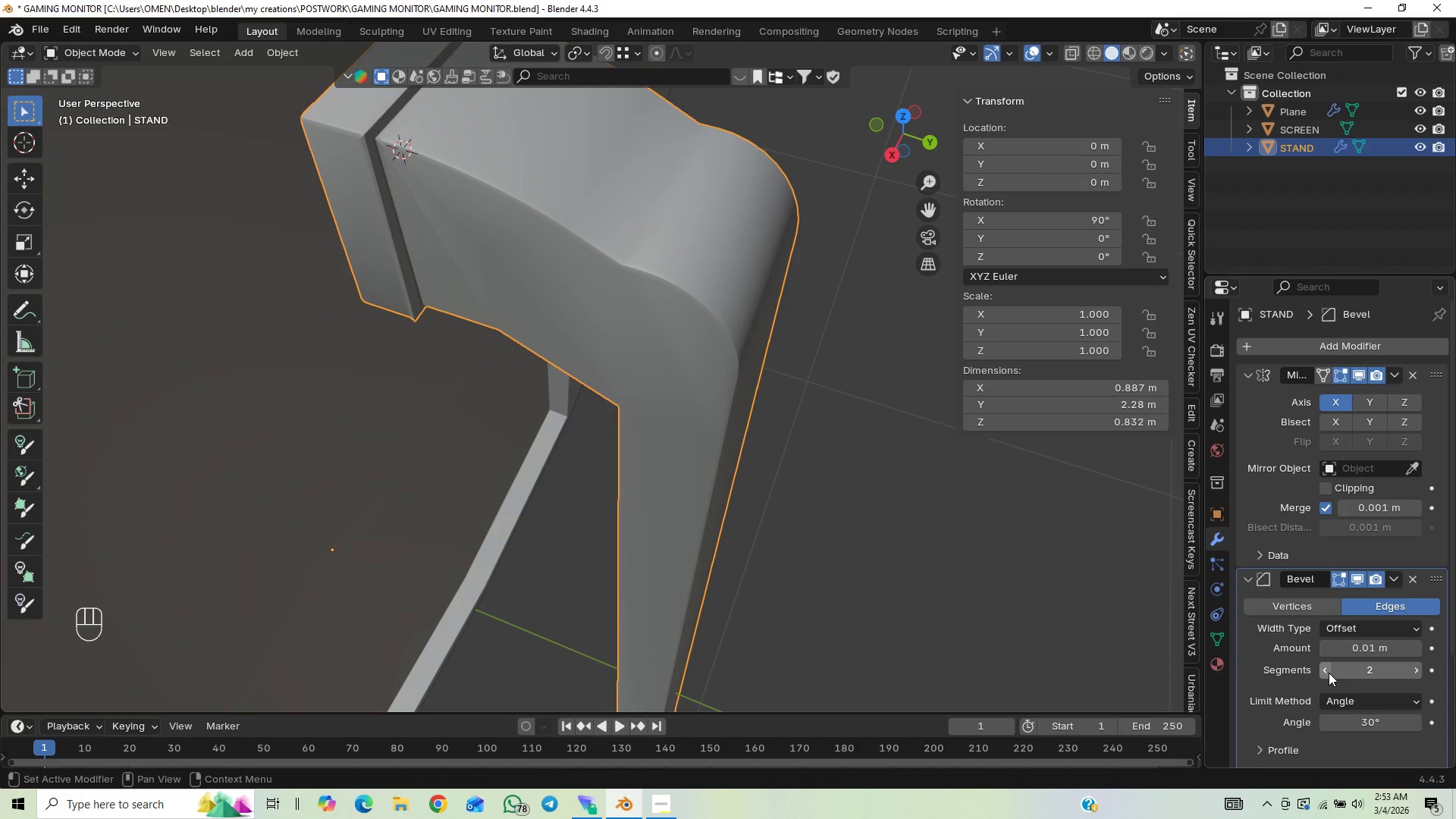 
left_click([1329, 673])
 